 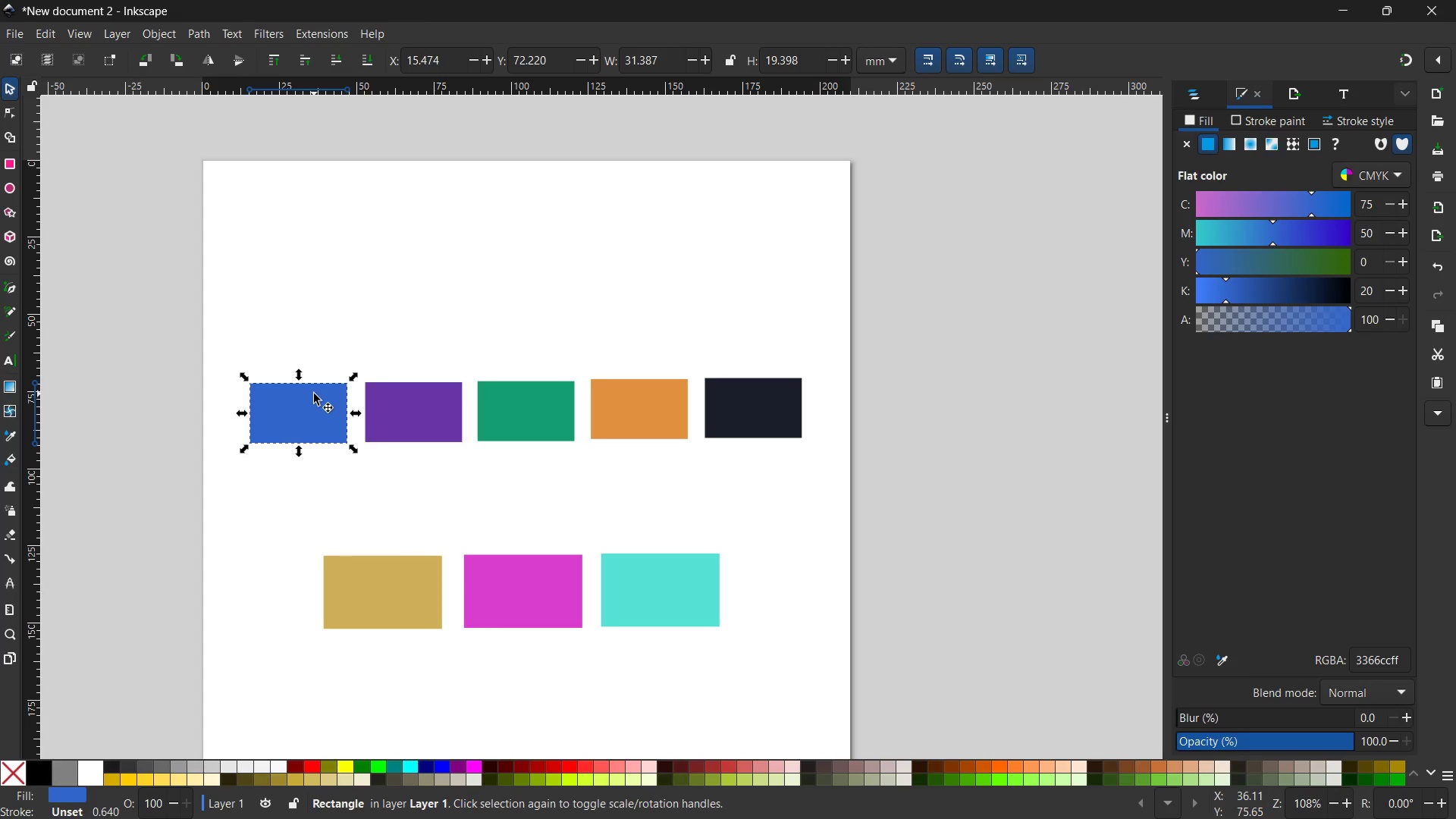 
key(Control+C)
 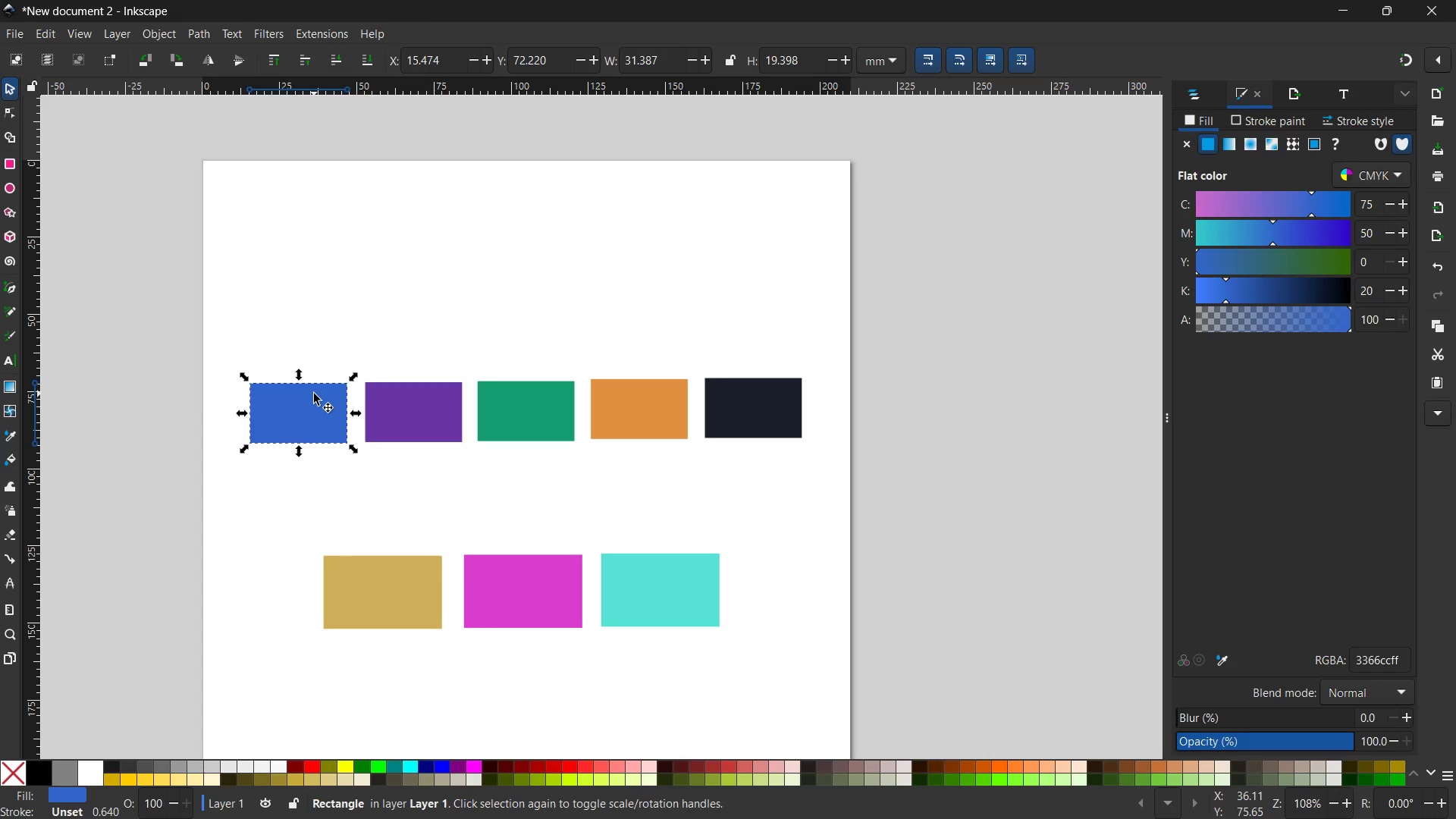 
key(Control+V)
 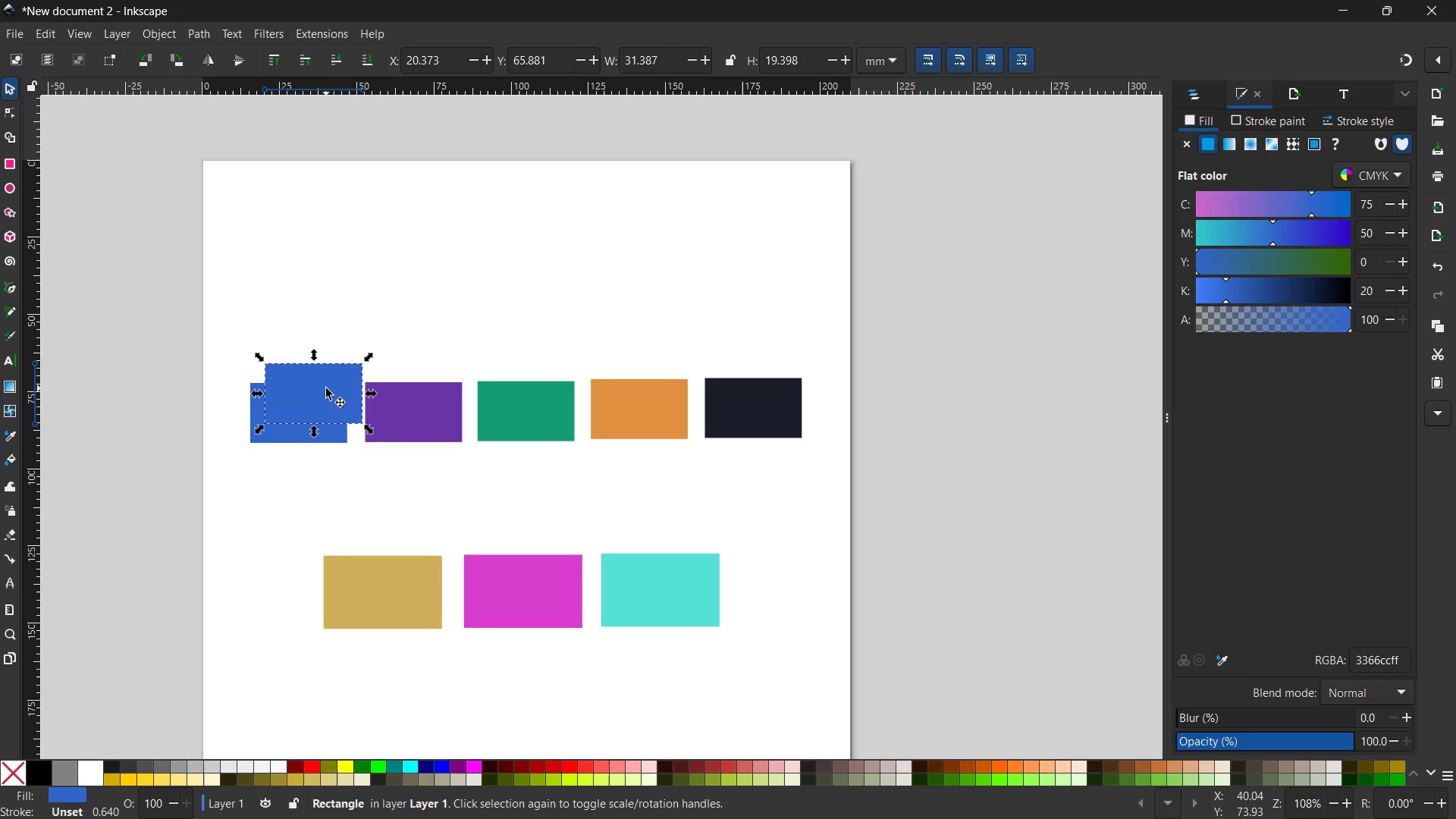 
left_click_drag(start_coordinate=[332, 389], to_coordinate=[409, 323])
 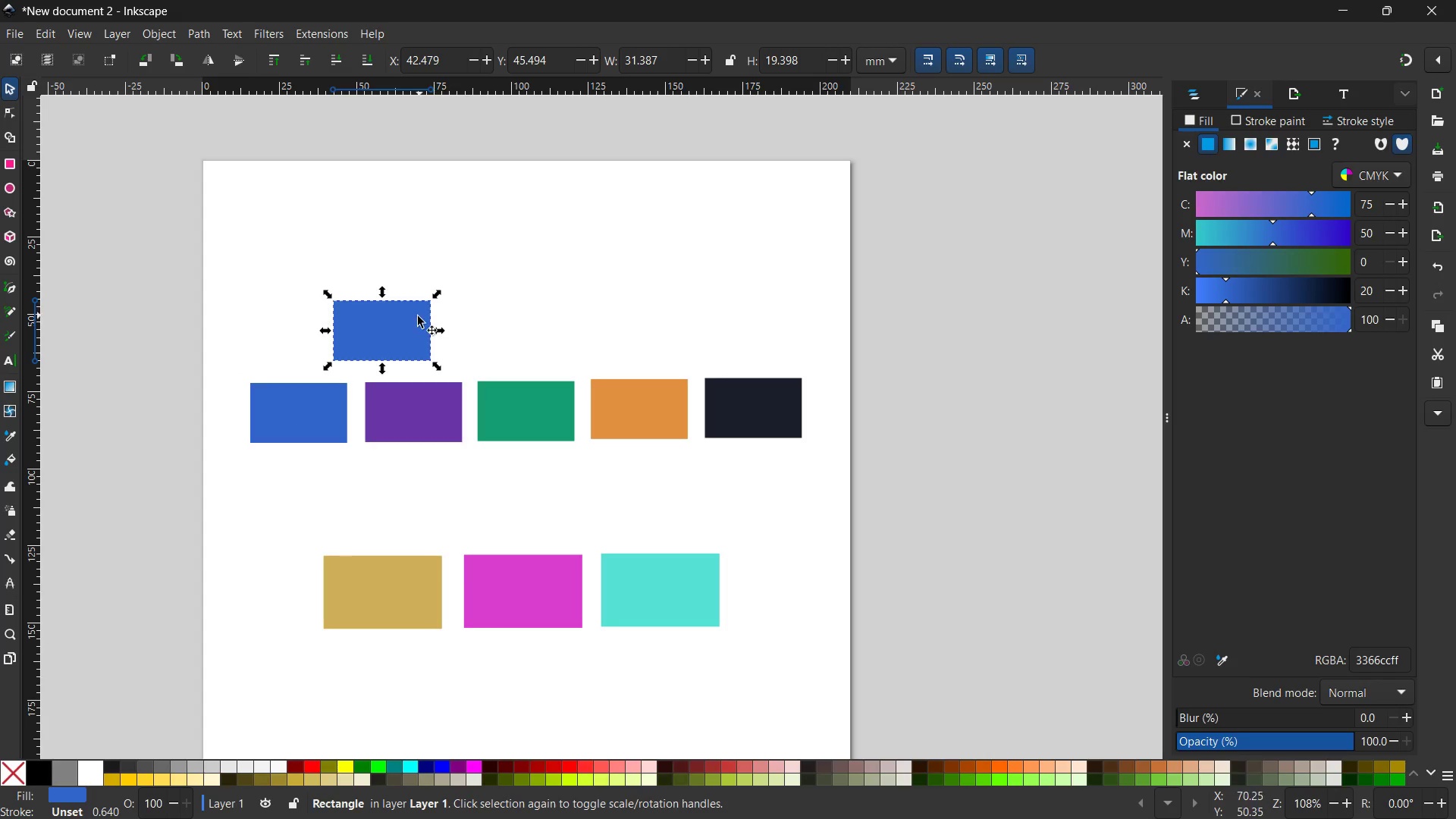 
left_click_drag(start_coordinate=[417, 318], to_coordinate=[513, 257])
 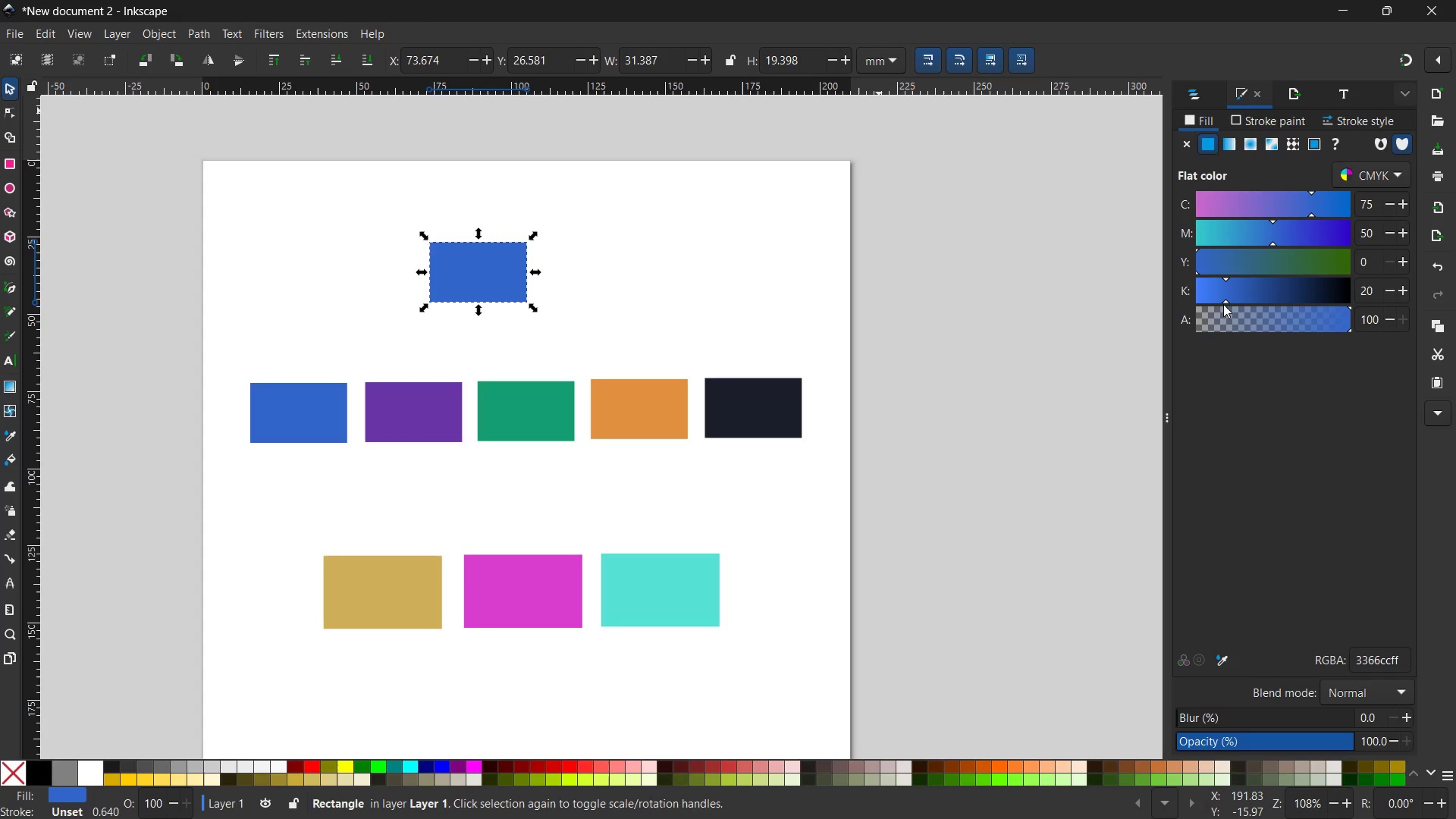 
left_click_drag(start_coordinate=[1225, 297], to_coordinate=[1292, 298])
 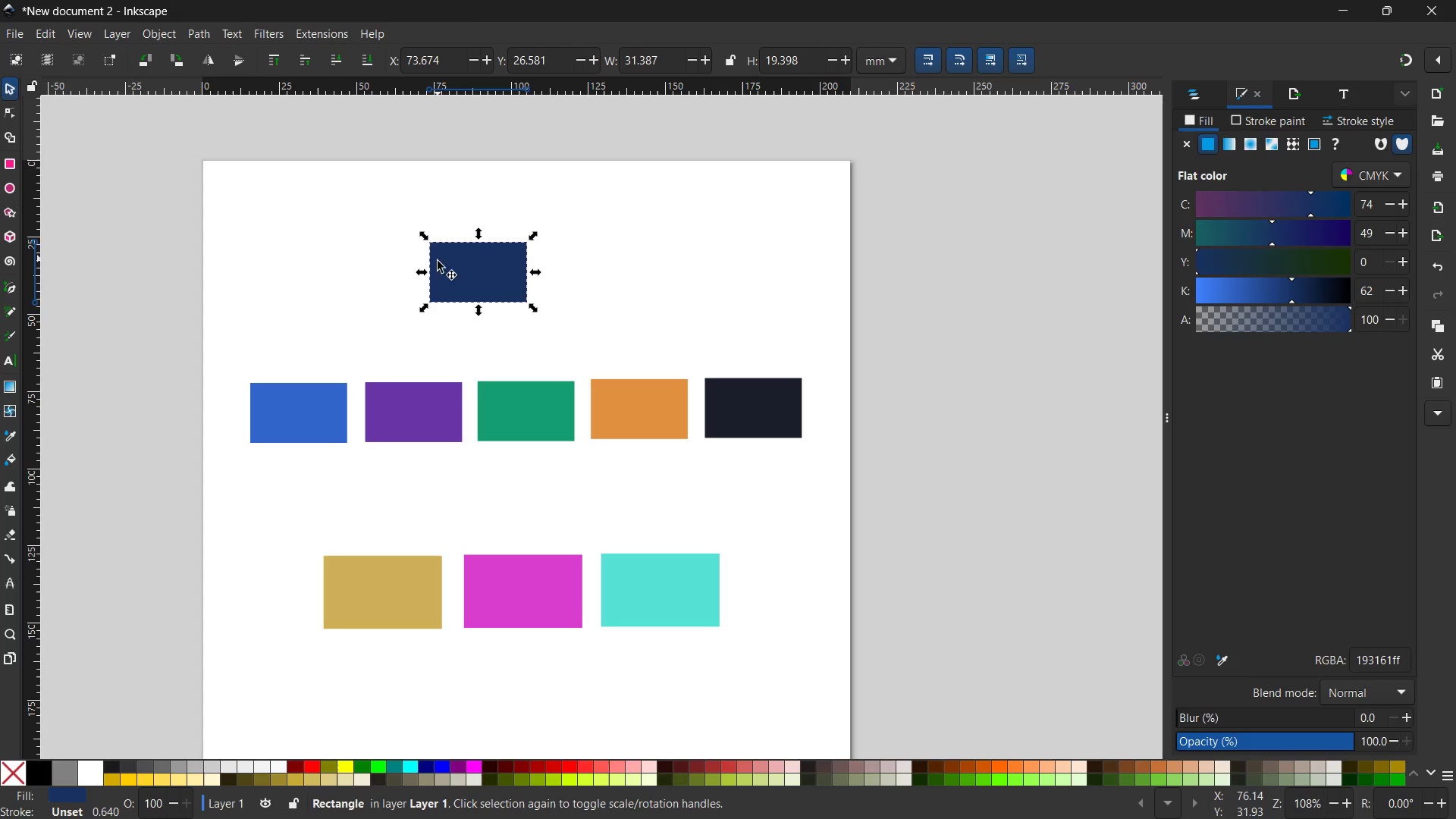 
left_click_drag(start_coordinate=[486, 273], to_coordinate=[256, 190])
 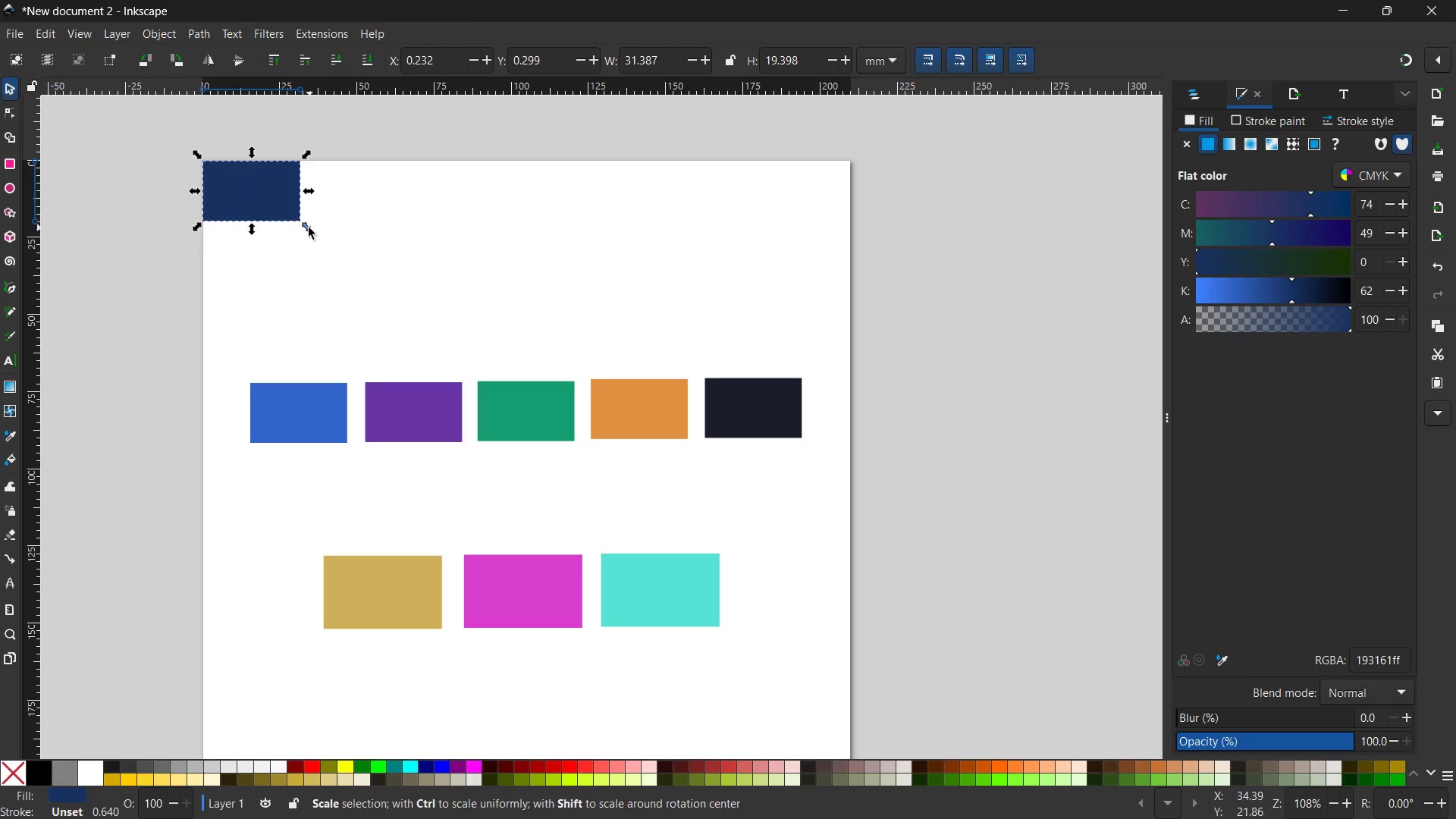 
left_click_drag(start_coordinate=[309, 228], to_coordinate=[843, 666])
 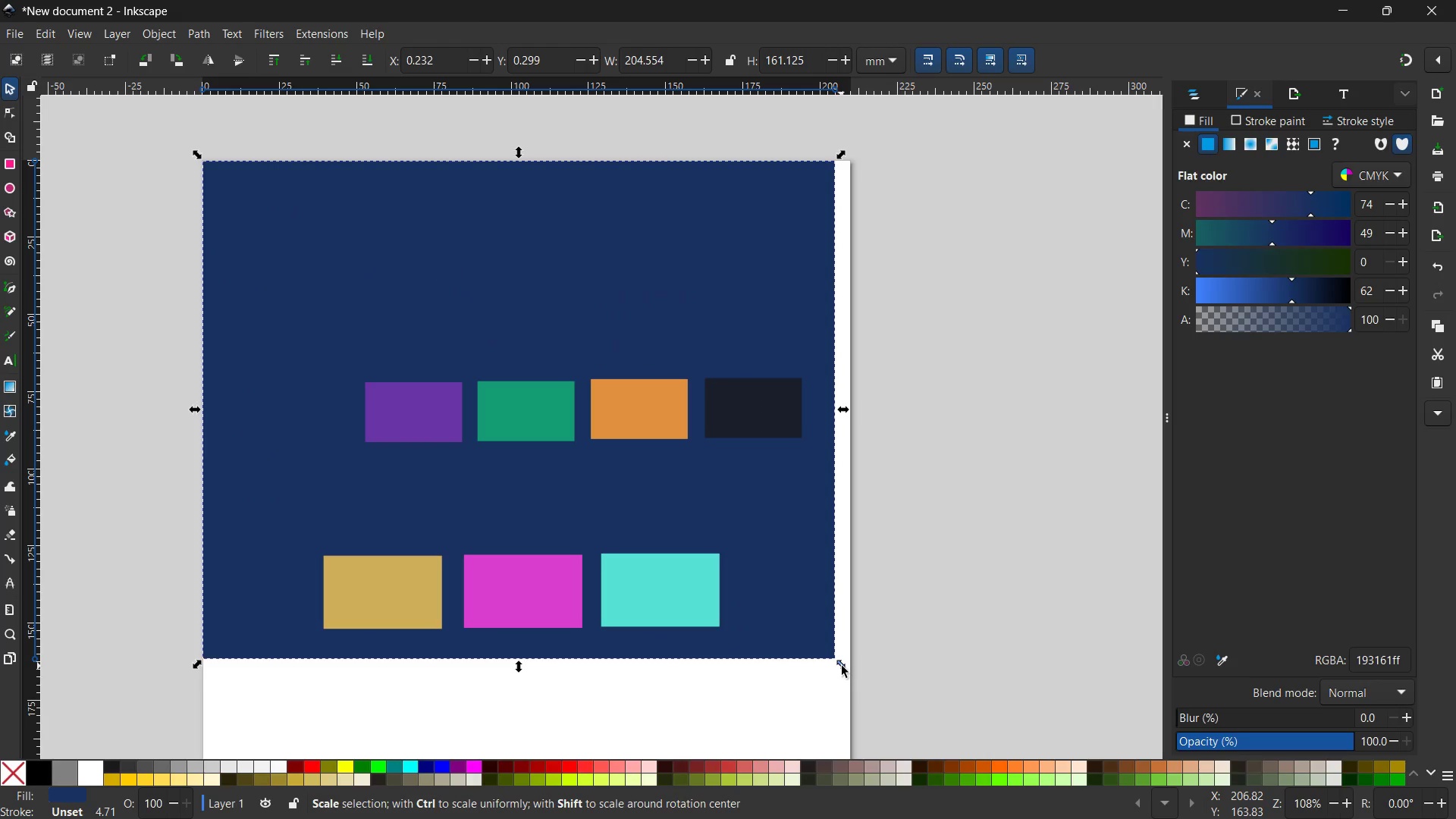 
scroll: coordinate [806, 278], scroll_direction: down, amount: 7.0
 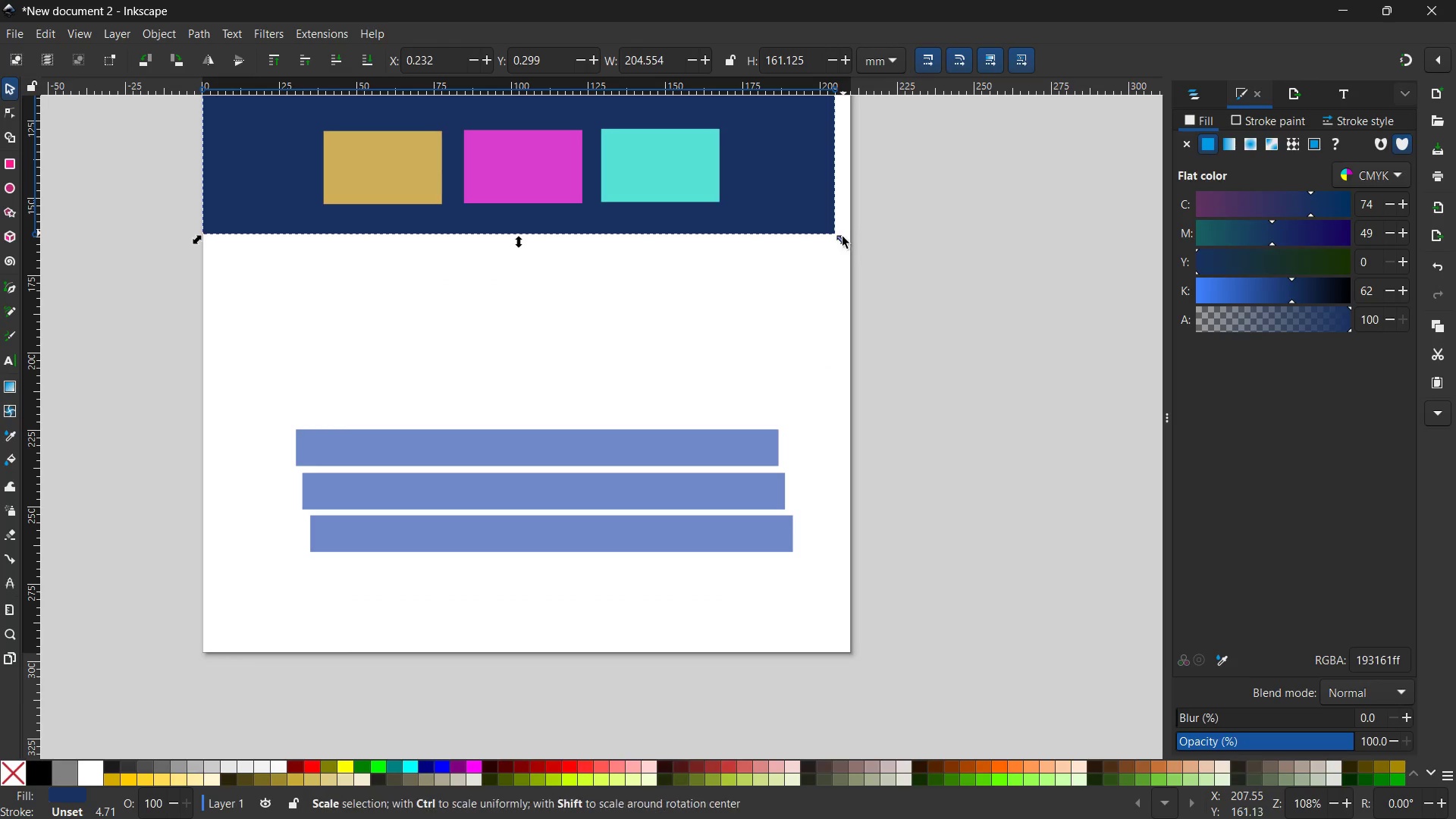 
left_click_drag(start_coordinate=[843, 240], to_coordinate=[860, 660])
 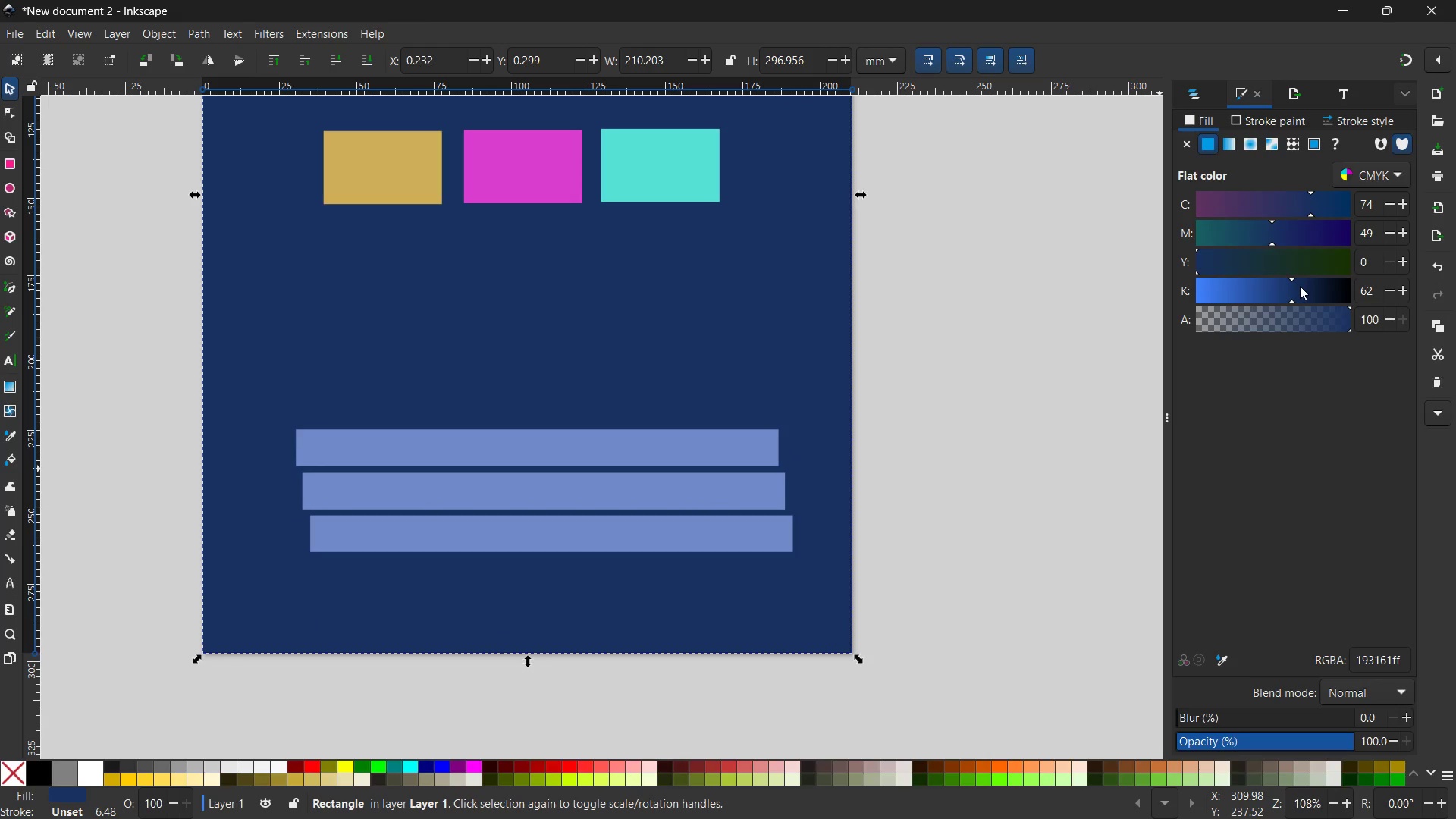 
left_click_drag(start_coordinate=[1270, 244], to_coordinate=[1304, 246])
 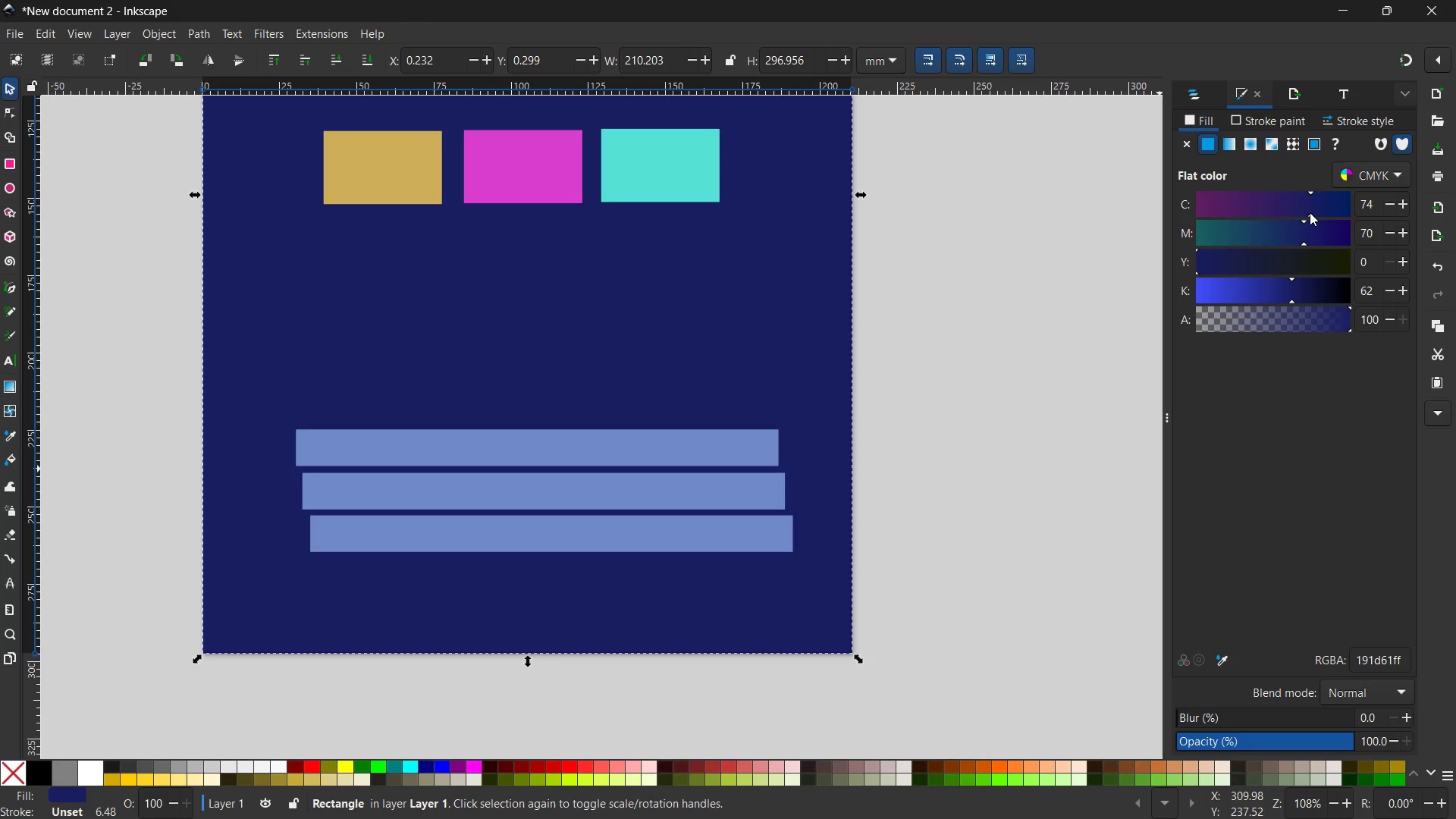 
left_click_drag(start_coordinate=[1310, 212], to_coordinate=[1322, 212])
 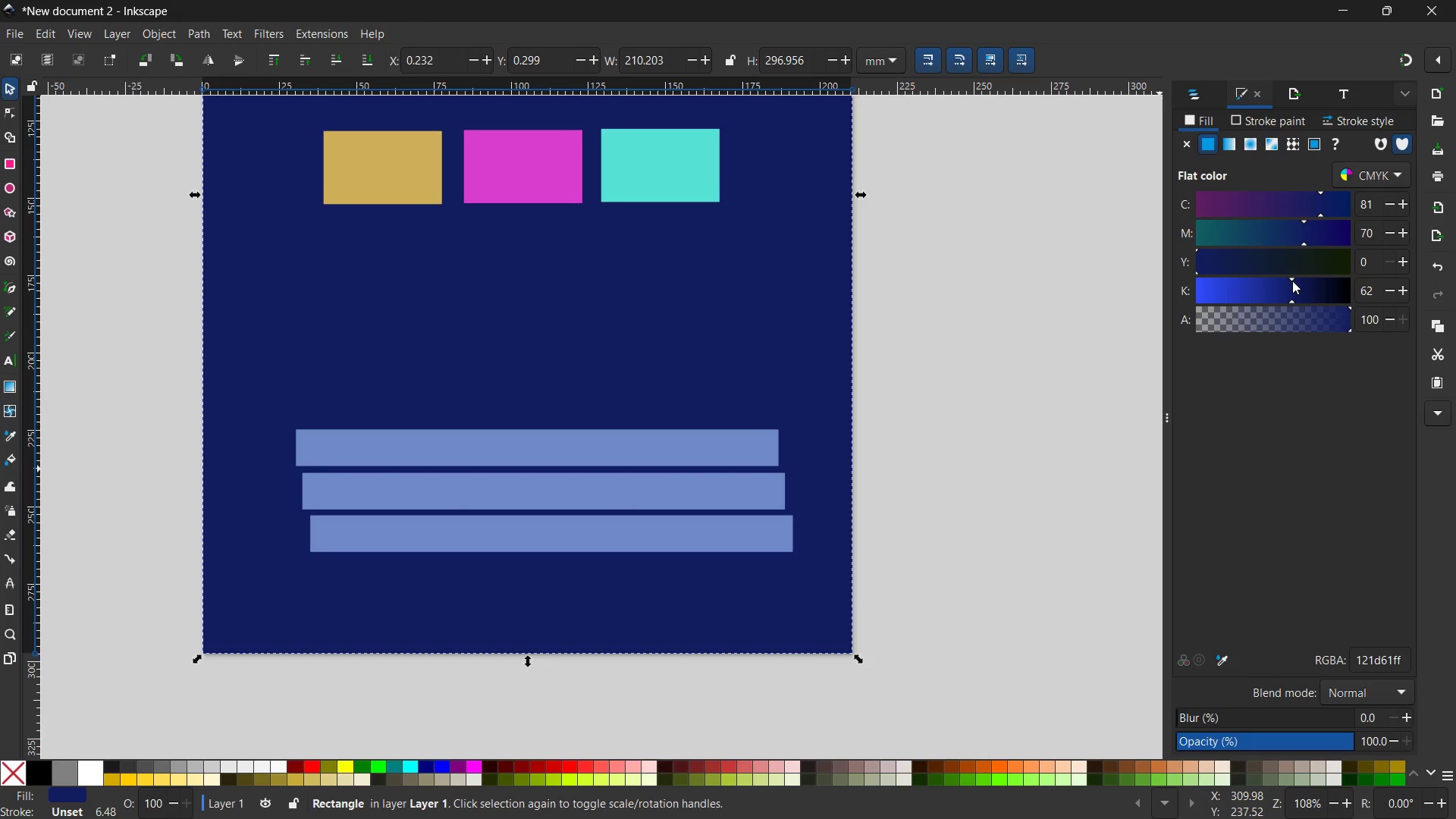 
left_click_drag(start_coordinate=[1292, 280], to_coordinate=[1301, 276])
 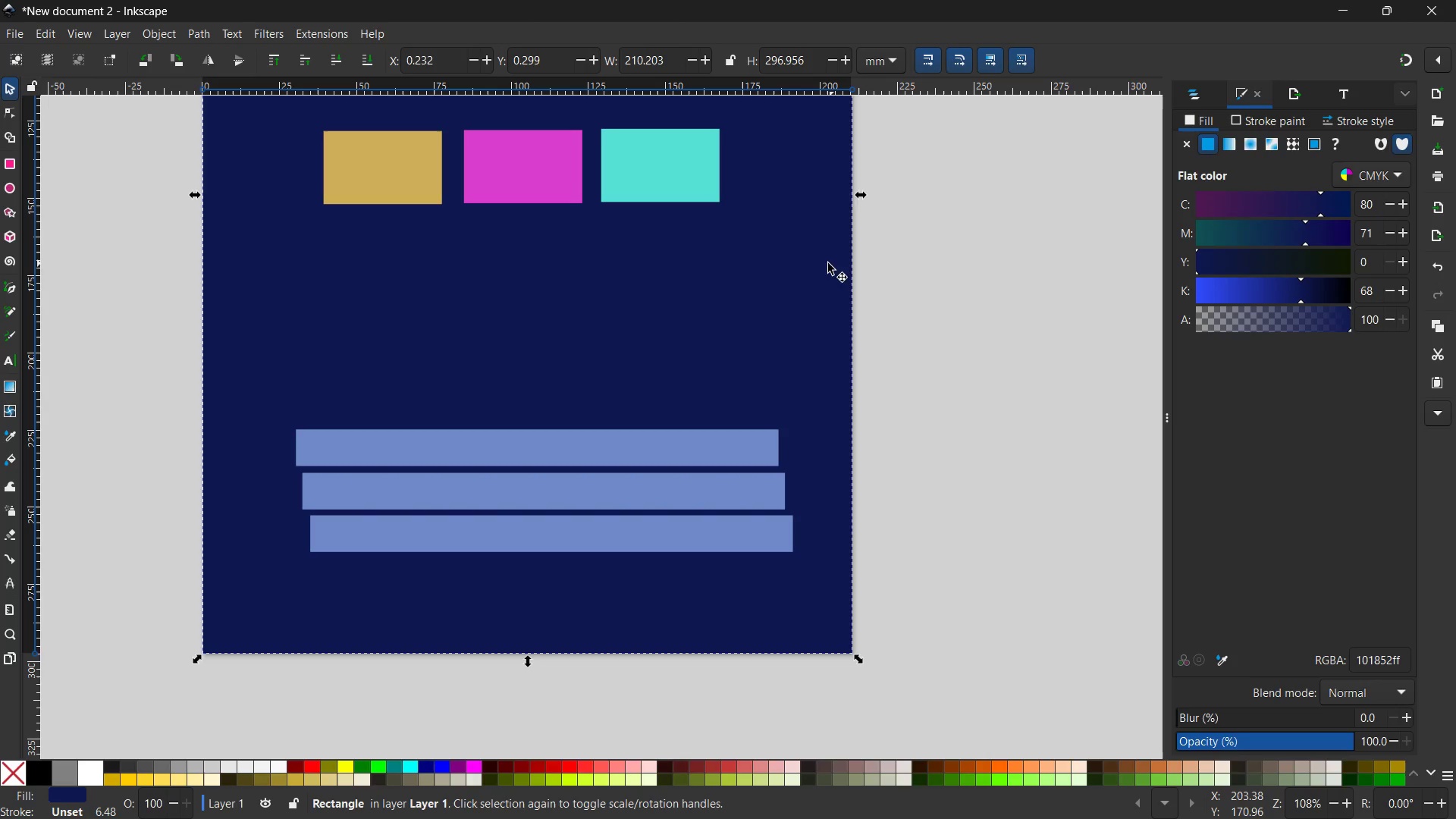 
scroll: coordinate [903, 271], scroll_direction: up, amount: 5.0
 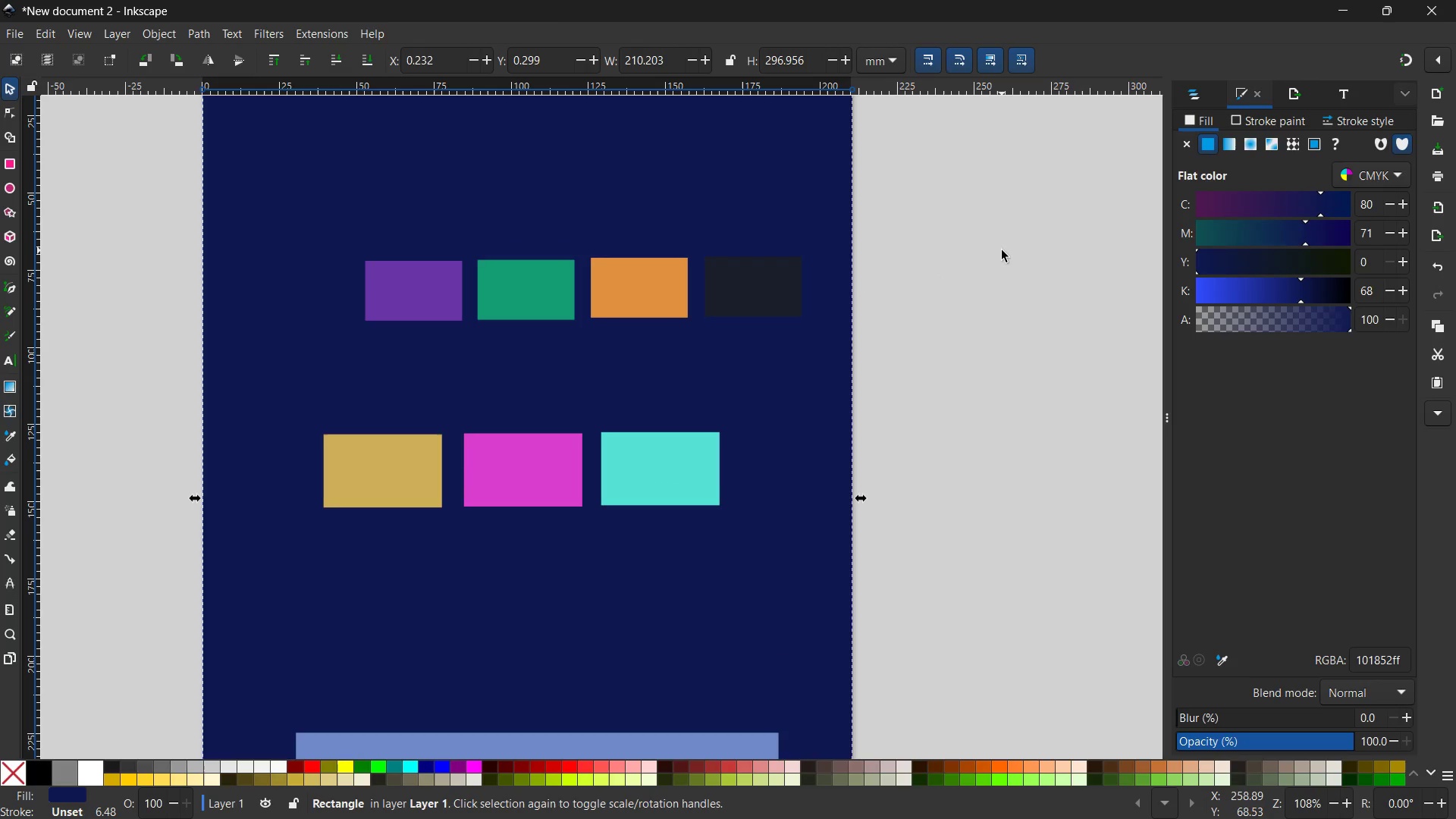 
key(Enter)
 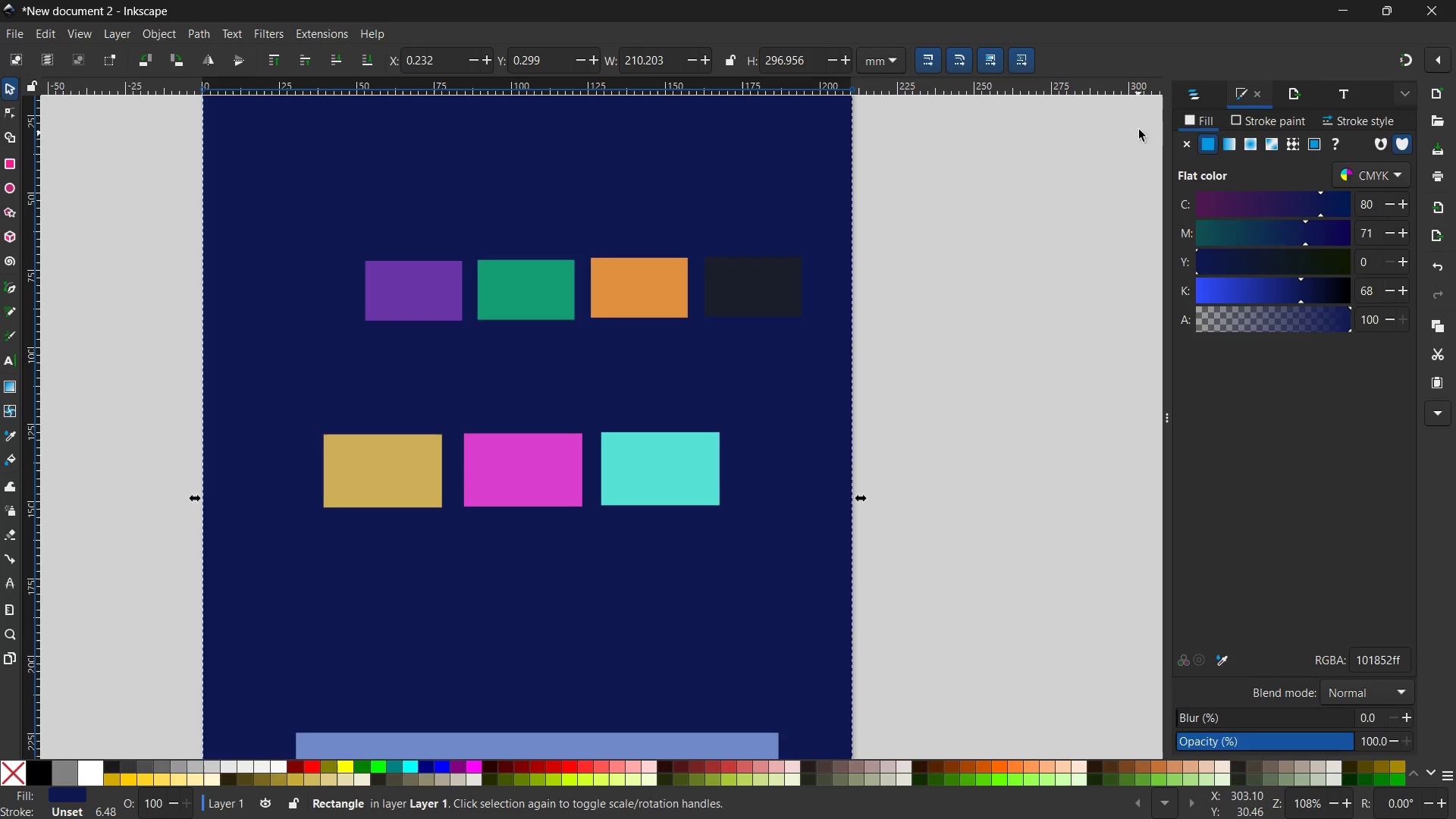 
left_click([1191, 93])
 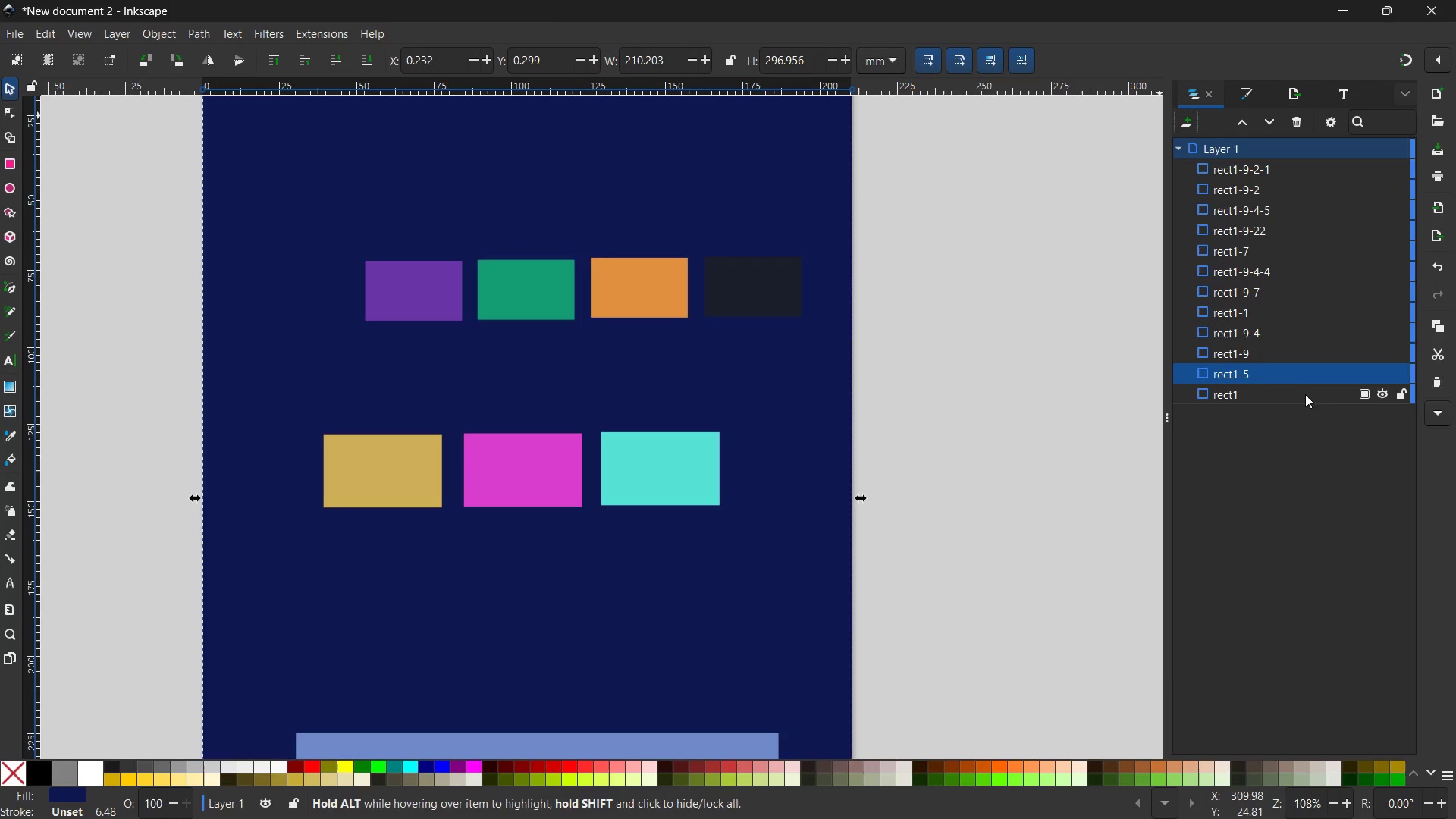 
left_click_drag(start_coordinate=[1289, 397], to_coordinate=[1291, 364])
 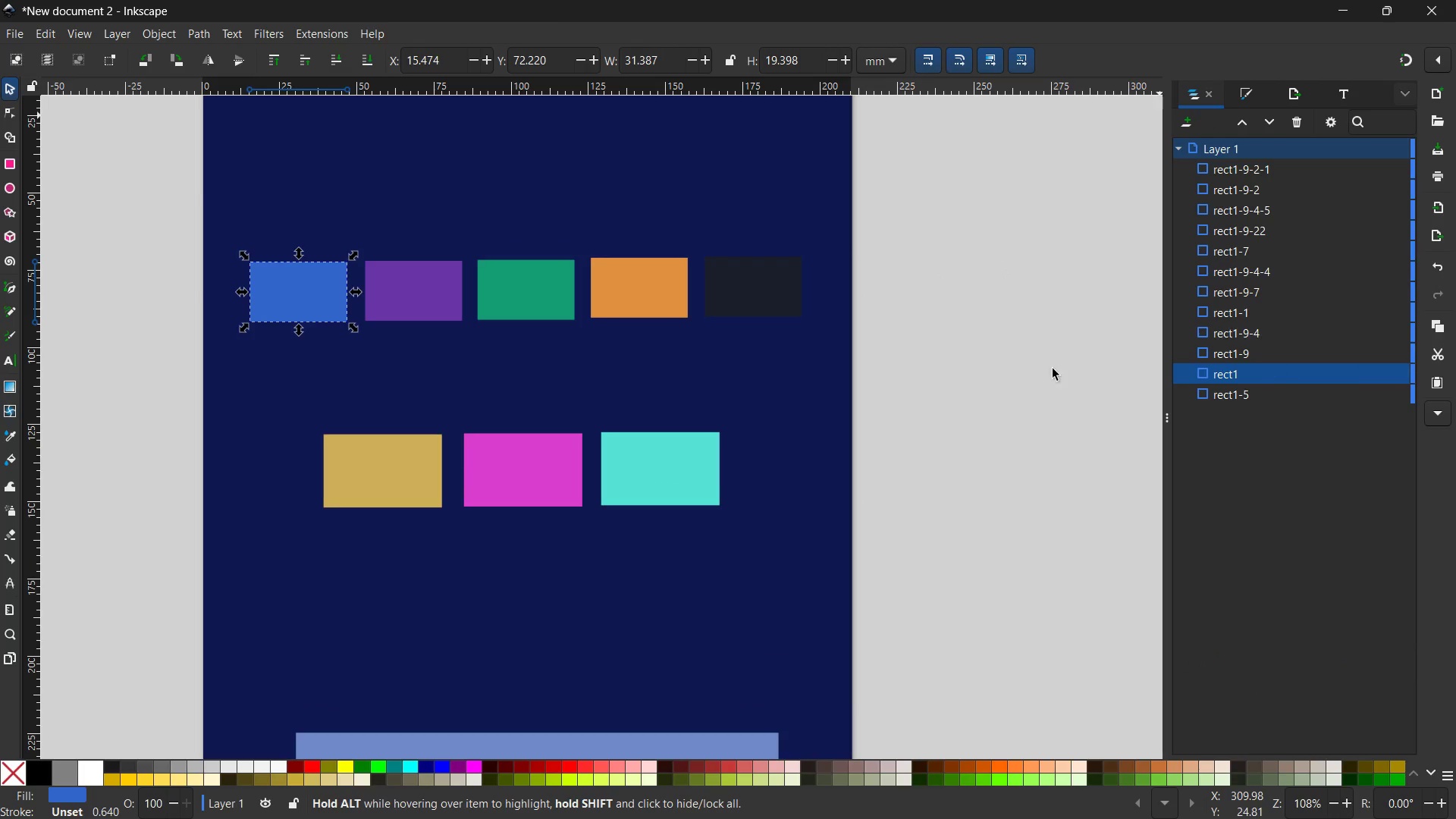 
left_click([1008, 369])
 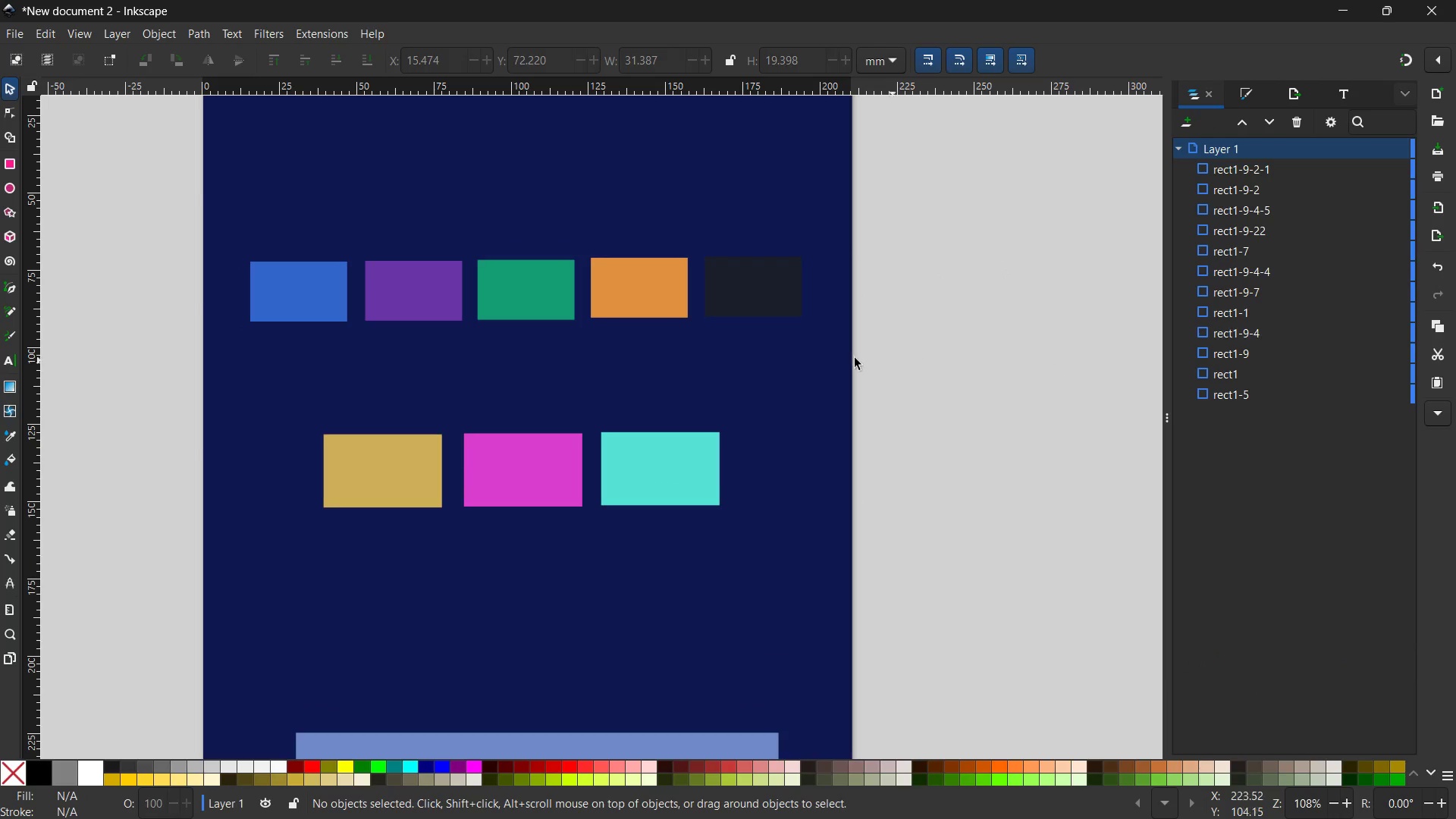 
double_click([792, 360])
 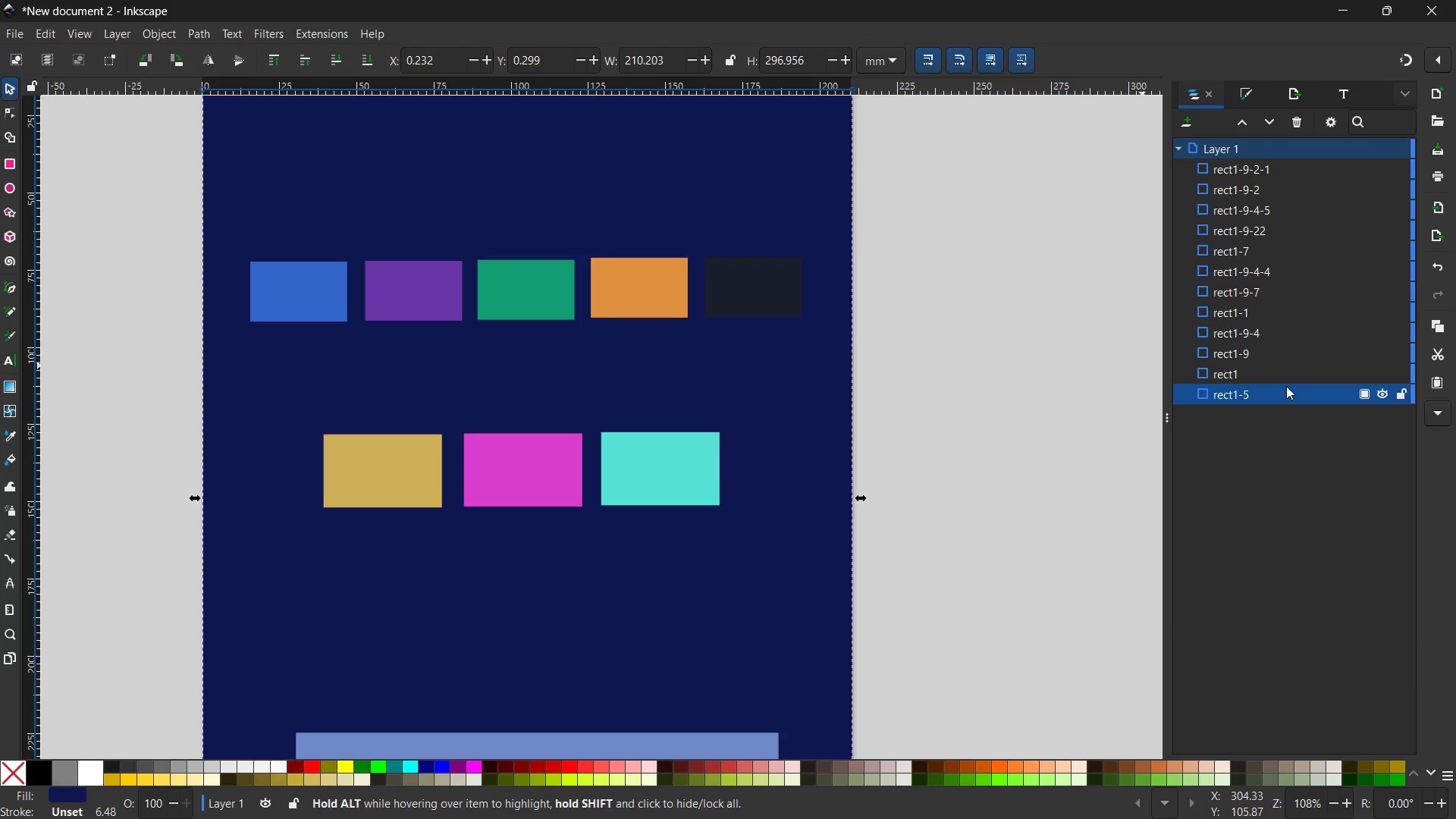 
double_click([1237, 396])
 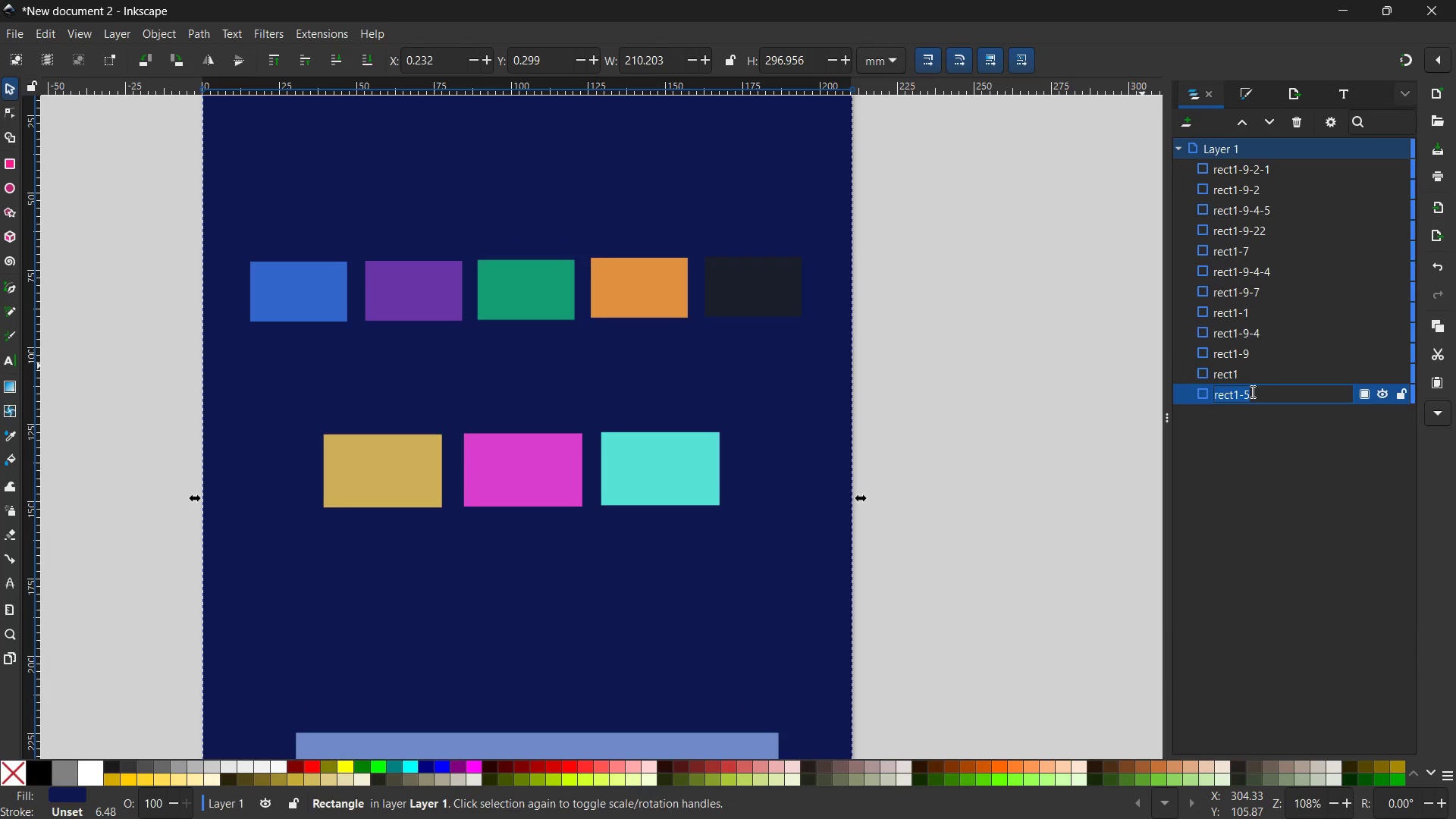 
type(background)
 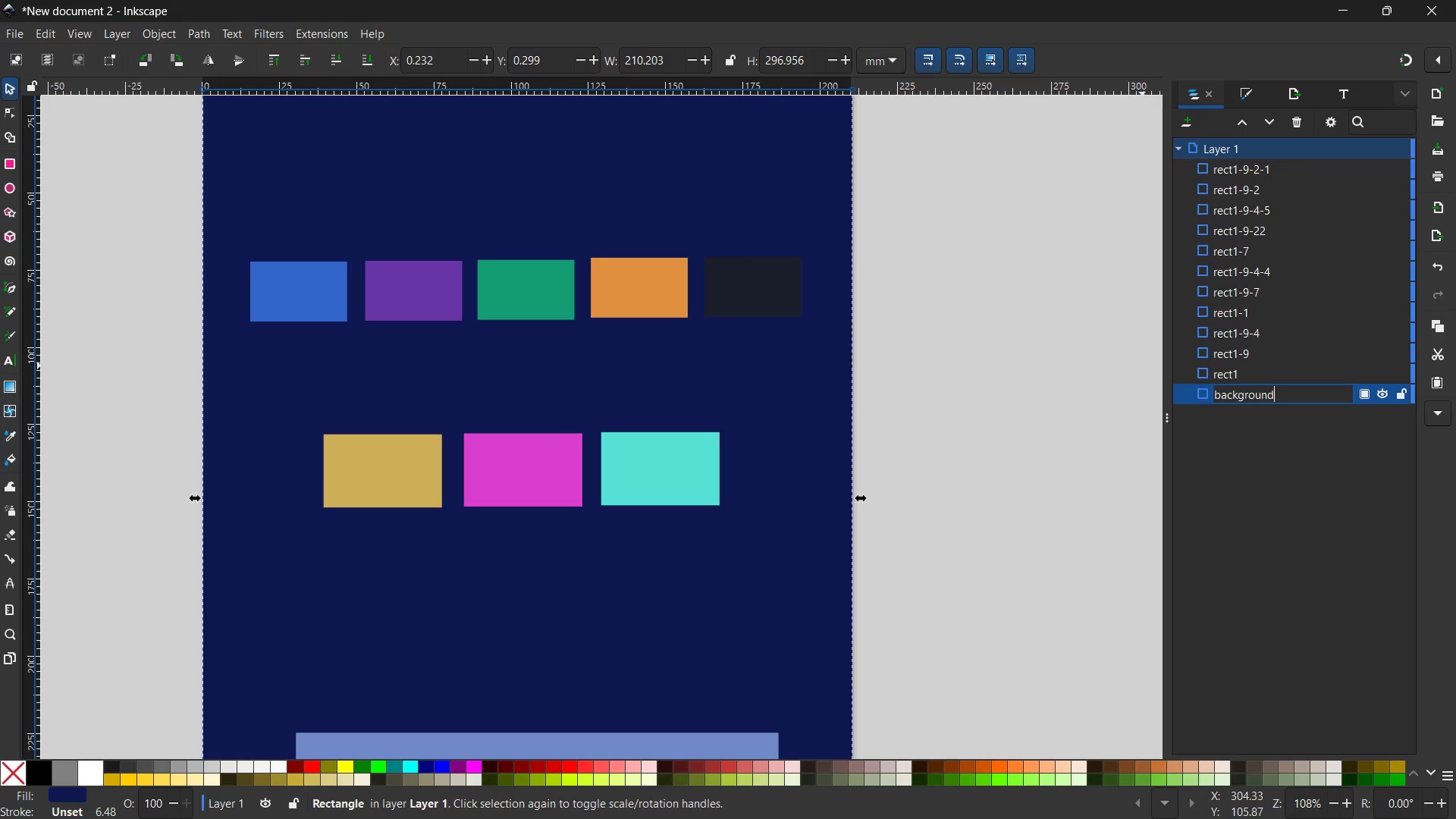 
key(Enter)
 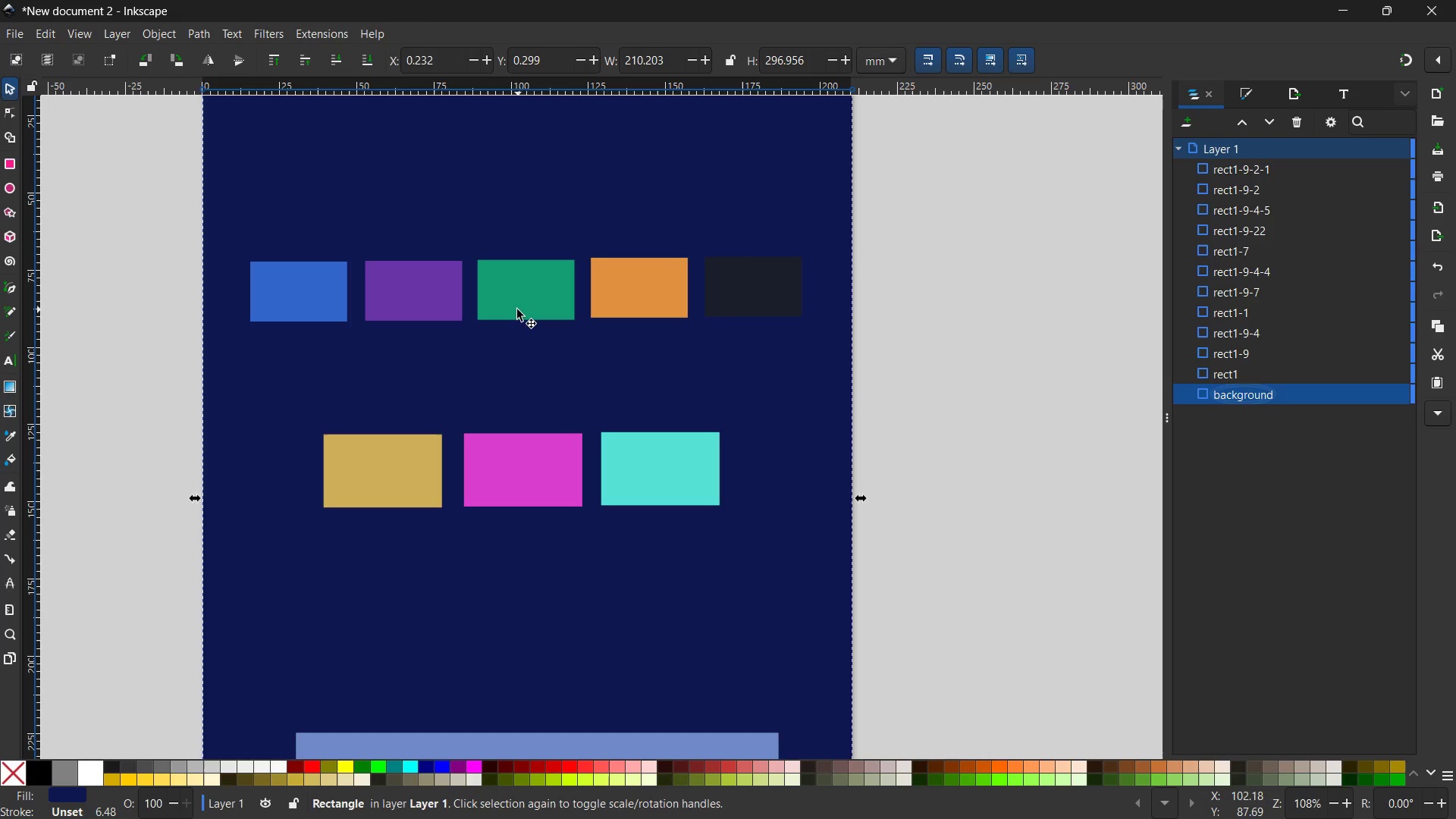 
scroll: coordinate [551, 346], scroll_direction: up, amount: 2.0
 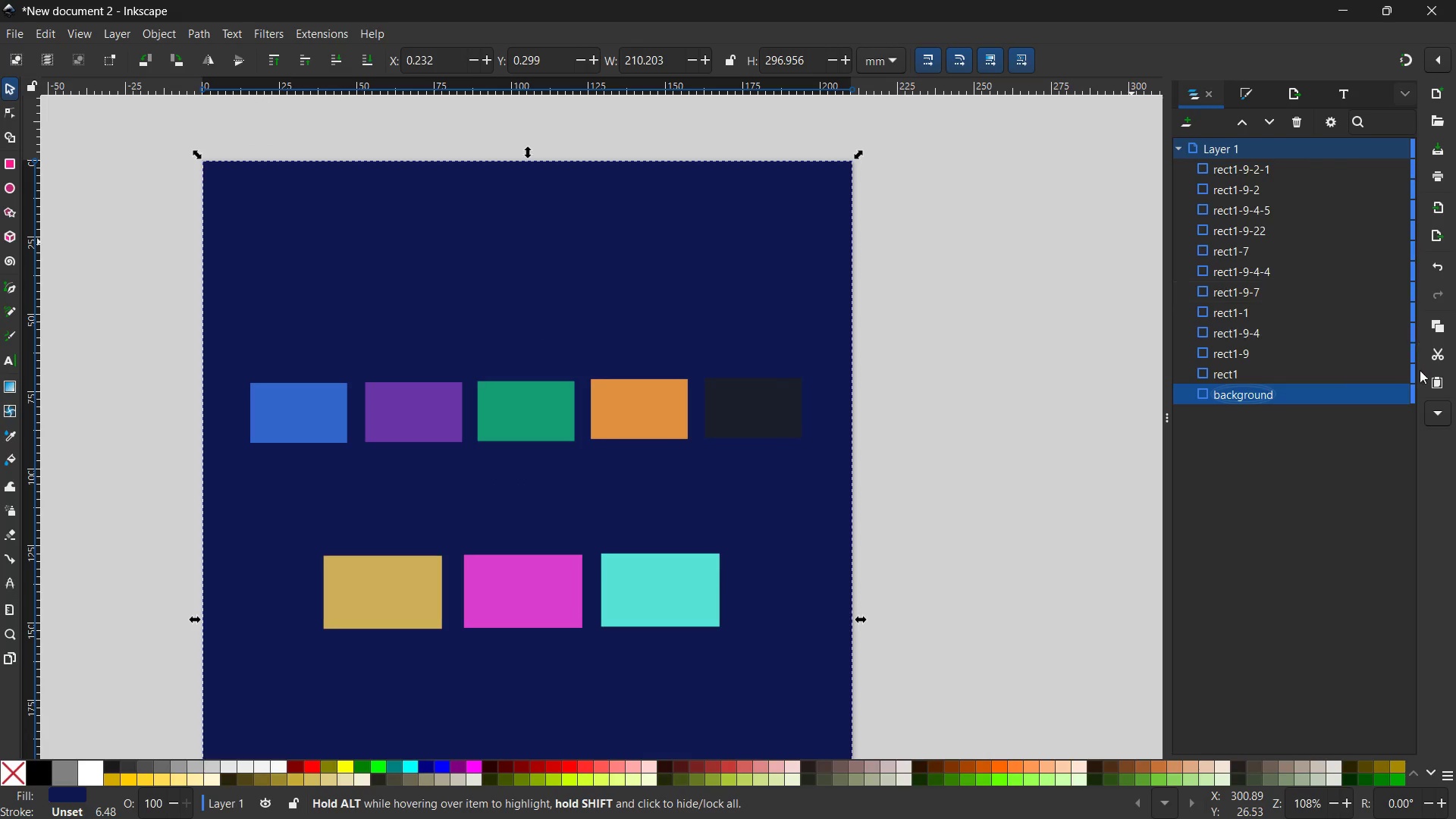 
left_click([1402, 397])
 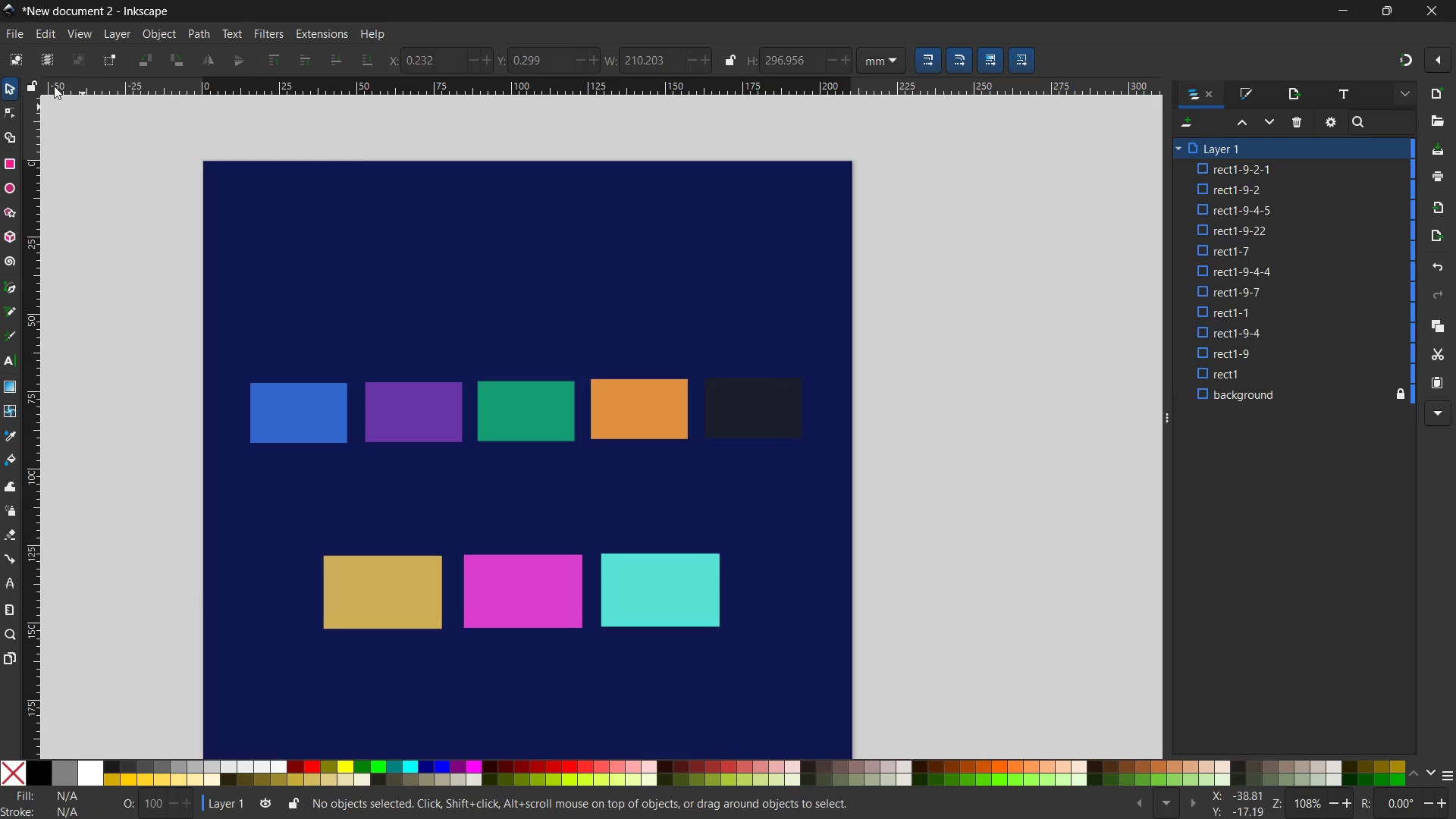 
left_click([77, 39])
 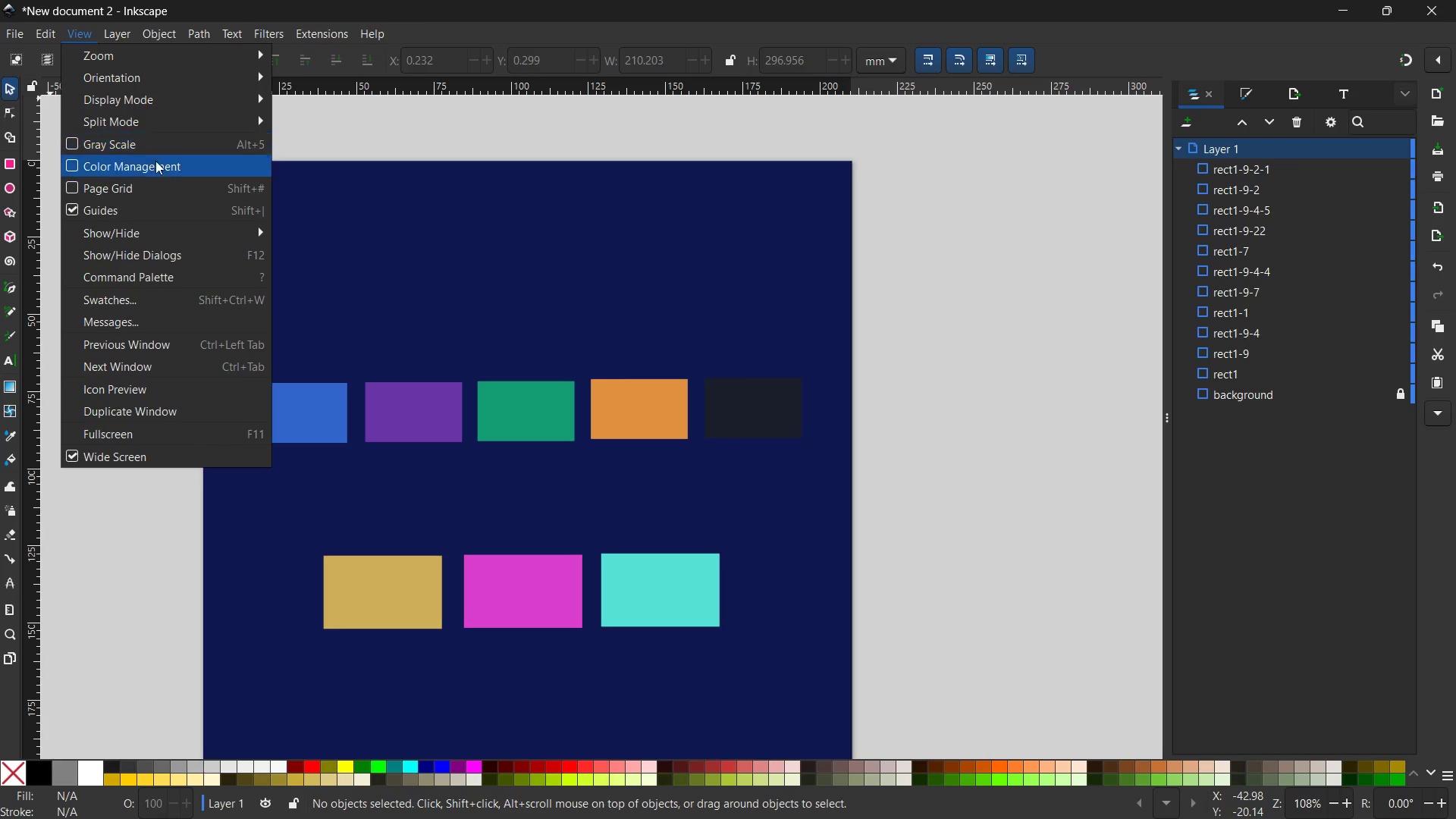 
left_click([145, 188])
 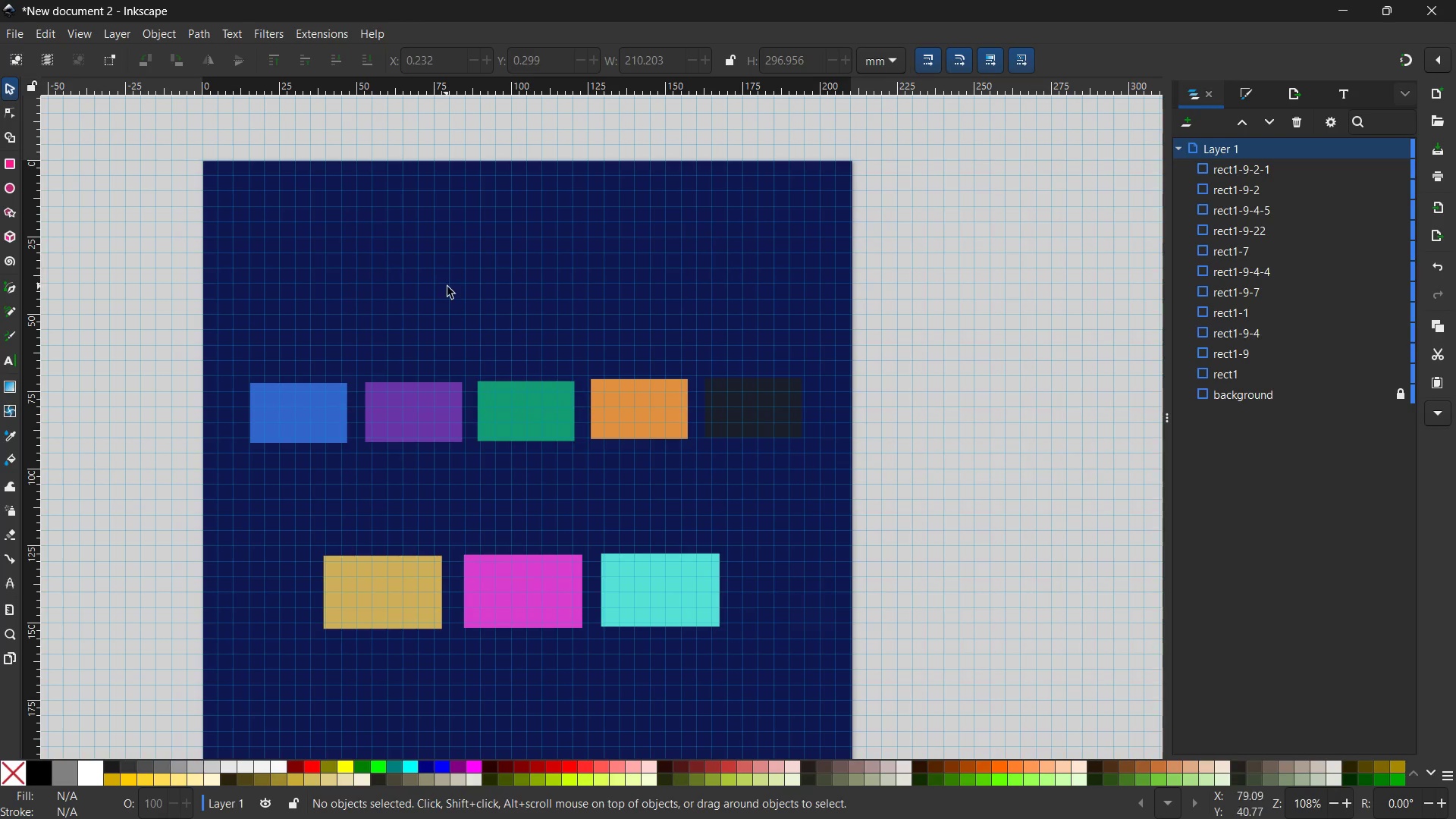 
scroll: coordinate [425, 325], scroll_direction: down, amount: 7.0
 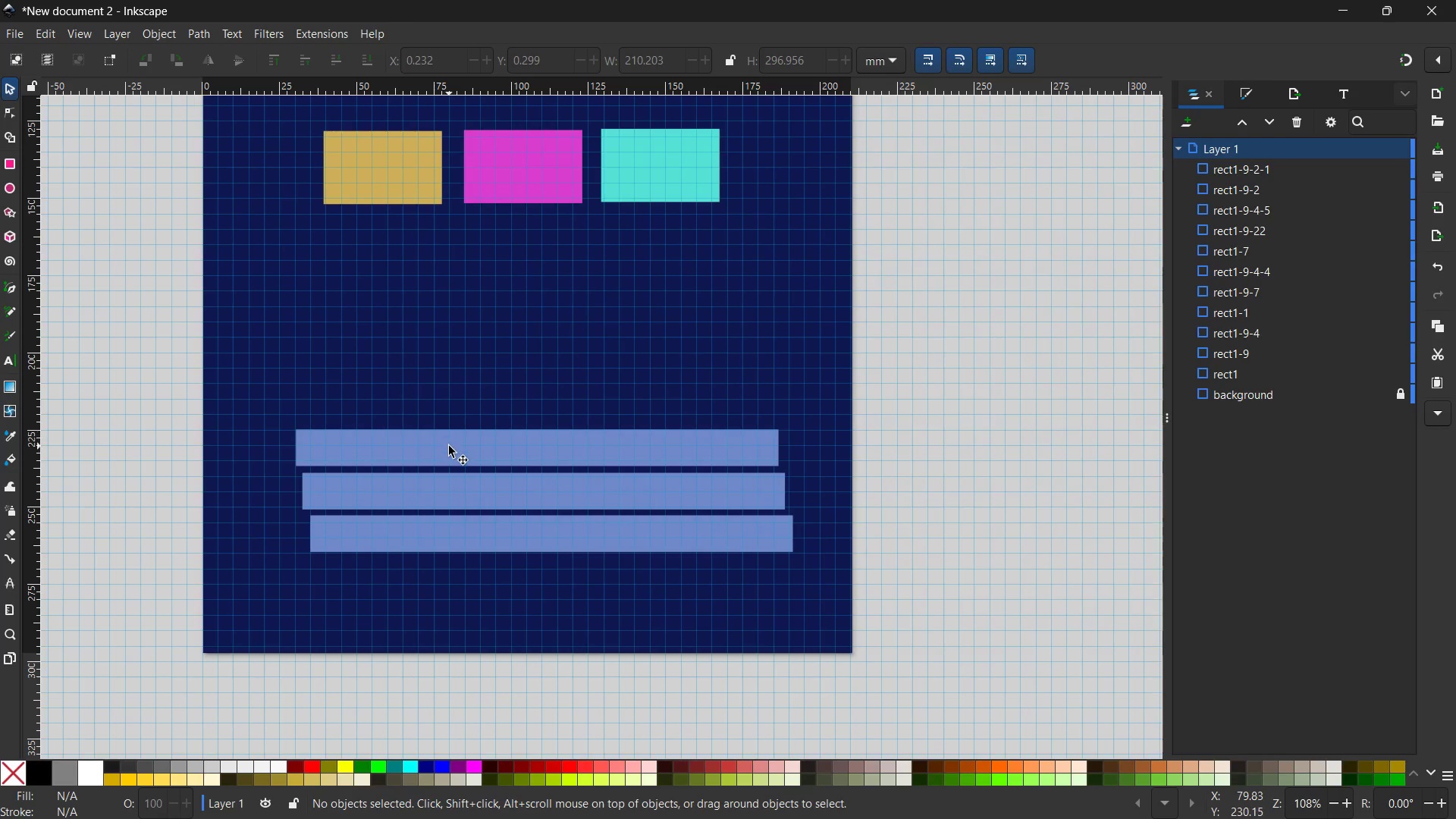 
left_click([447, 468])
 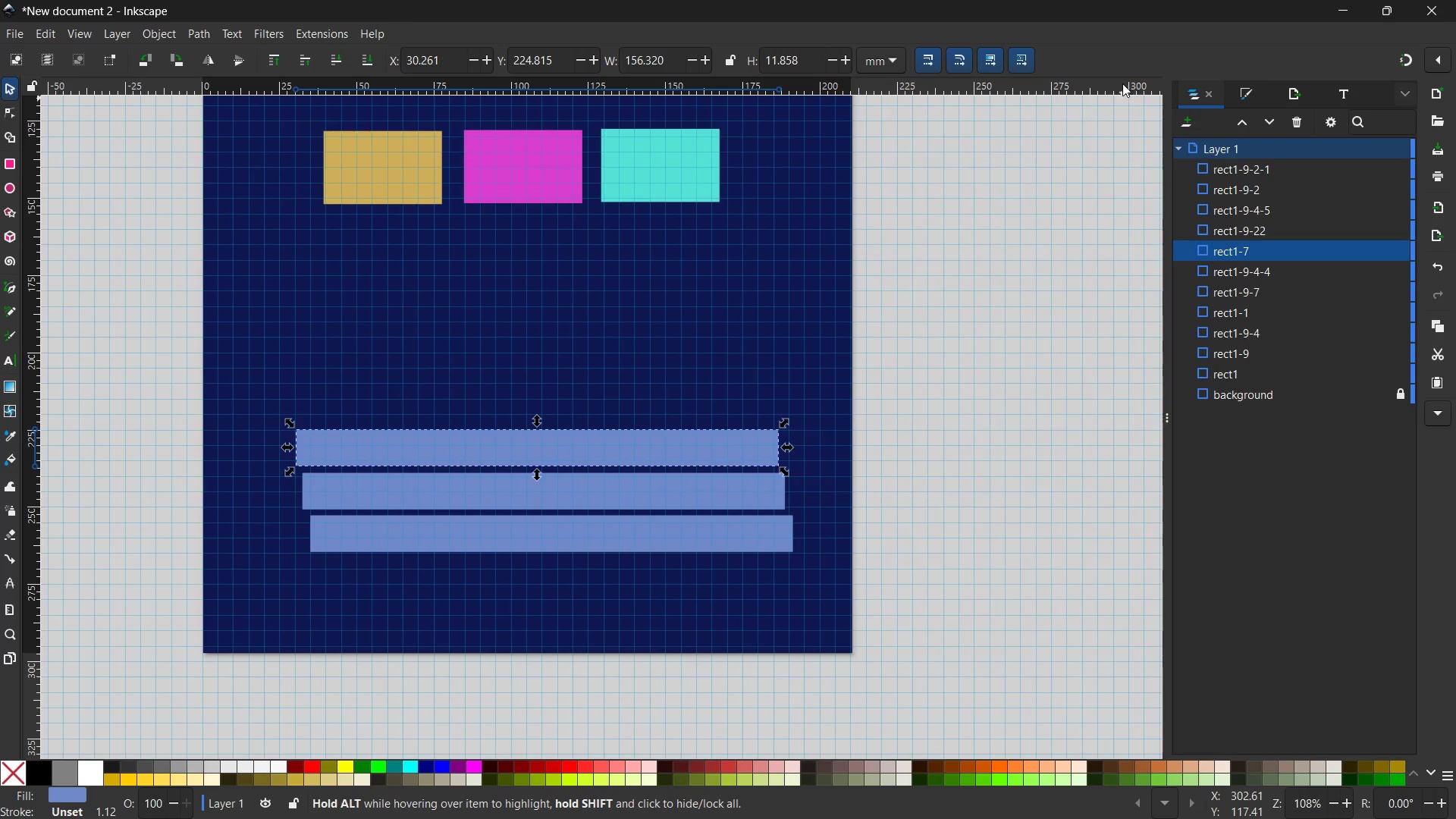 
left_click([1238, 93])
 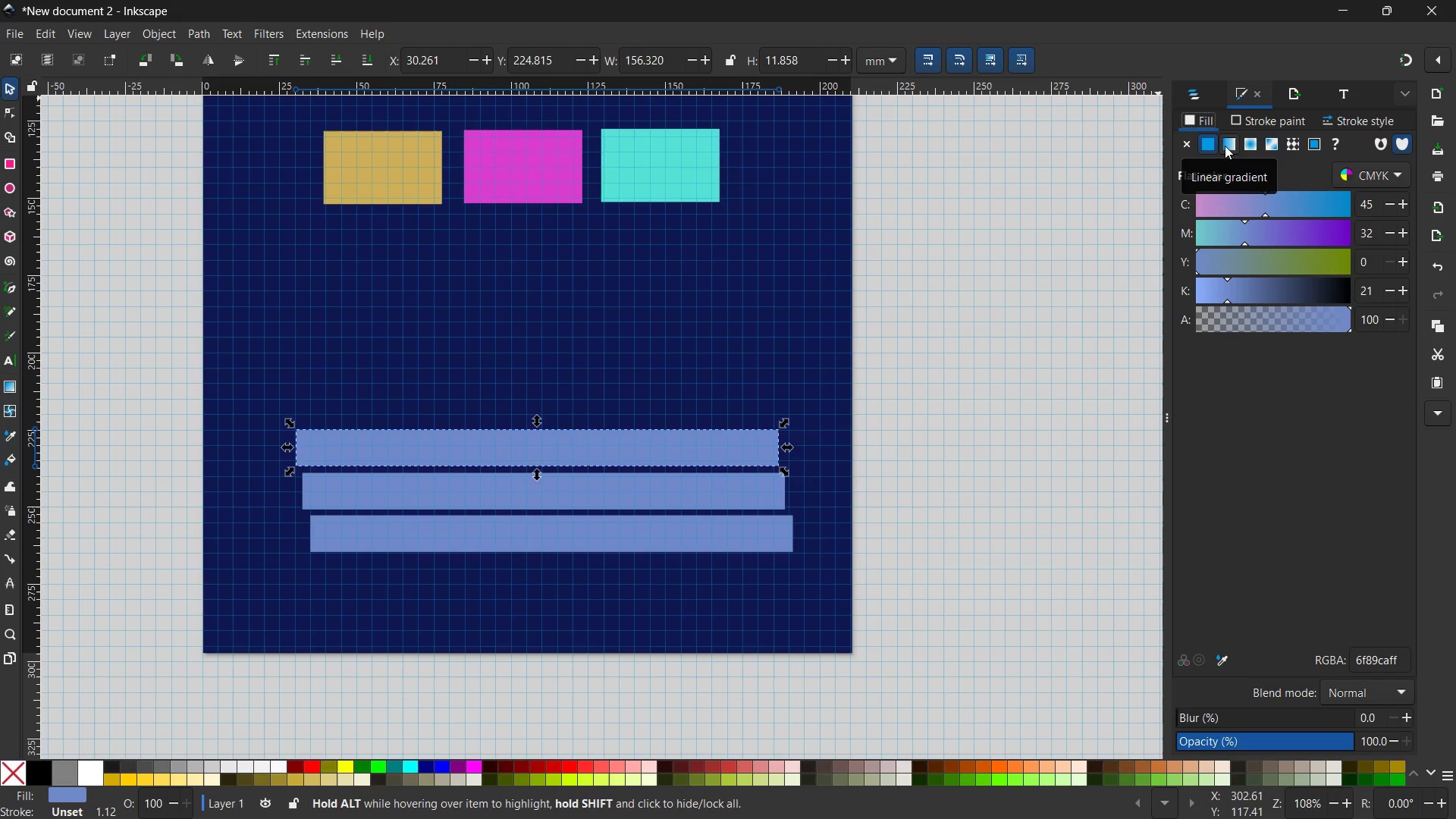 
left_click([1225, 146])
 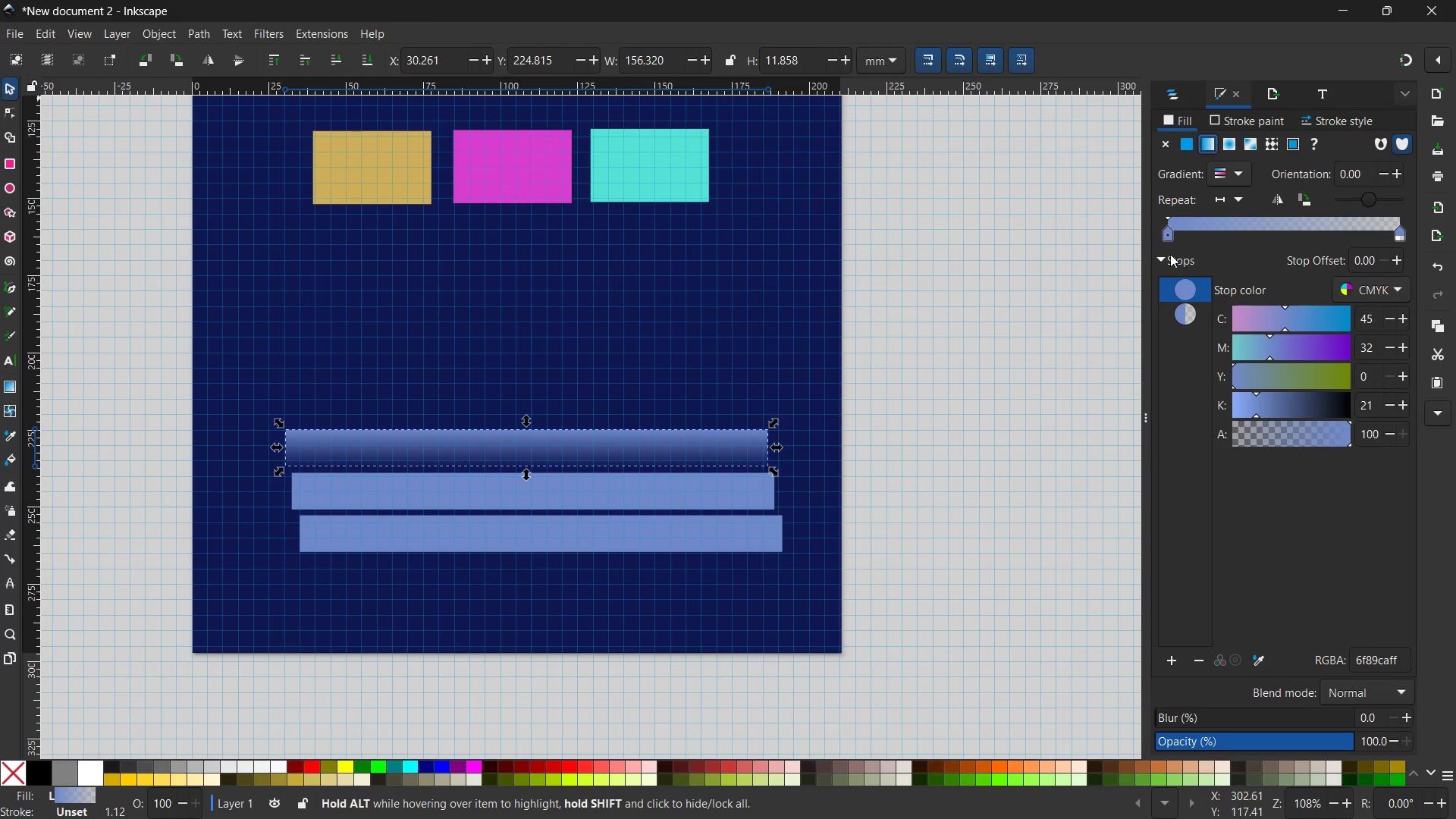 
left_click([1168, 240])
 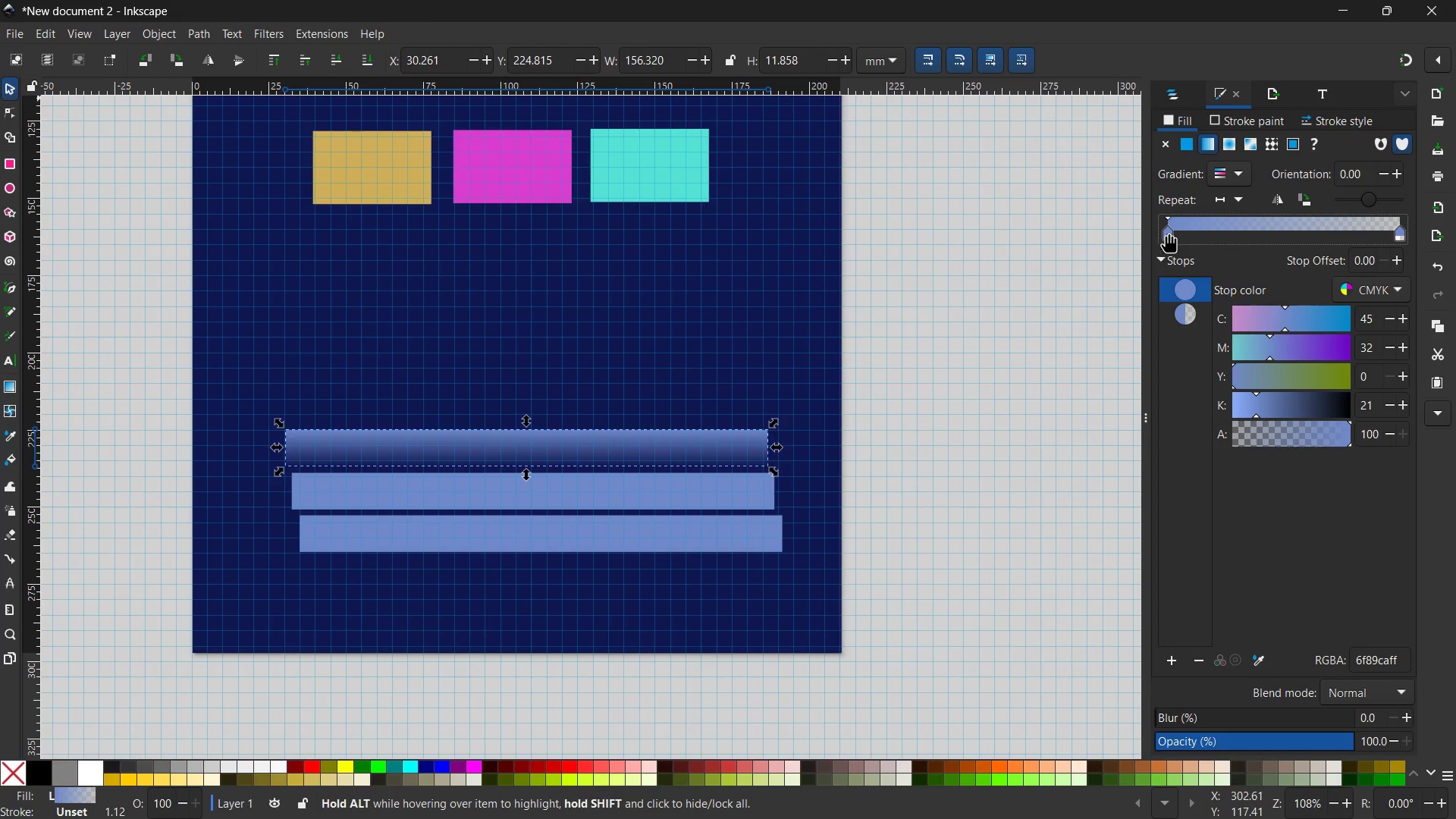 
left_click([1166, 228])
 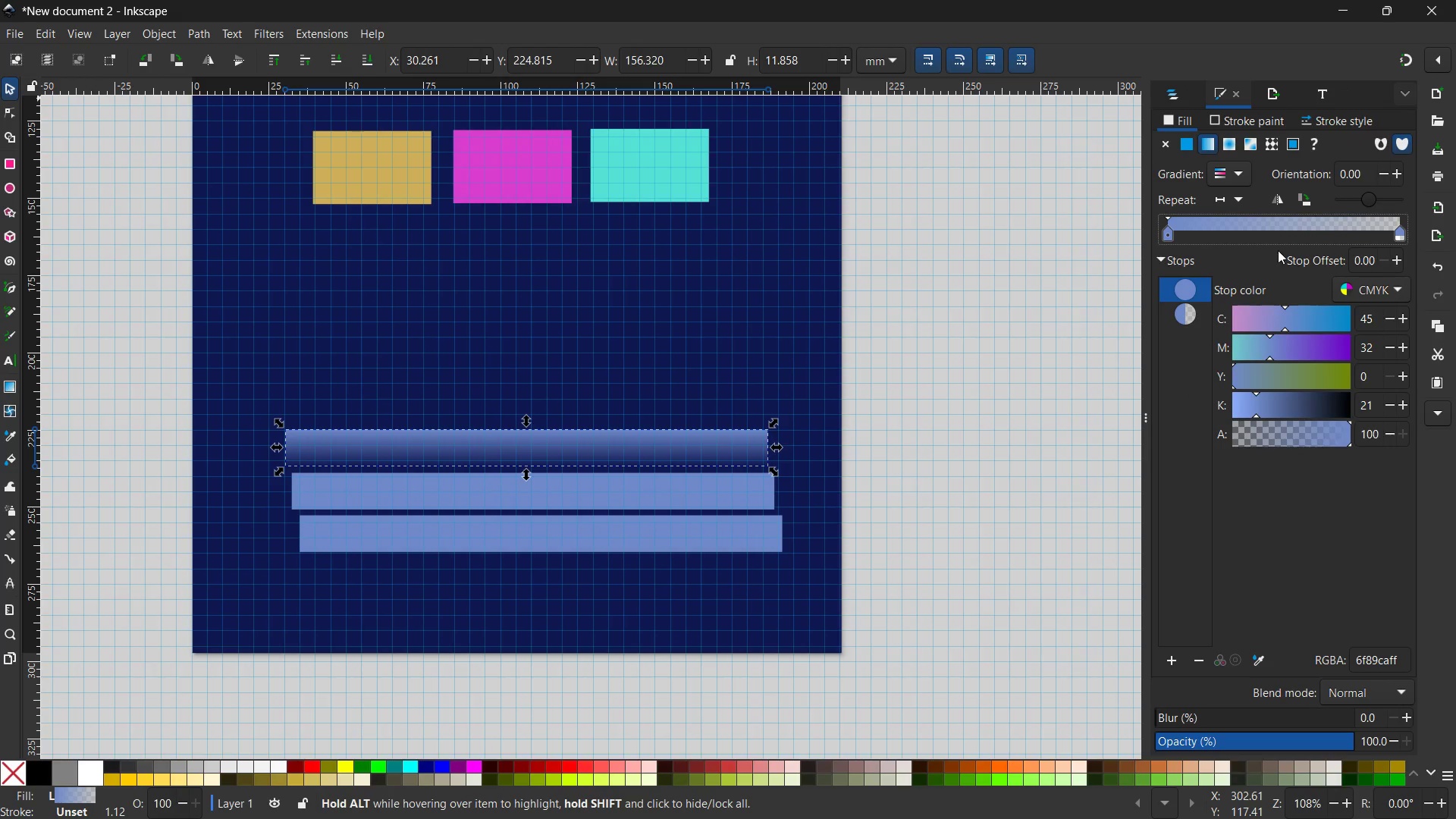 
left_click([1187, 314])
 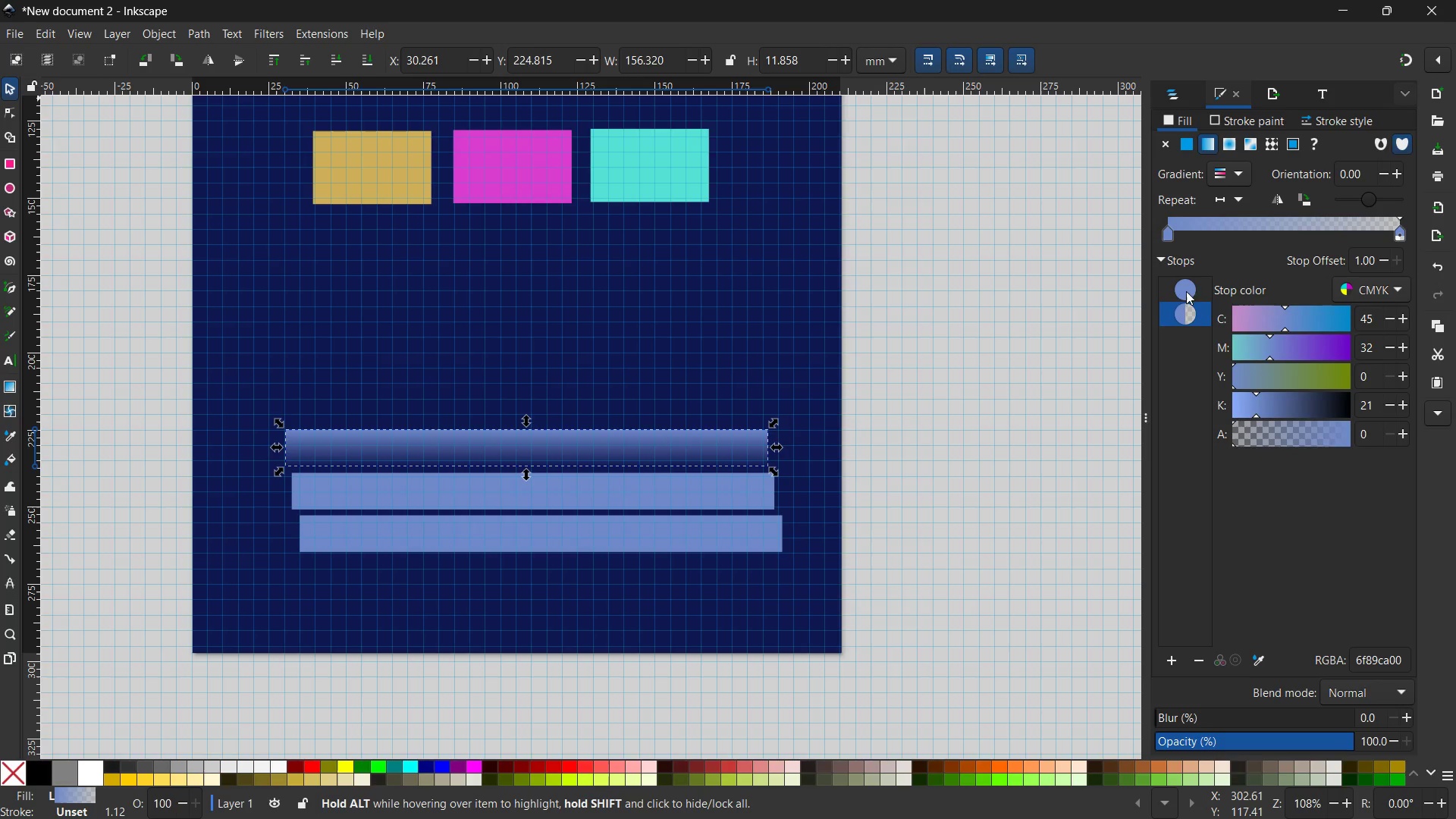 
left_click([1183, 285])
 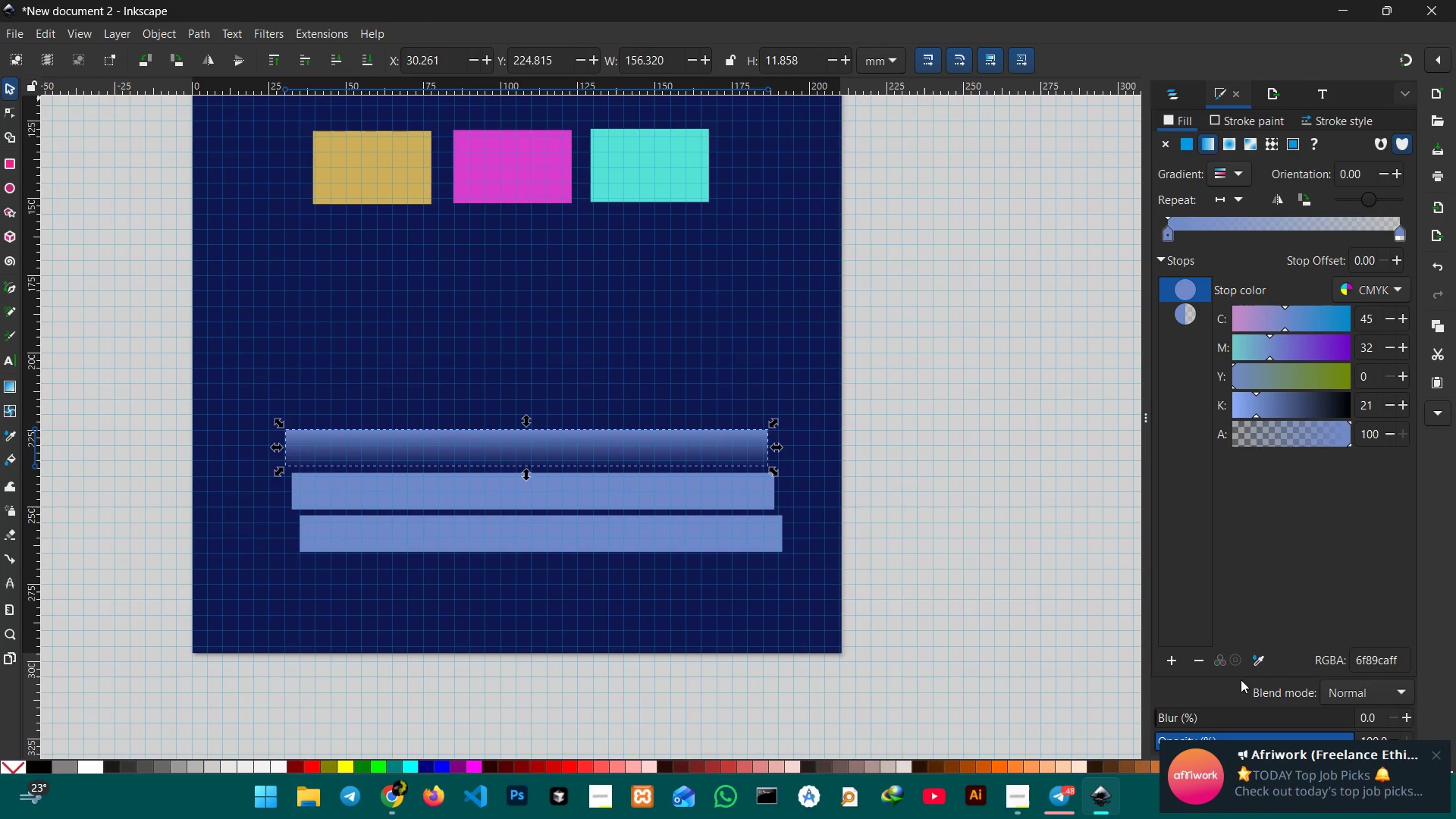 
left_click([1258, 661])
 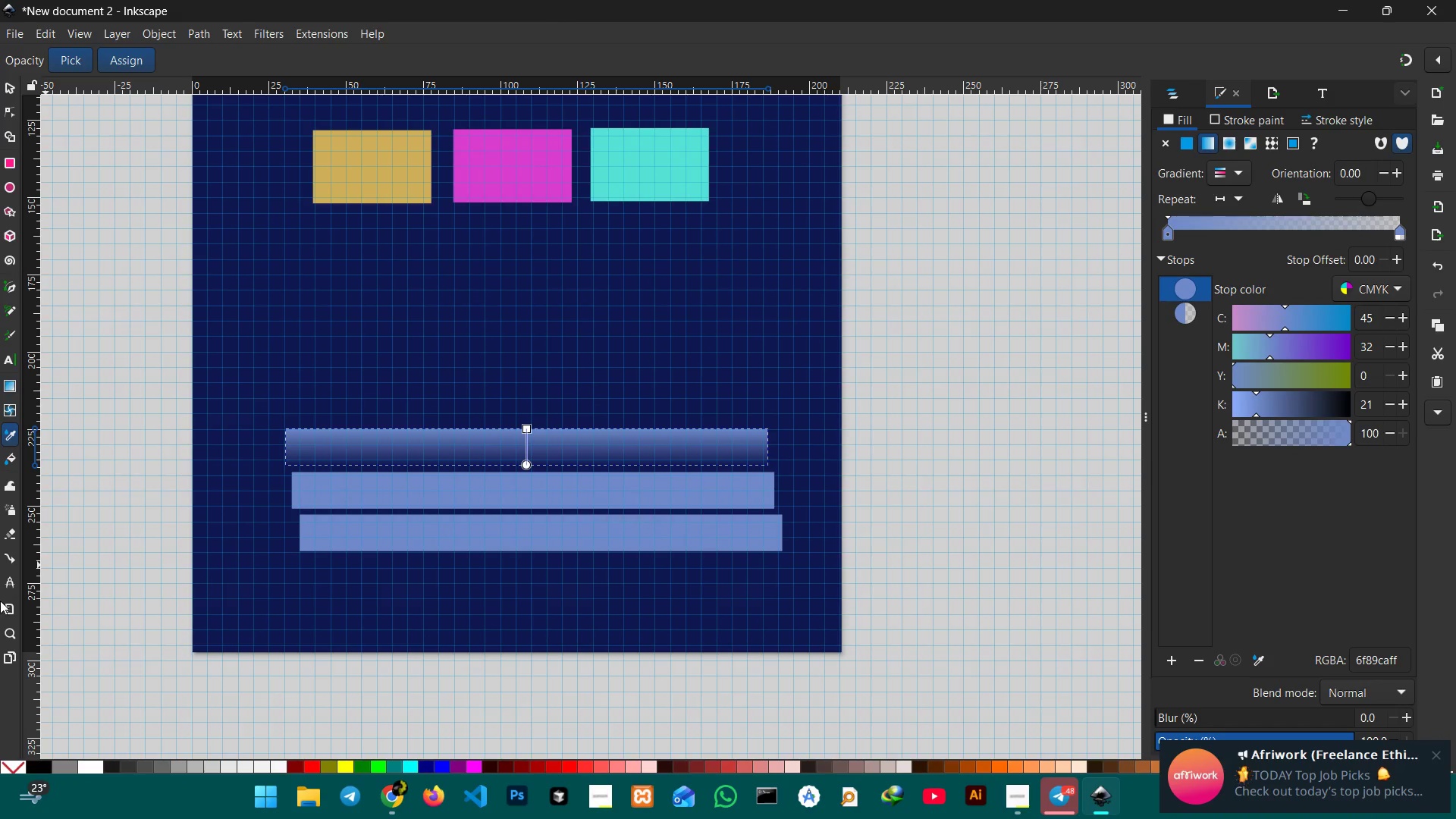 
scroll: coordinate [0, 585], scroll_direction: up, amount: 2.0
 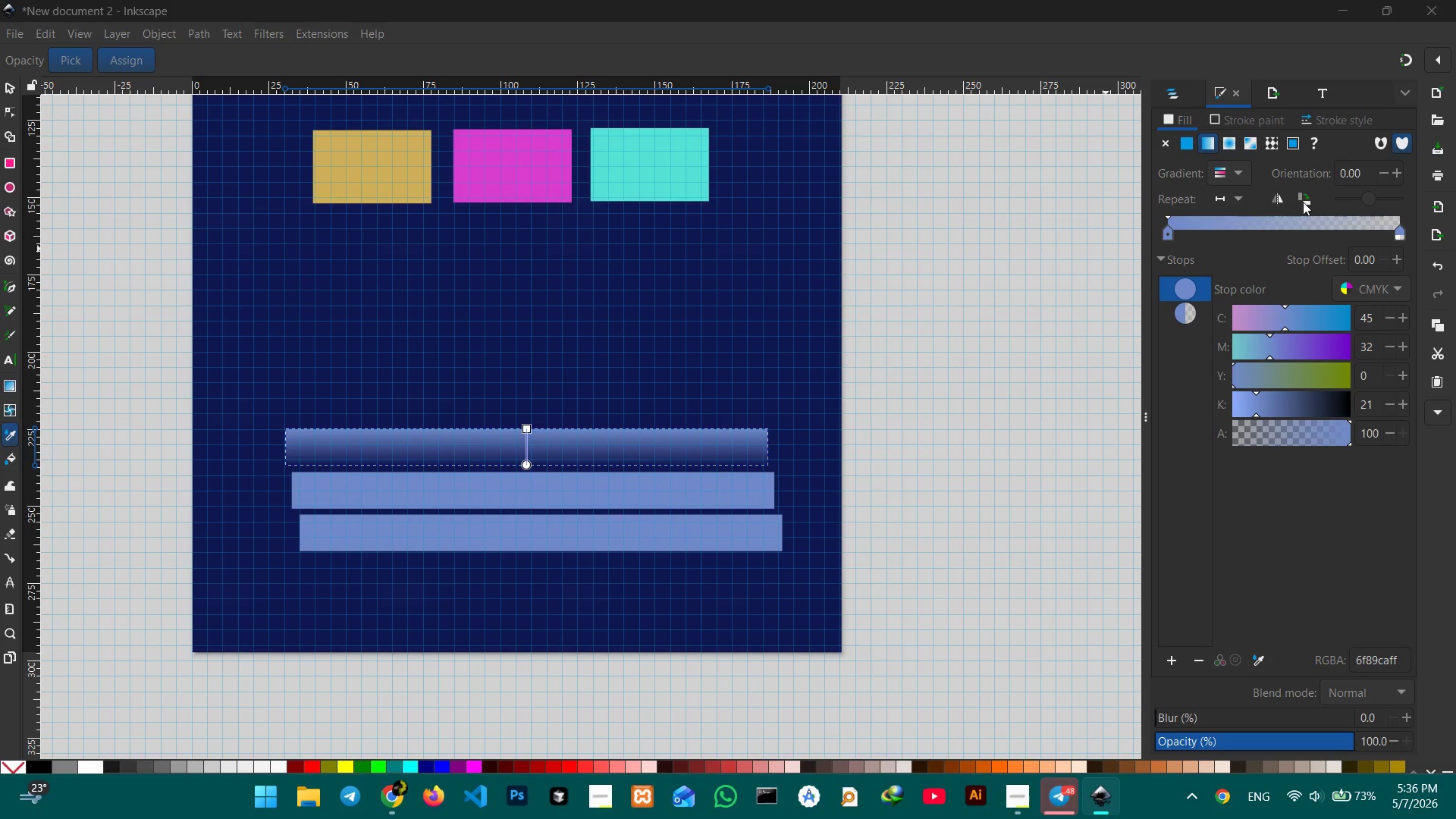 
wait(6.45)
 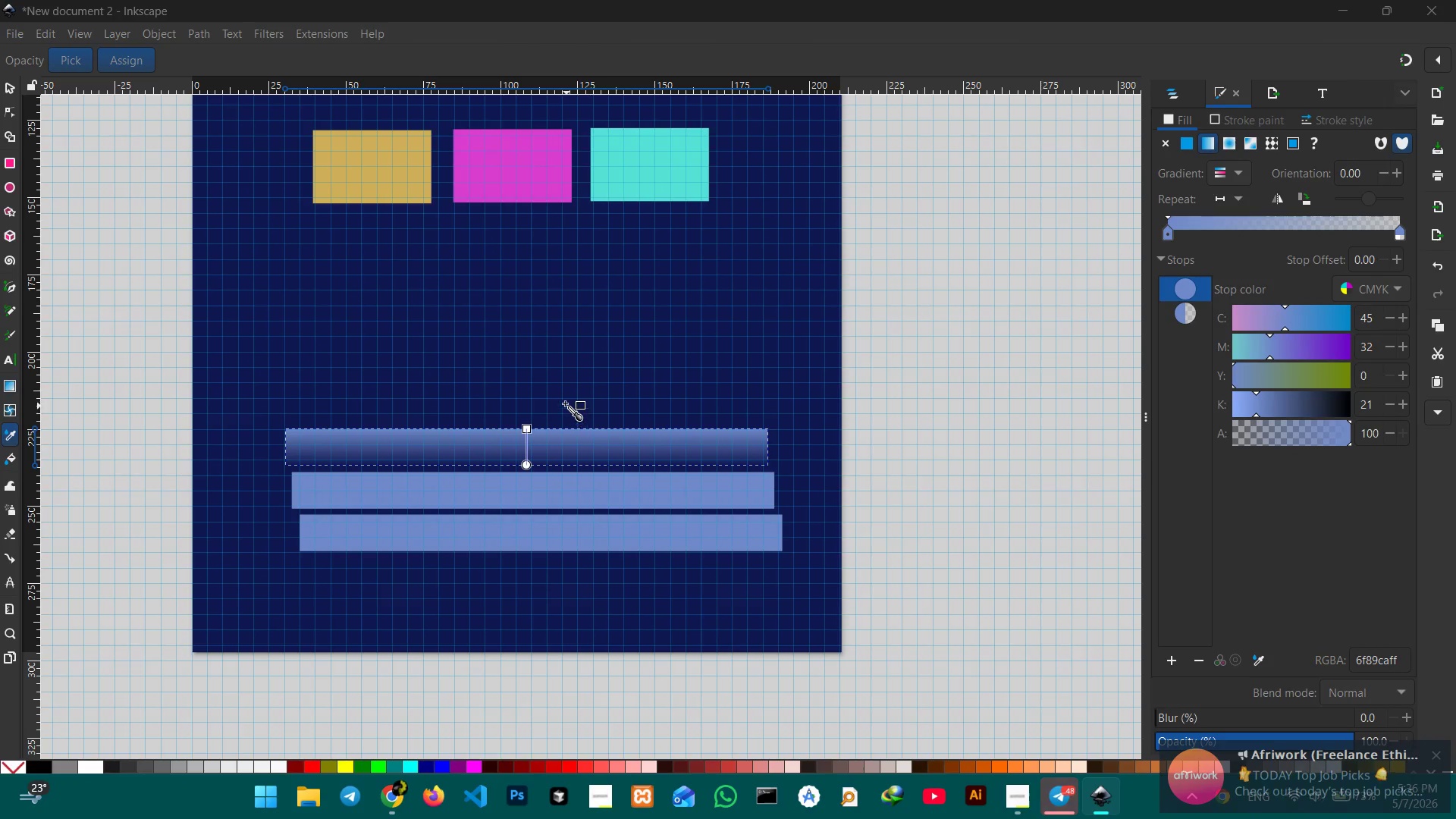 
left_click([1276, 197])
 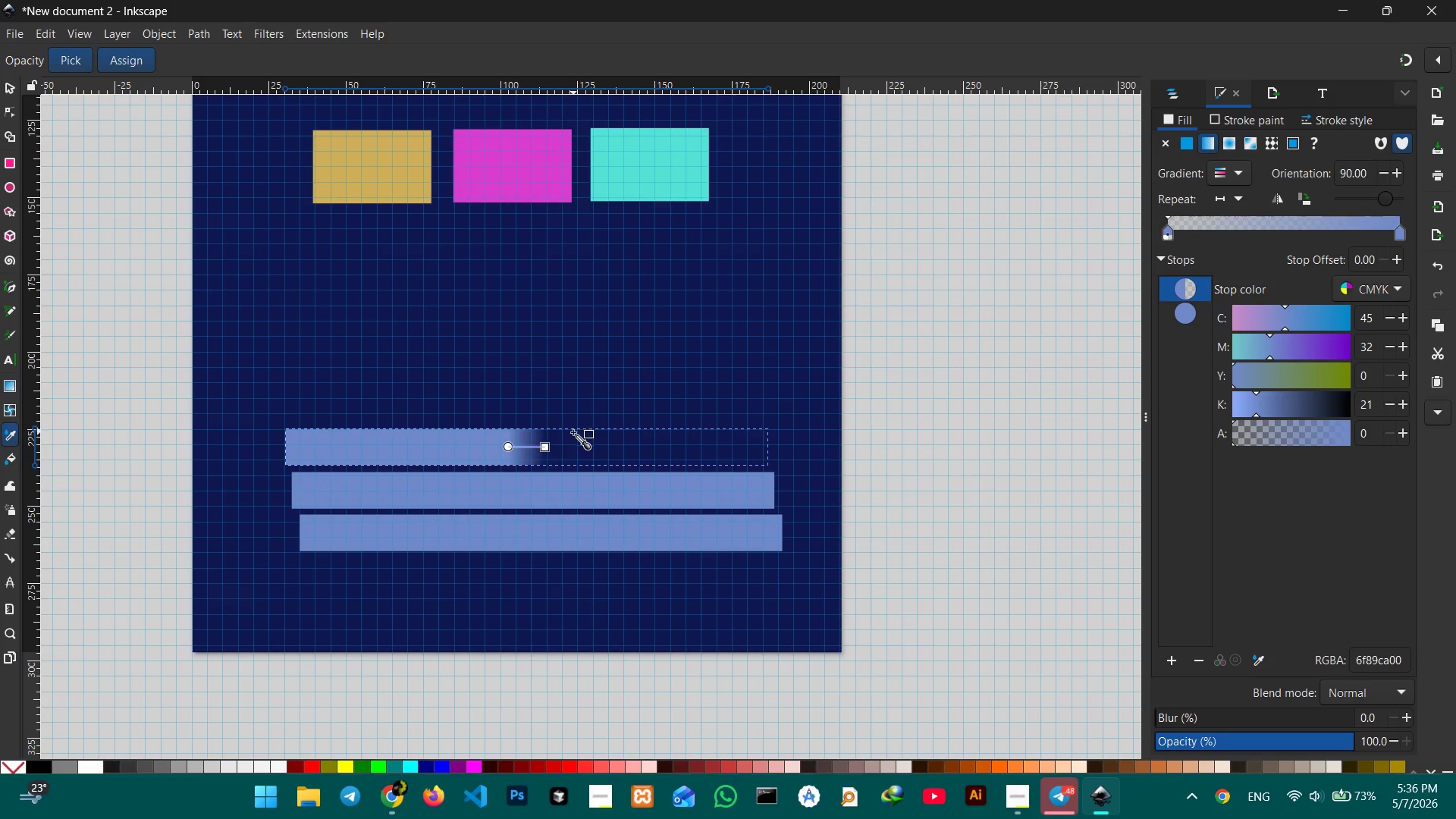 
left_click_drag(start_coordinate=[548, 447], to_coordinate=[735, 448])
 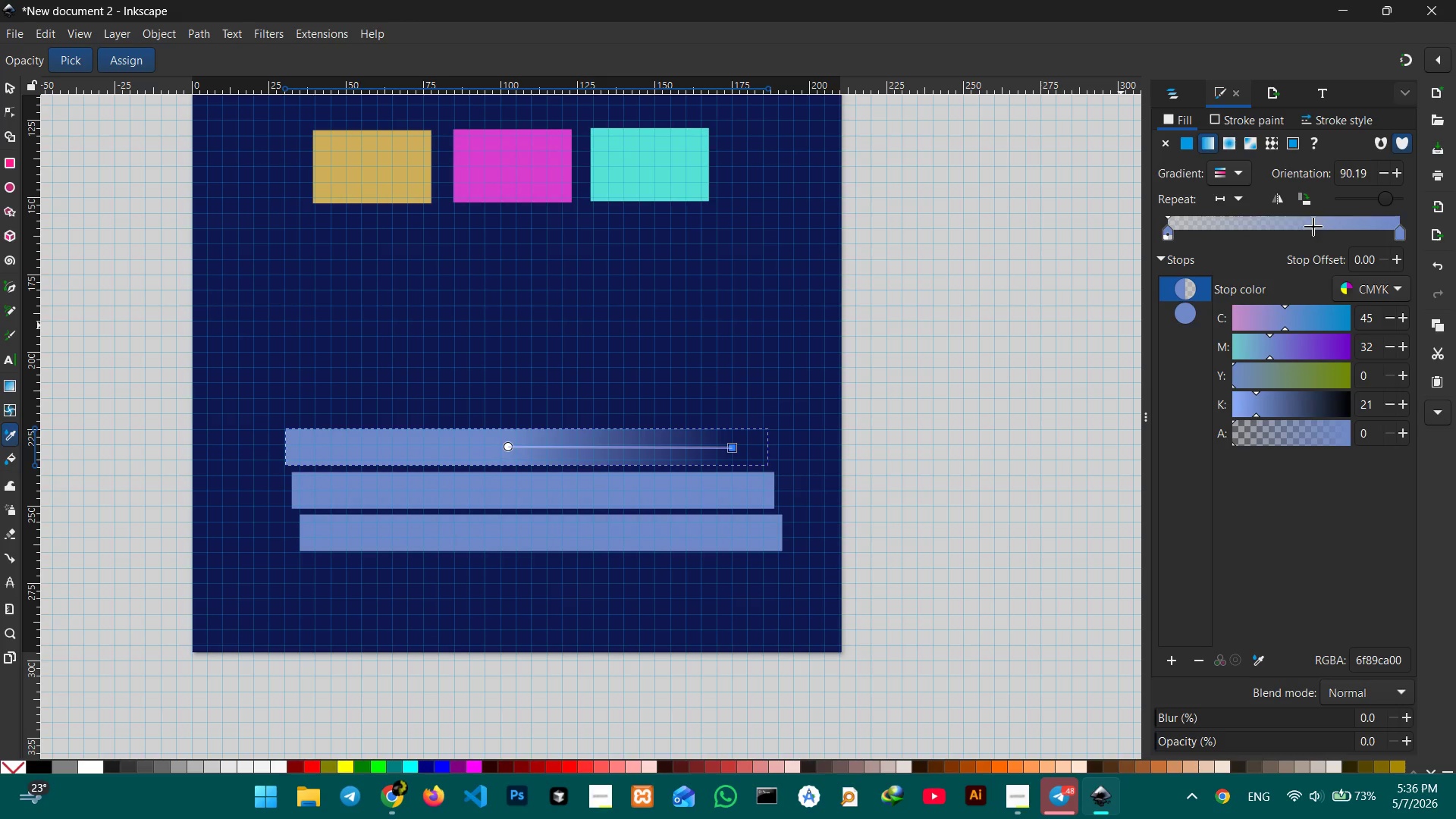 
left_click([1398, 231])
 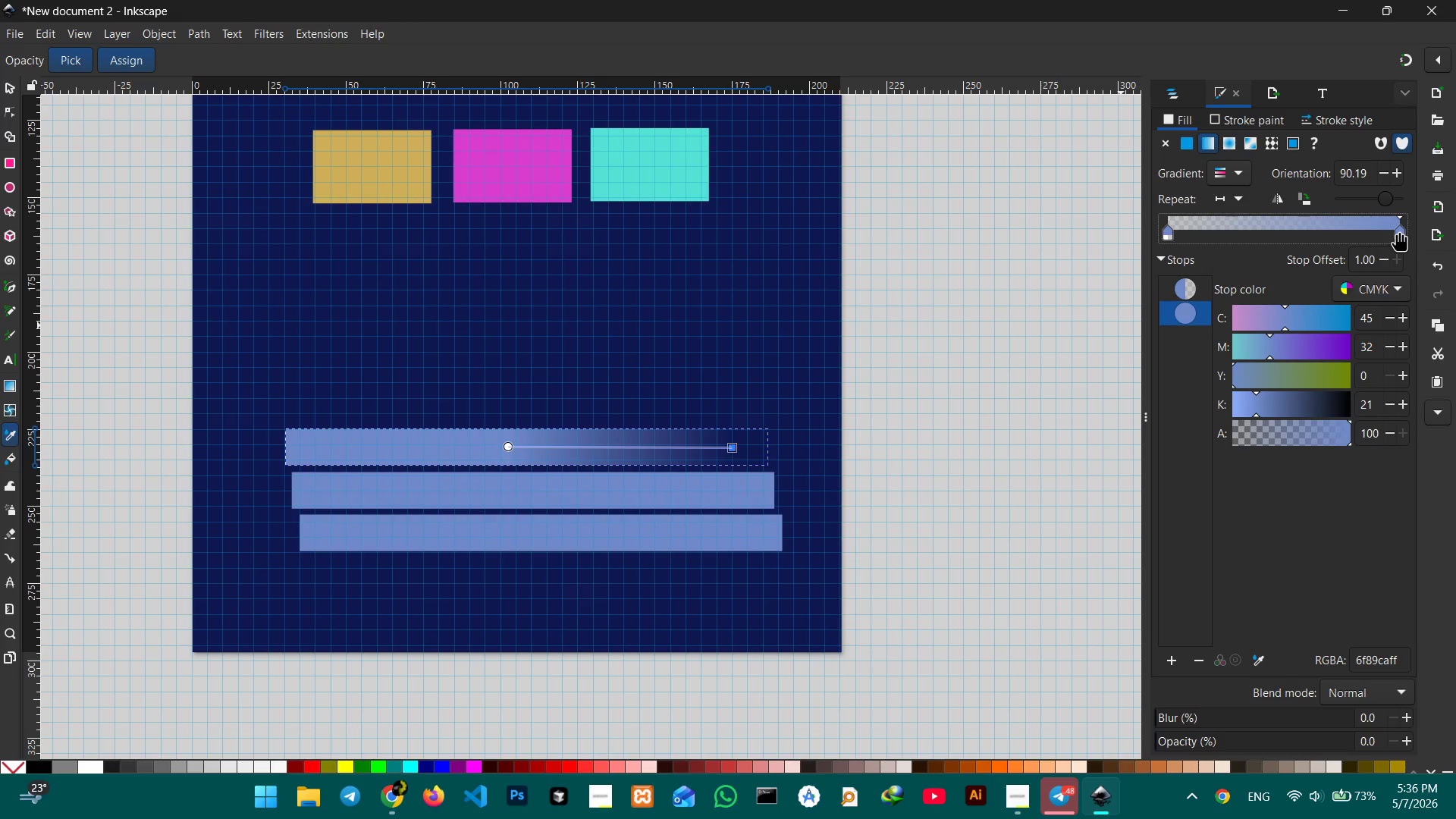 
left_click([1398, 230])
 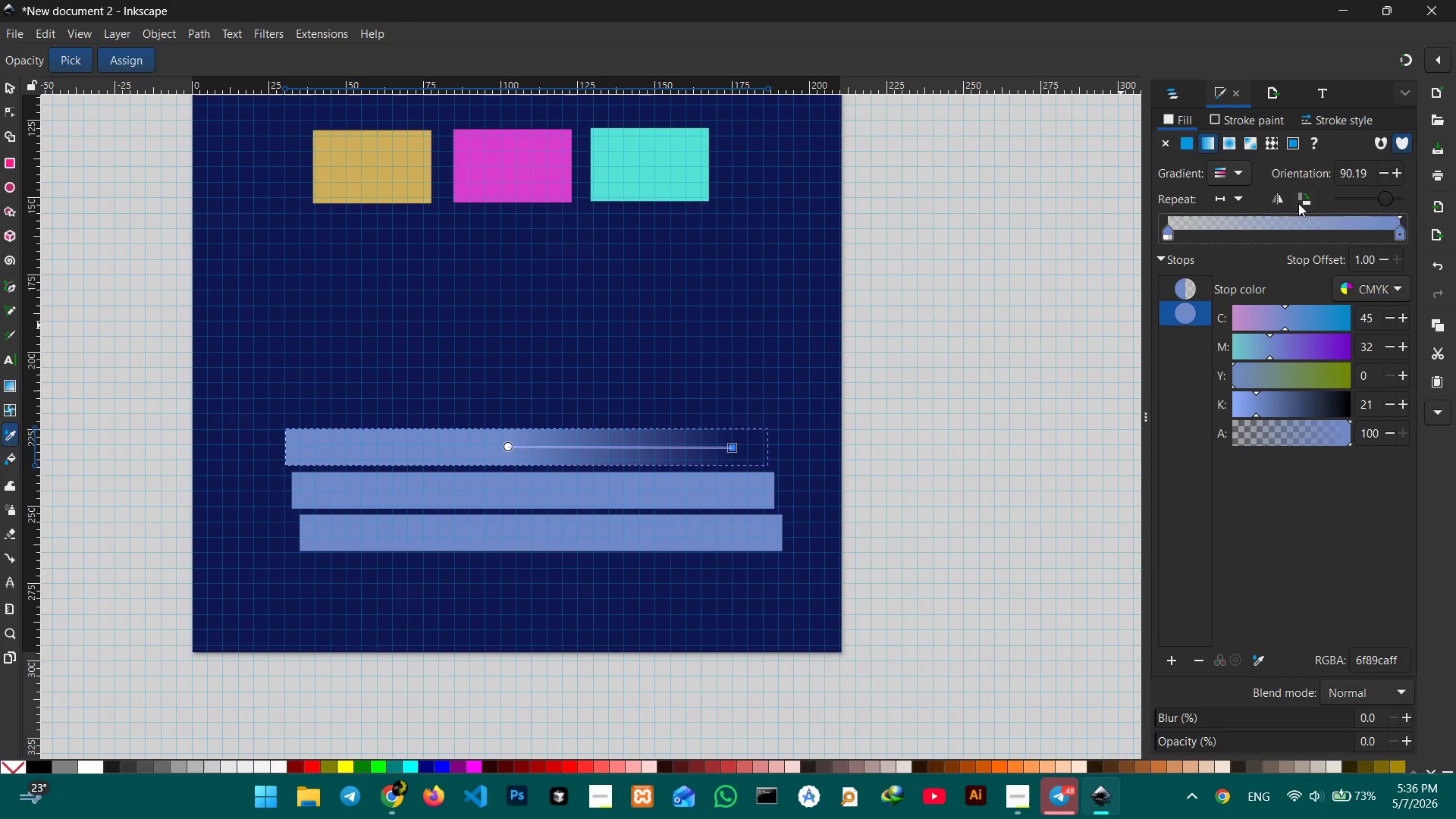 
left_click([1272, 200])
 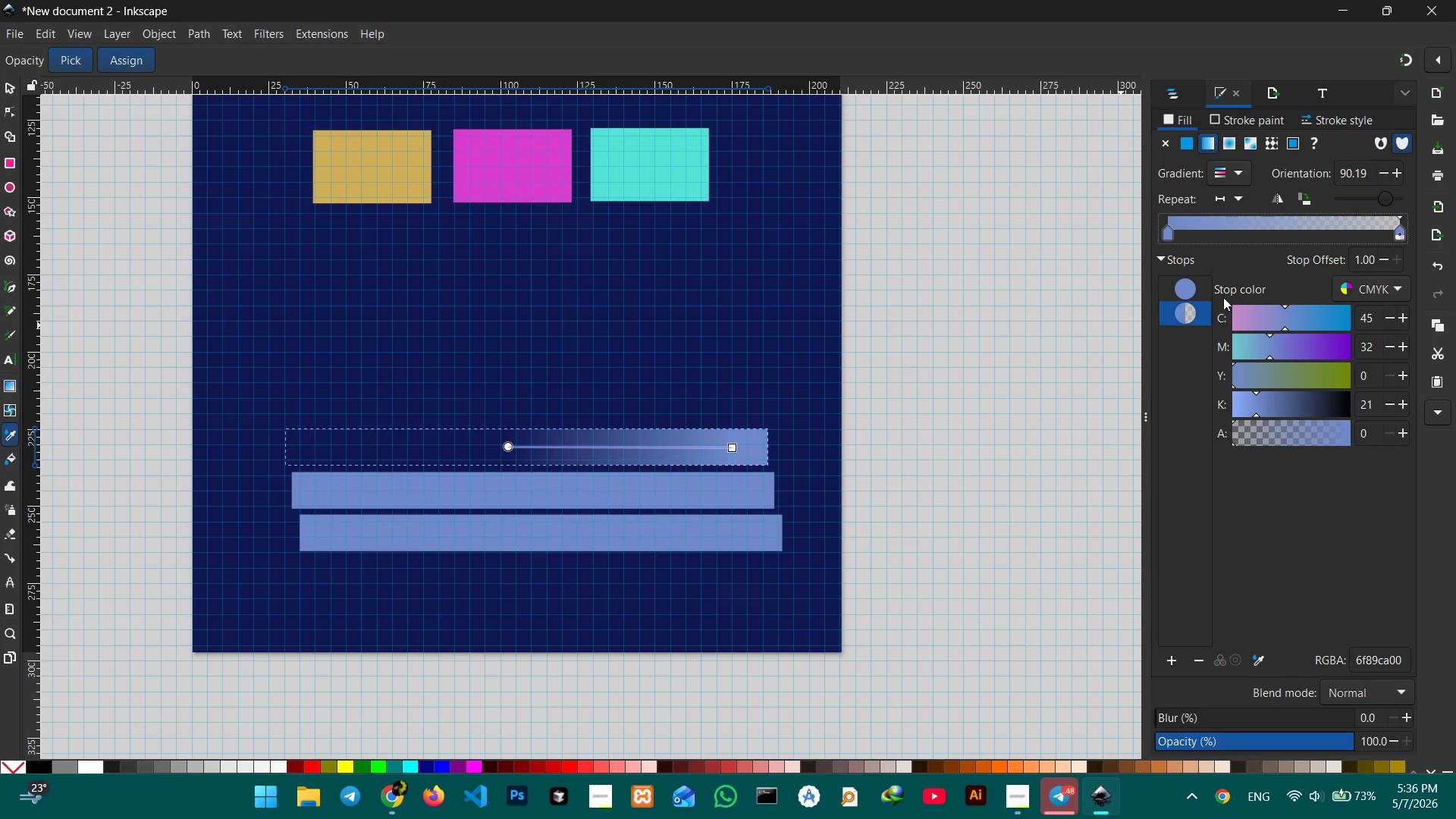 
left_click([1166, 235])
 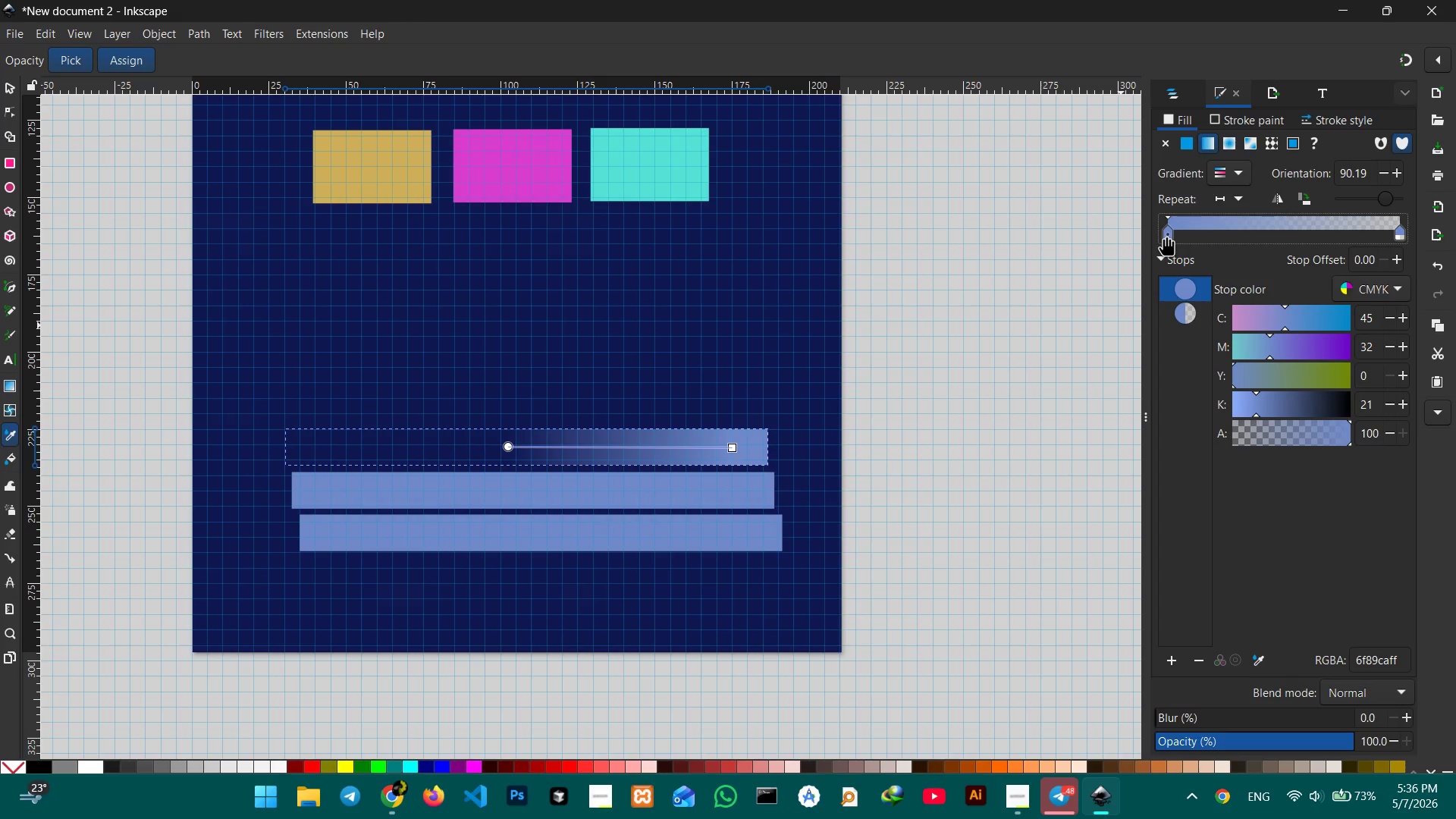 
left_click([1166, 235])
 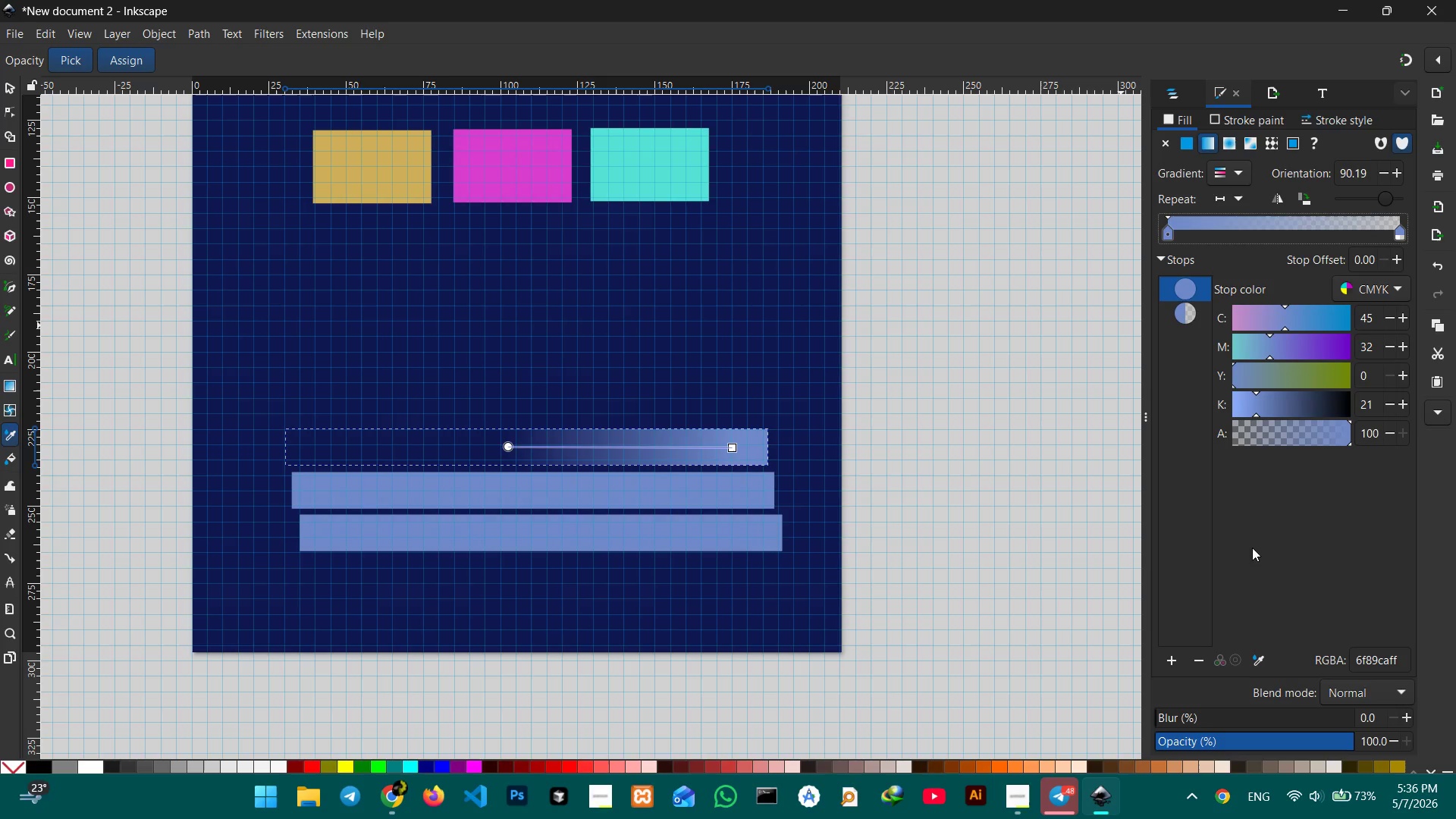 
left_click([1266, 657])
 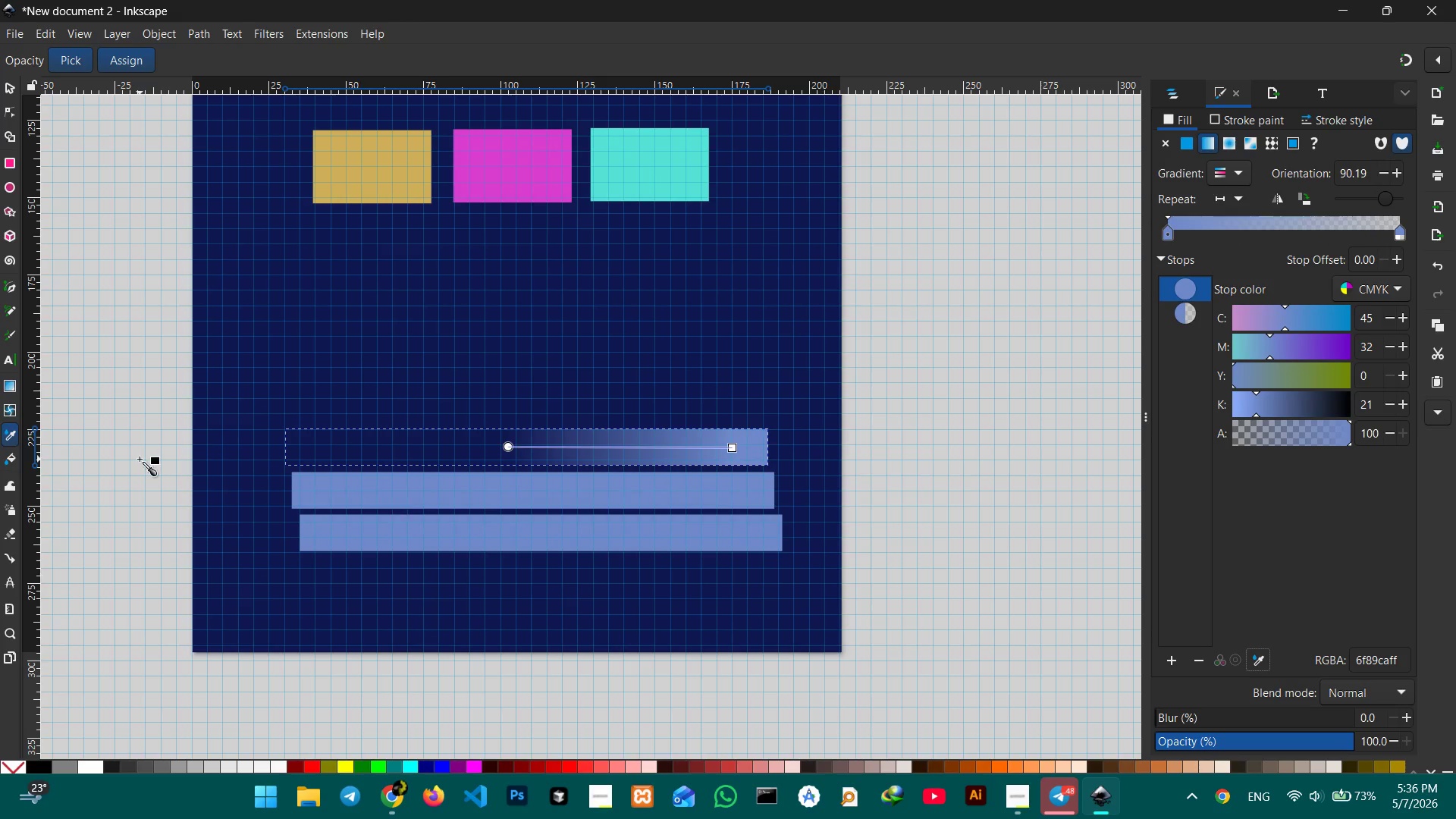 
scroll: coordinate [138, 453], scroll_direction: up, amount: 2.0
 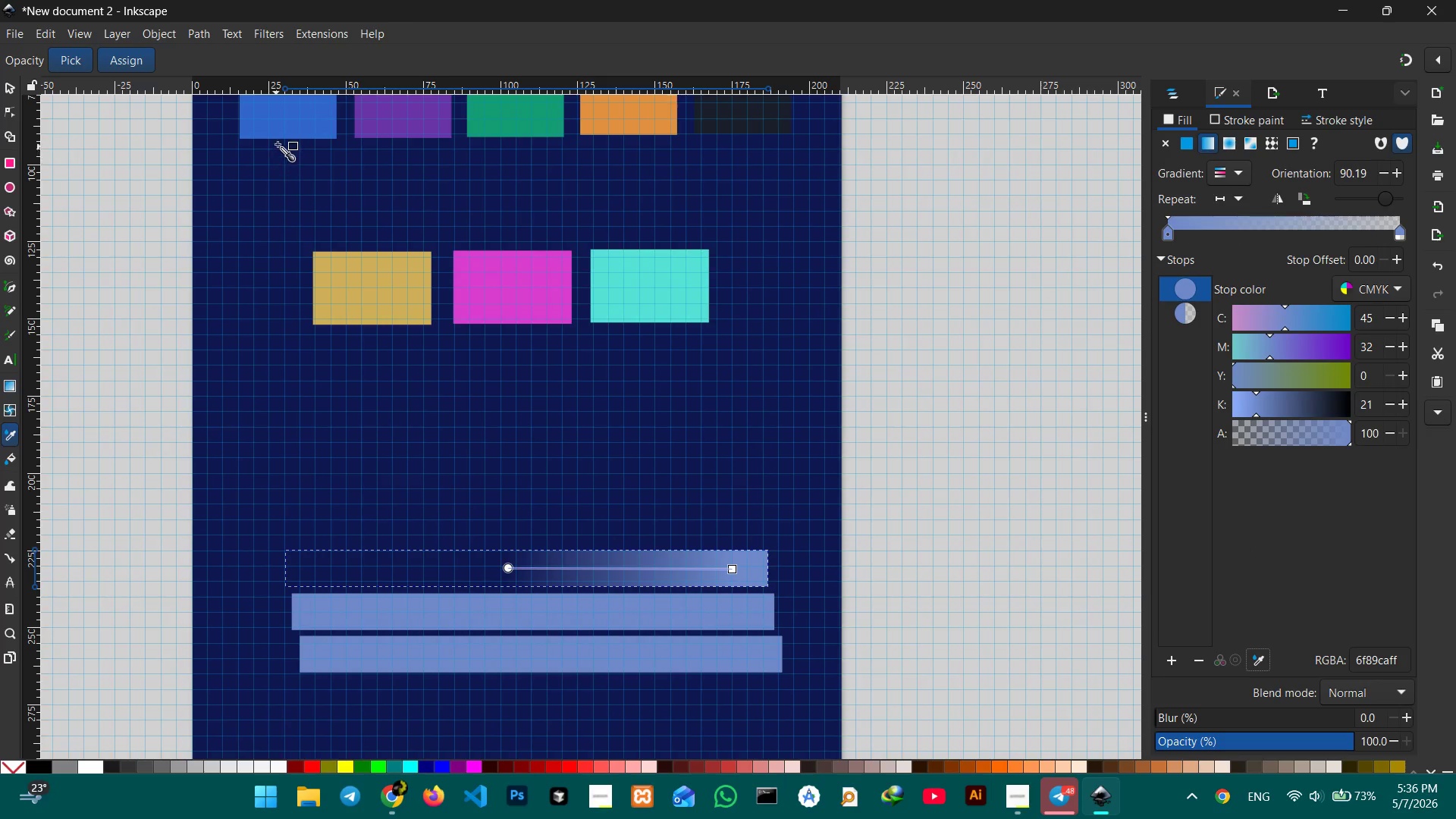 
left_click([283, 131])
 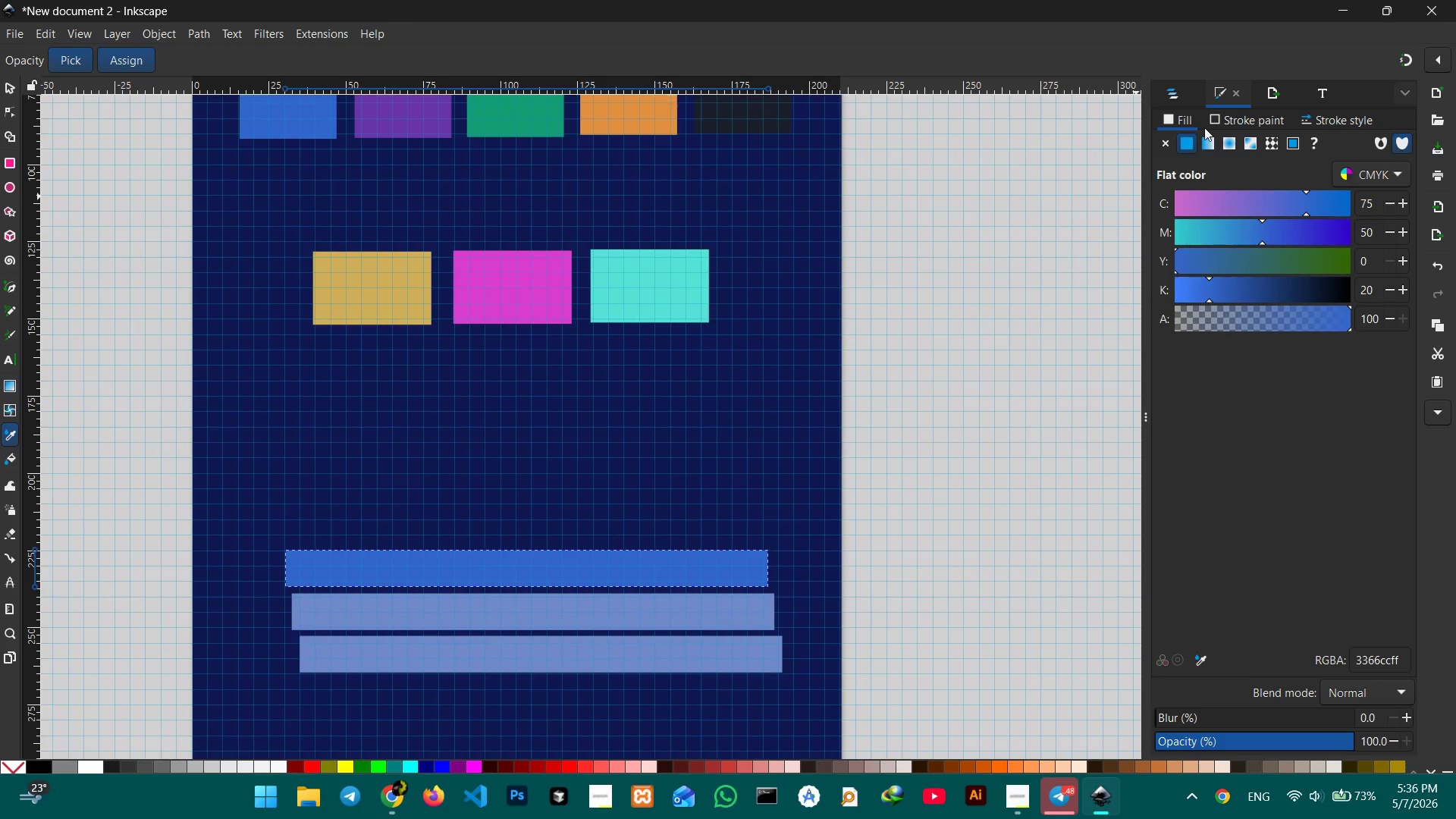 
left_click([1213, 139])
 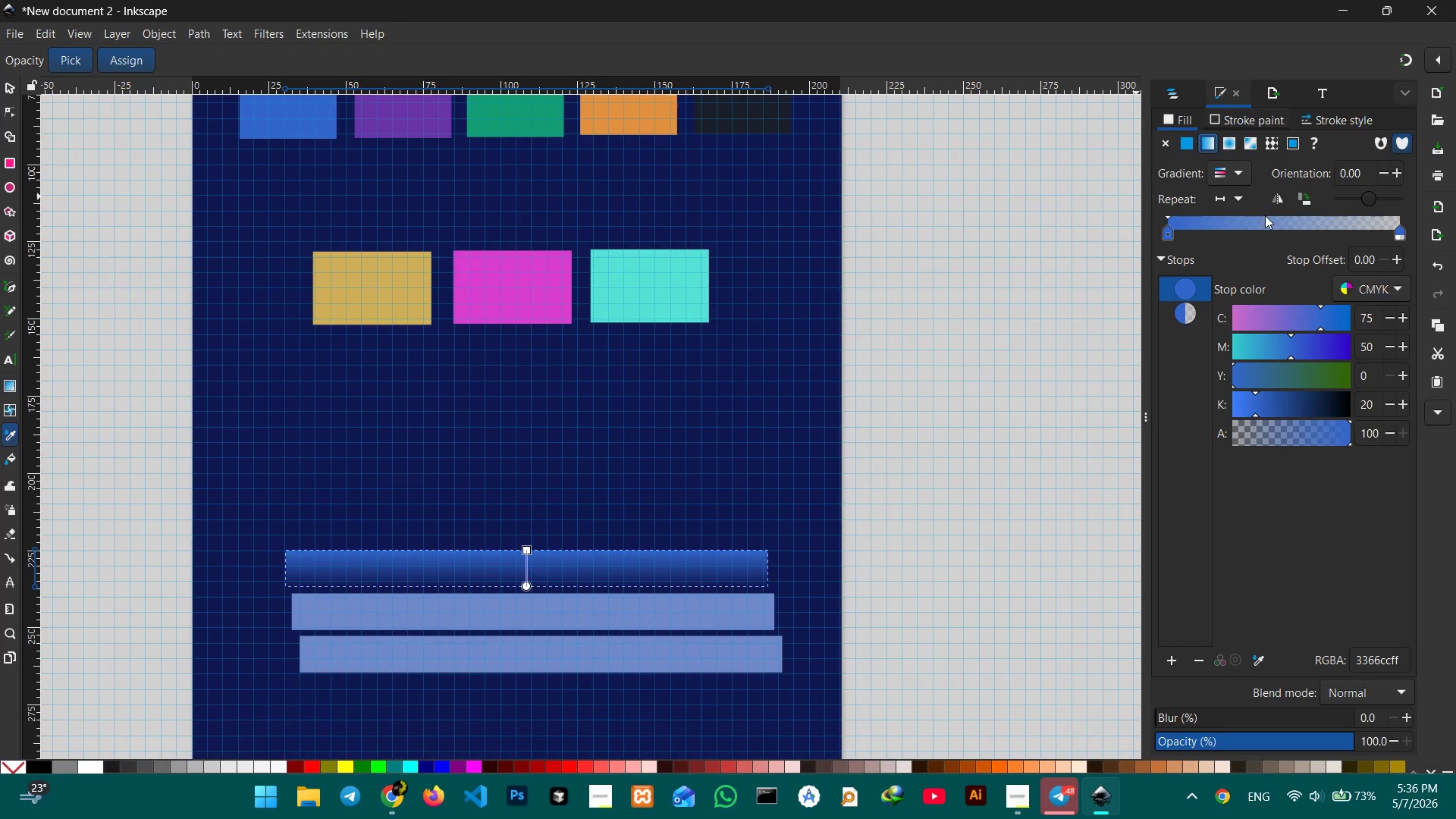 
left_click([1300, 198])
 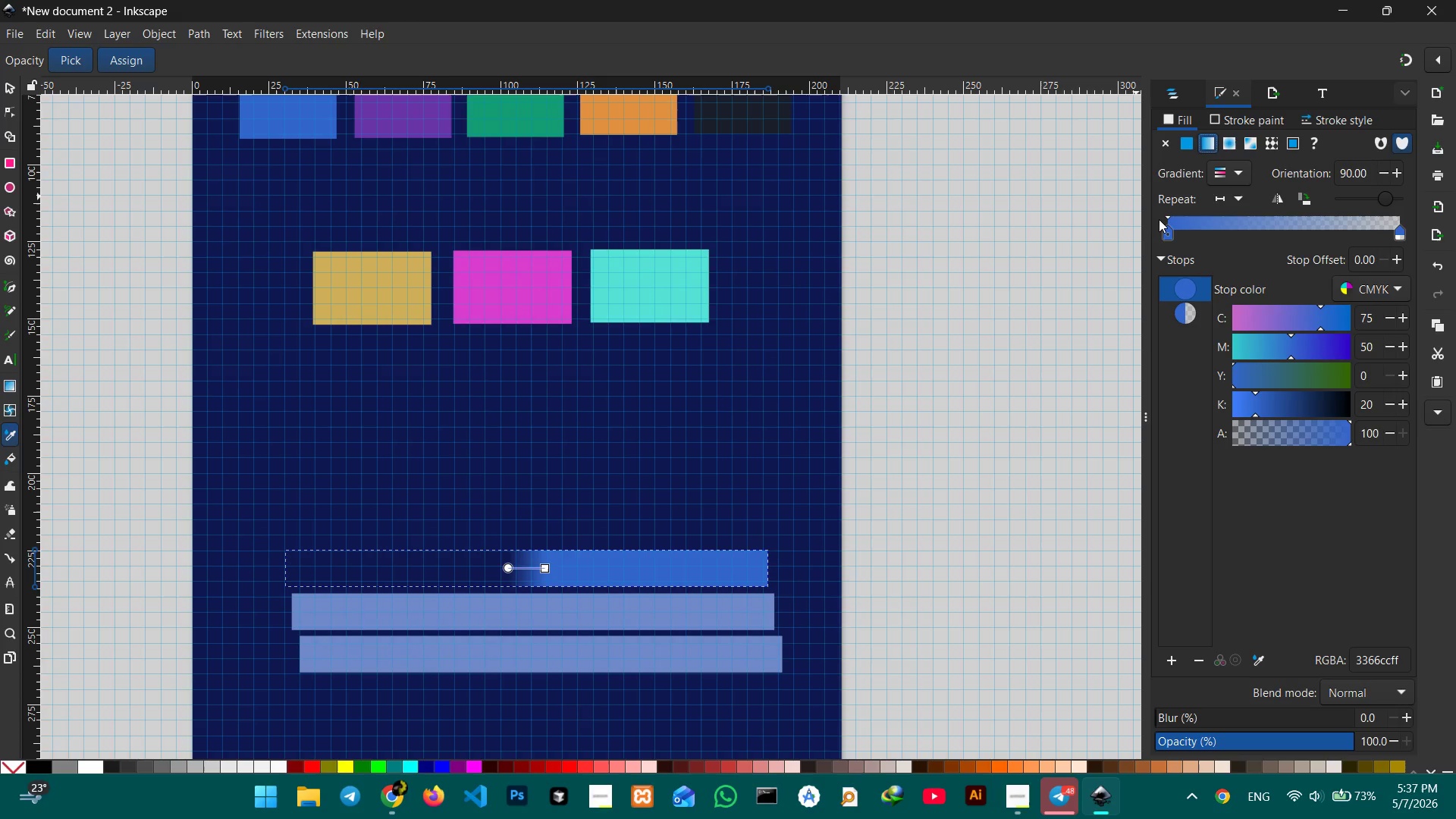 
wait(7.27)
 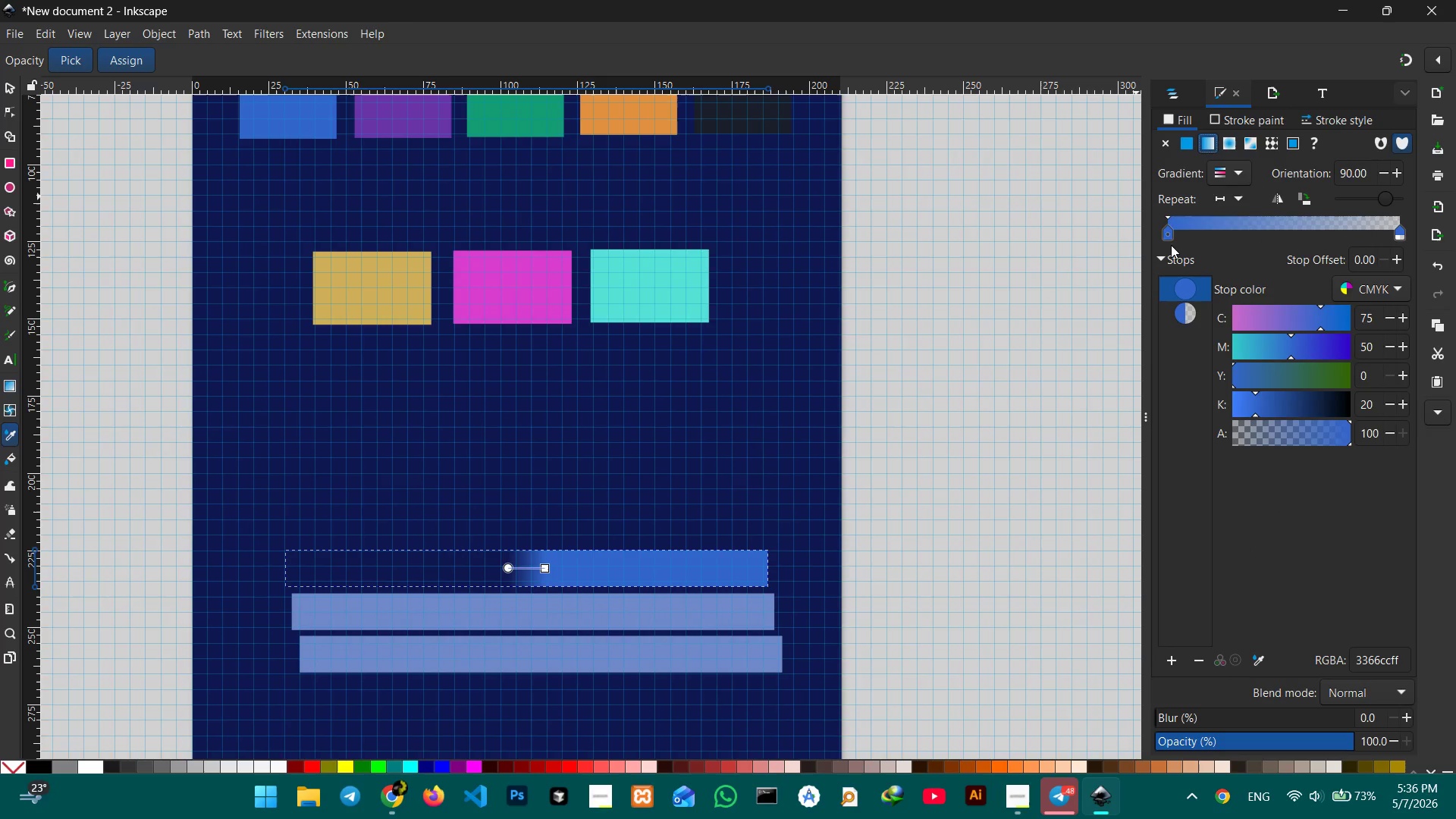 
left_click([1235, 198])
 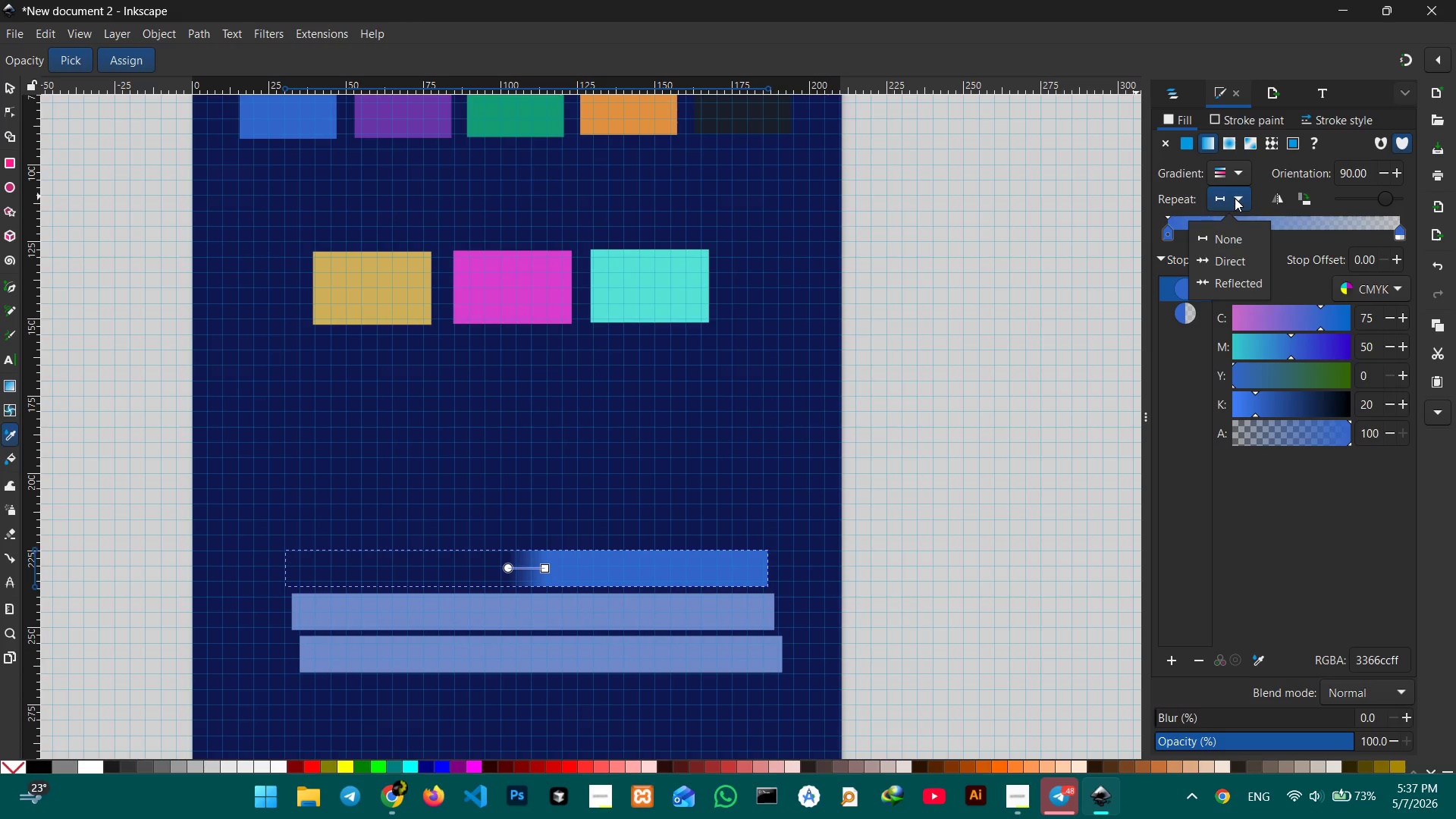 
left_click([1235, 198])
 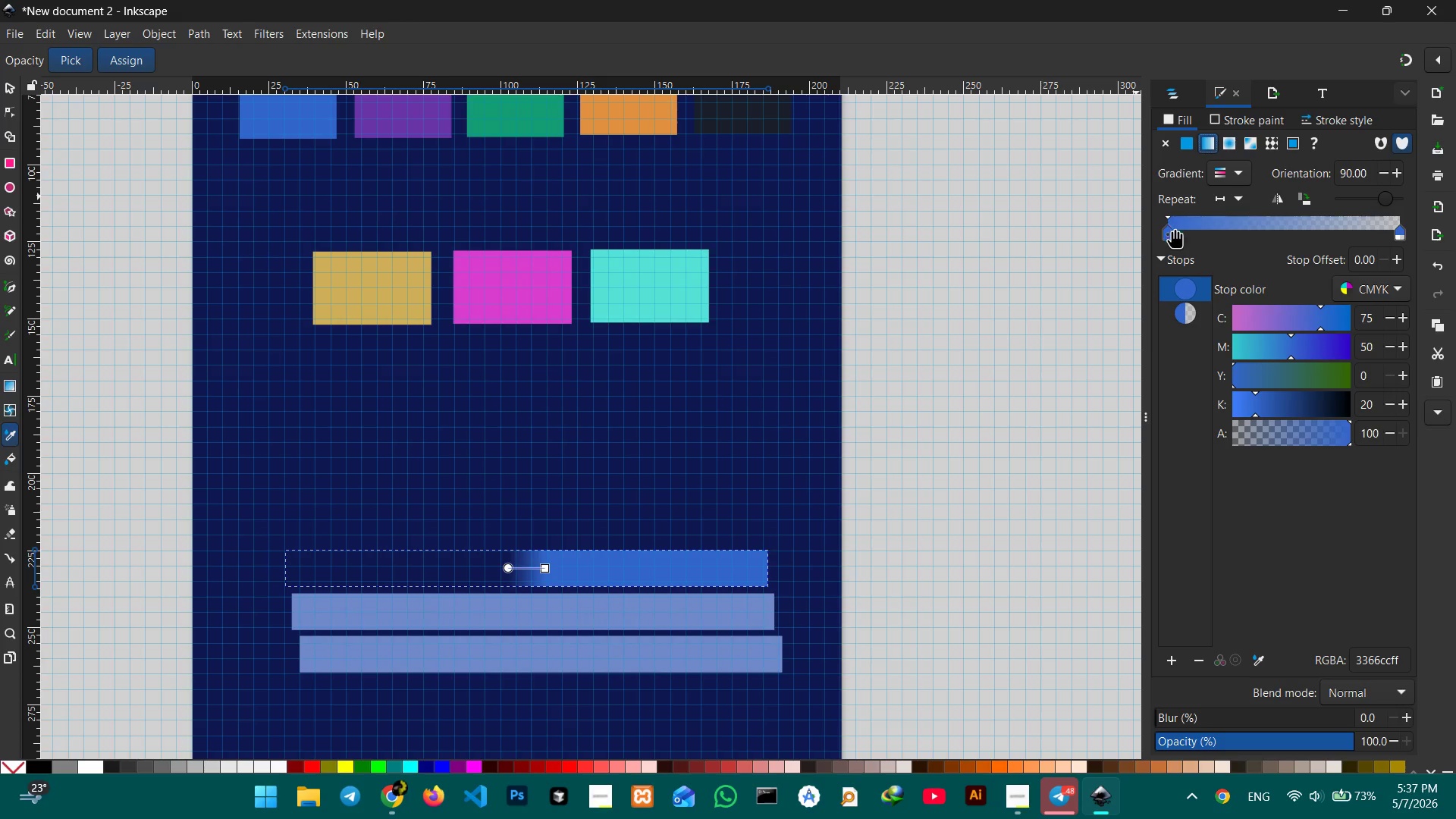 
left_click_drag(start_coordinate=[1170, 230], to_coordinate=[1177, 234])
 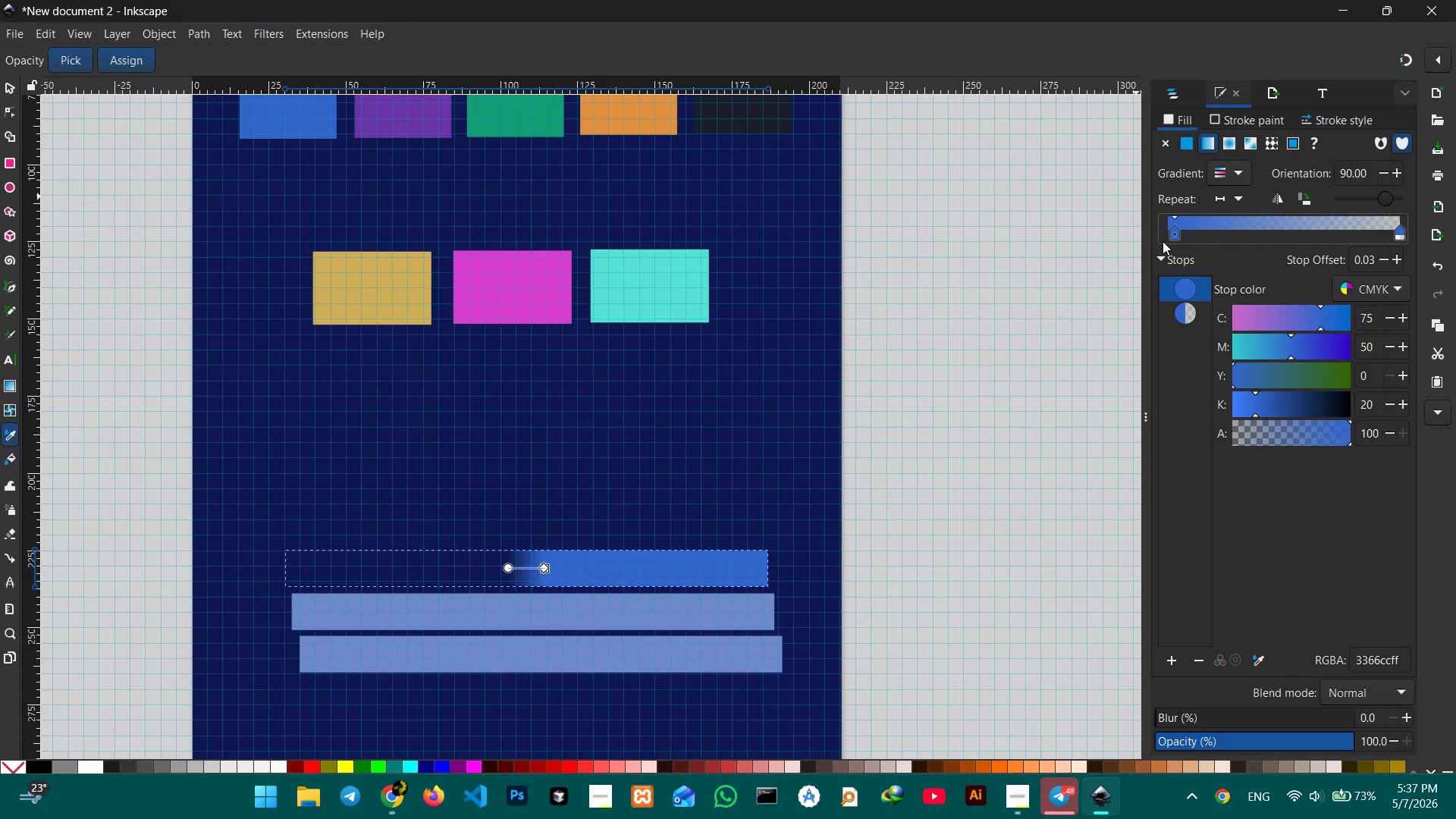 
key(Control+C)
 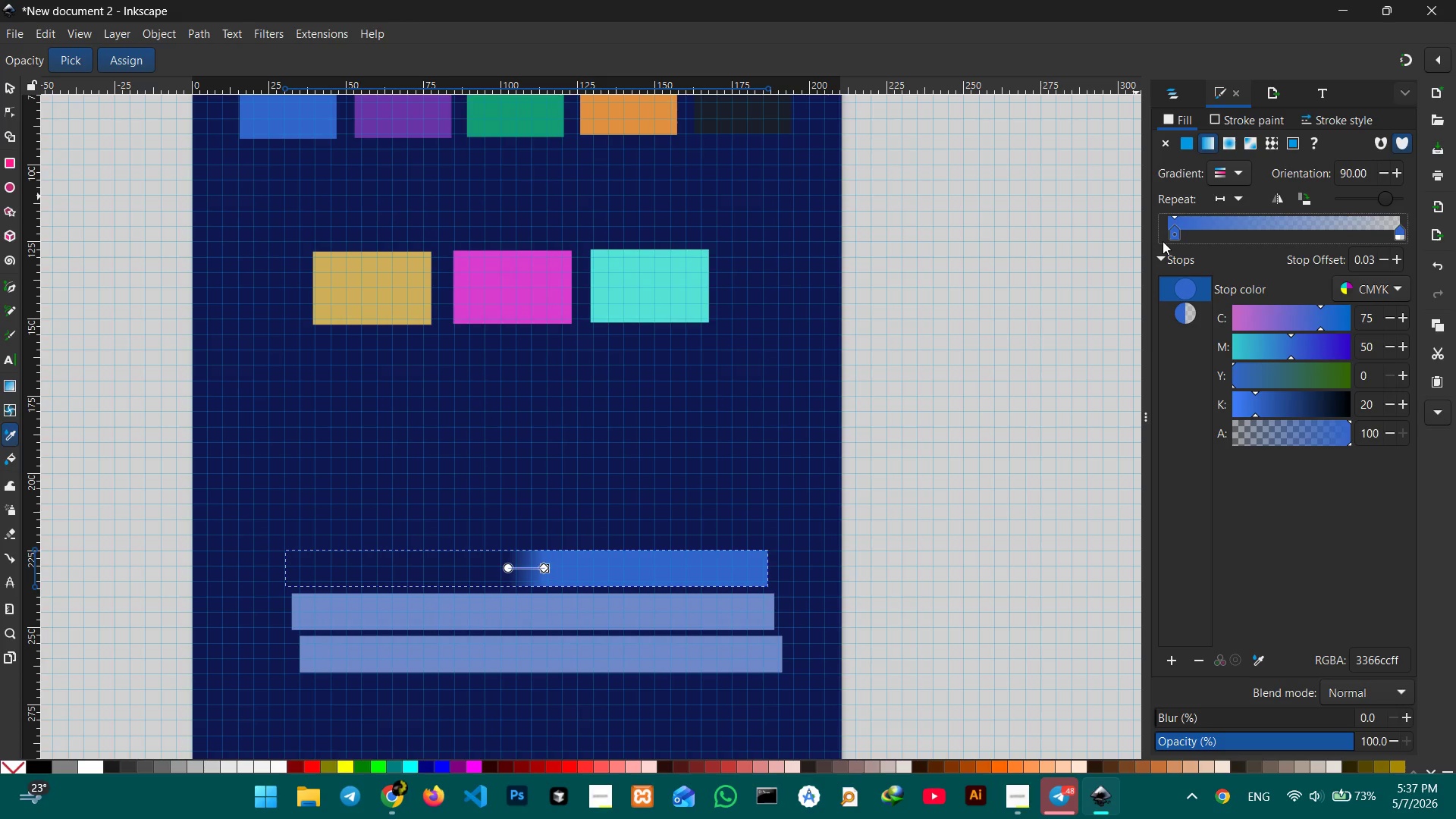 
hold_key(key=V, duration=0.31)
 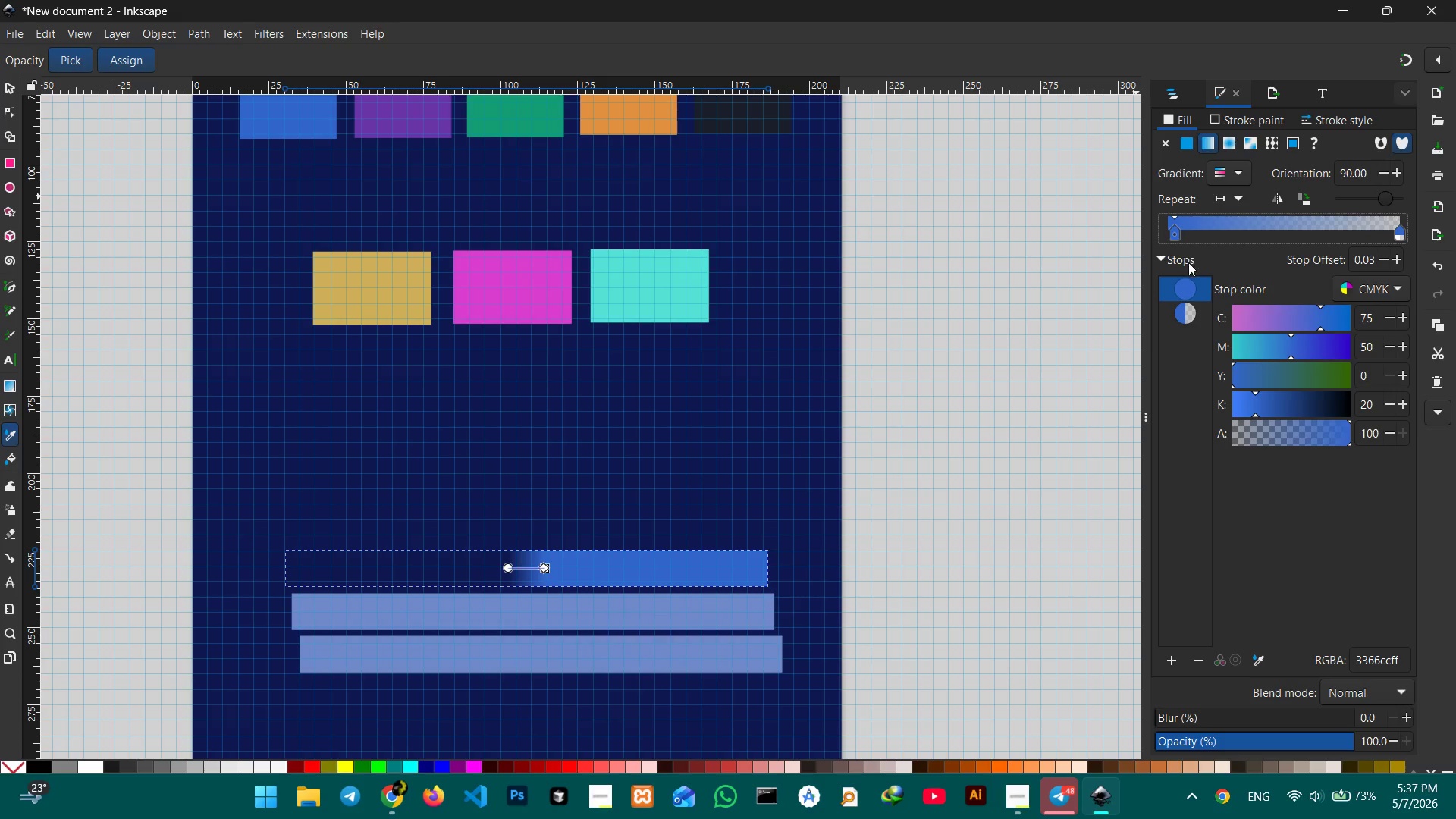 
left_click([1185, 276])
 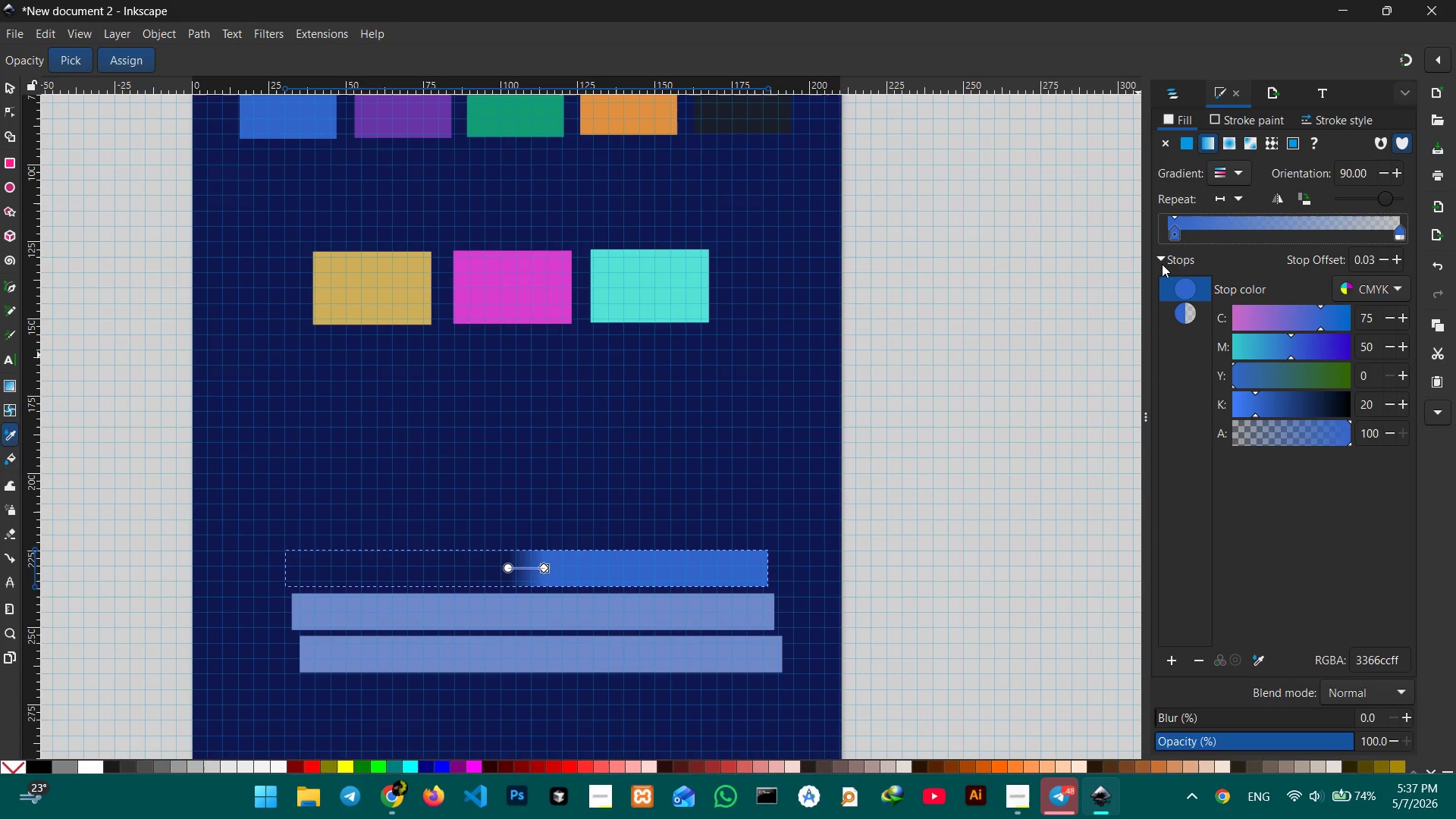 
wait(5.25)
 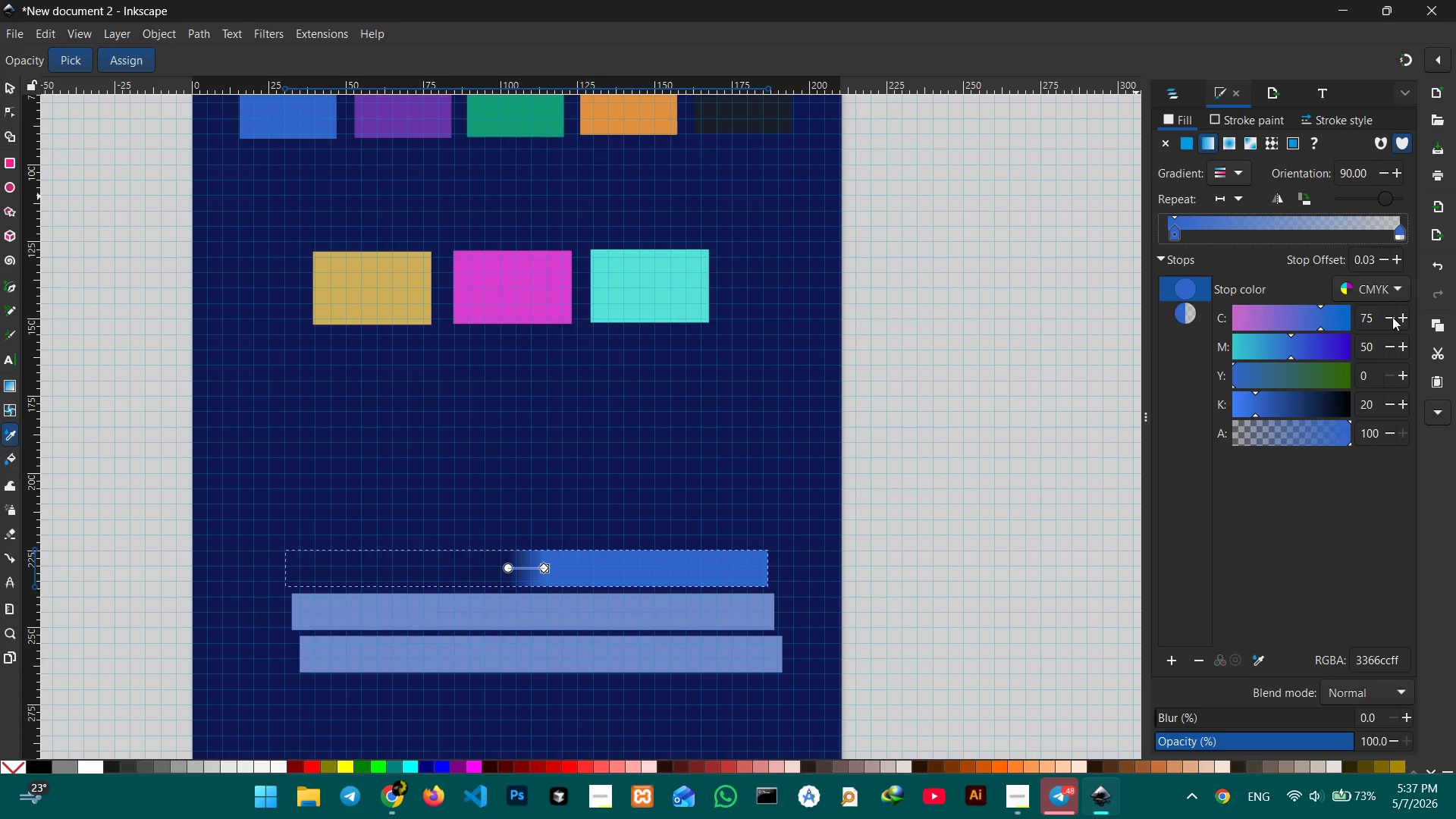 
left_click_drag(start_coordinate=[1161, 263], to_coordinate=[1162, 274])
 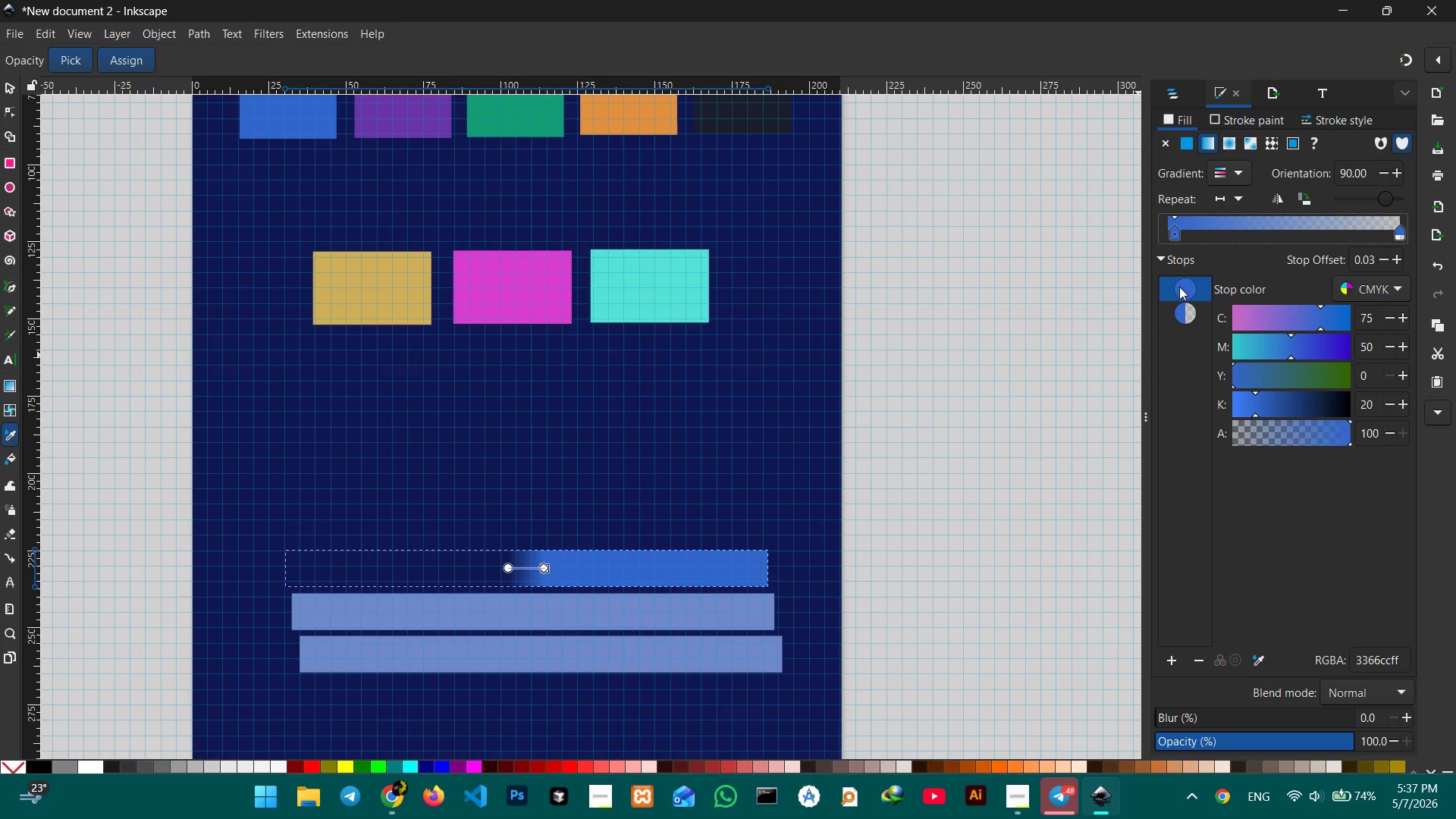 
left_click([1179, 287])
 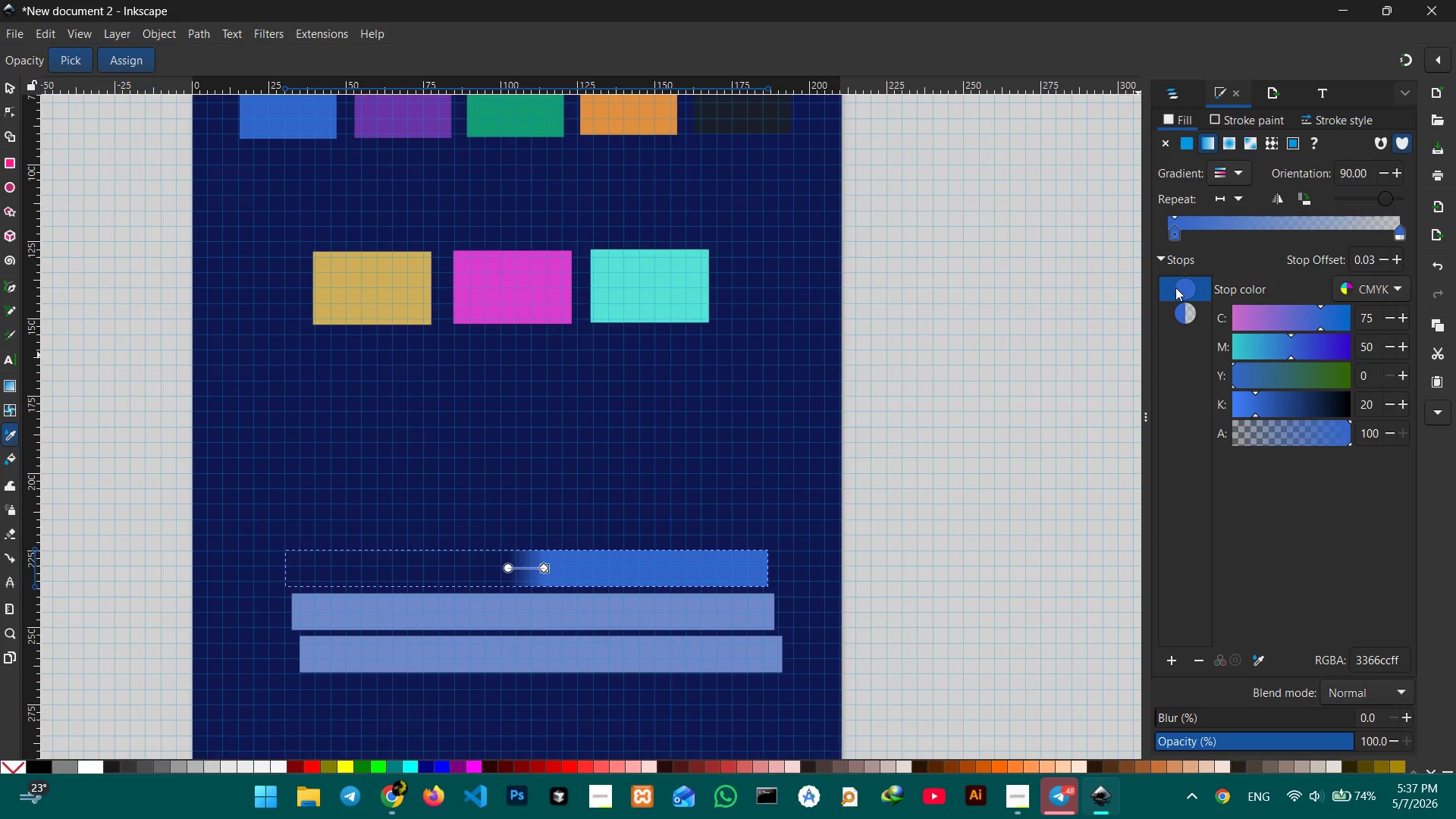 
key(Control+C)
 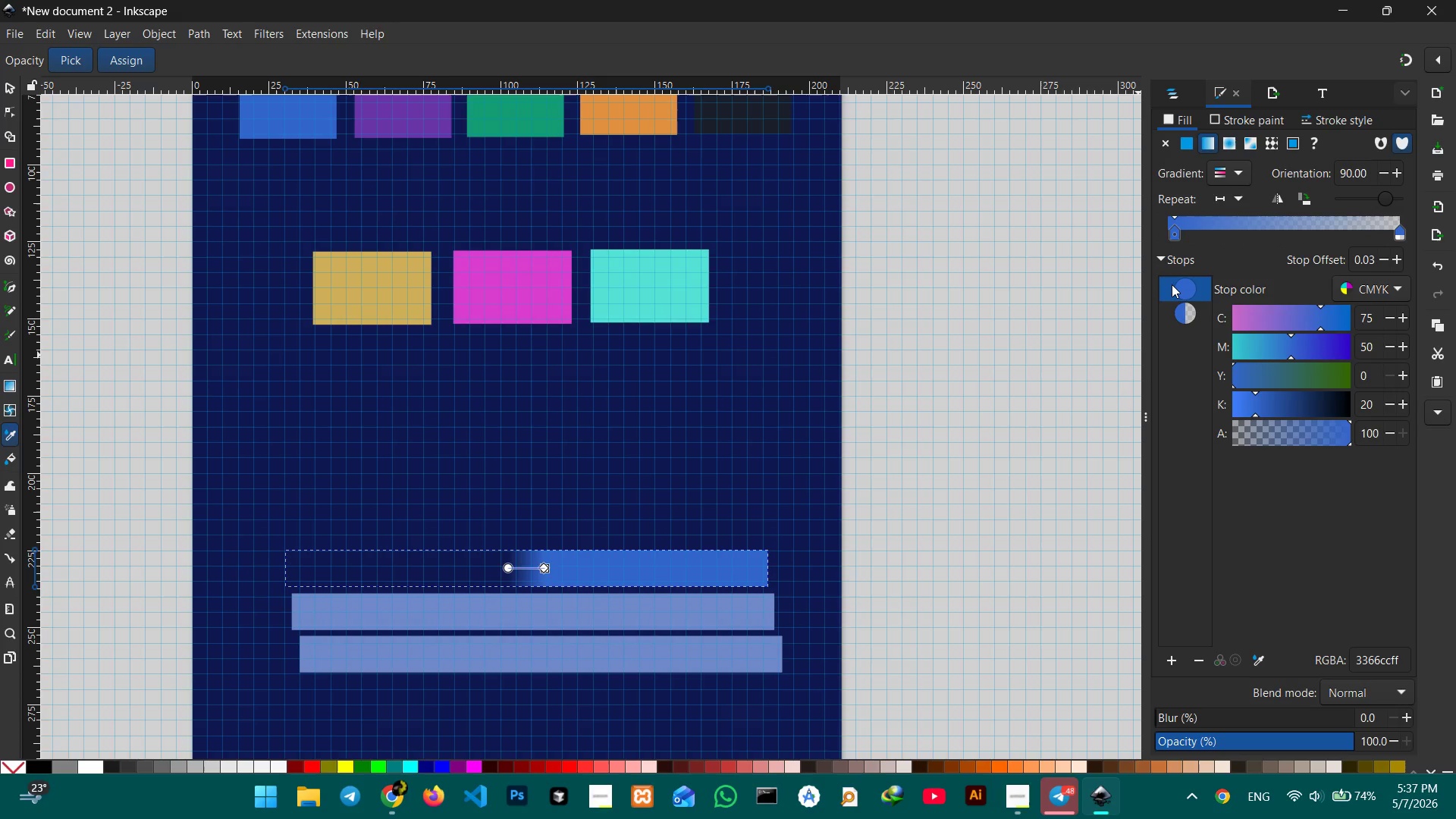 
key(Control+V)
 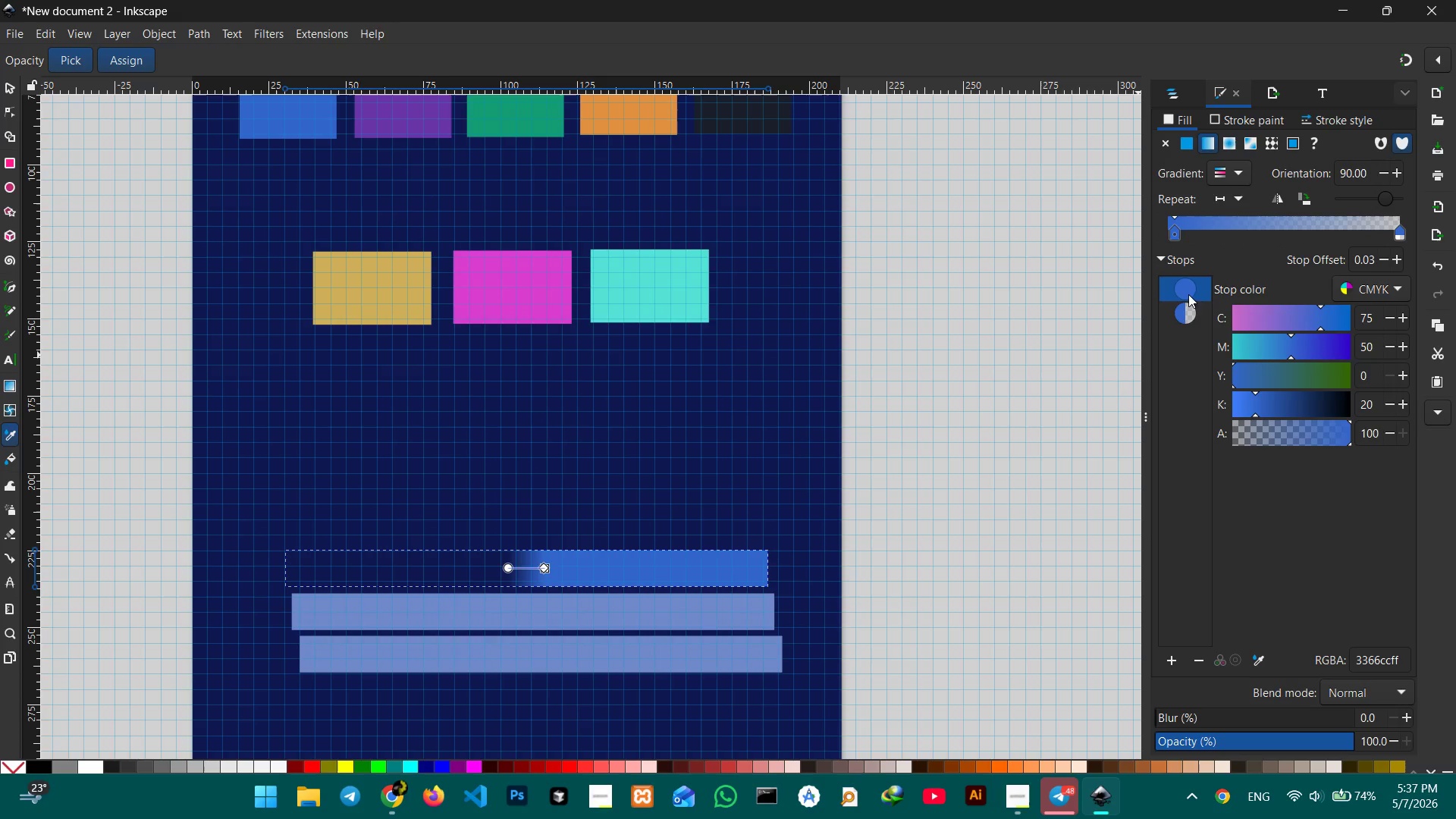 
left_click_drag(start_coordinate=[1188, 294], to_coordinate=[1189, 309])
 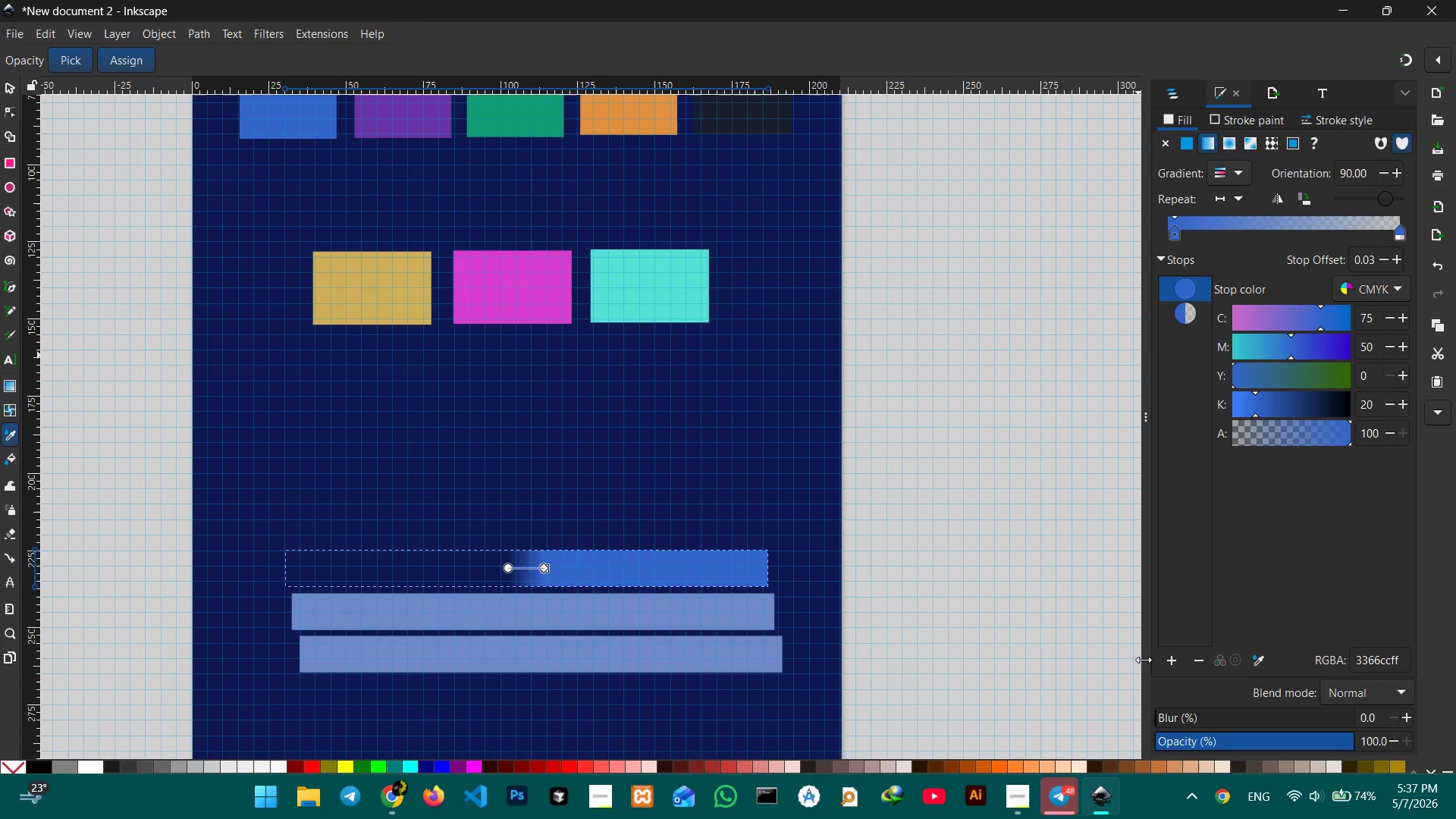 
left_click([1169, 661])
 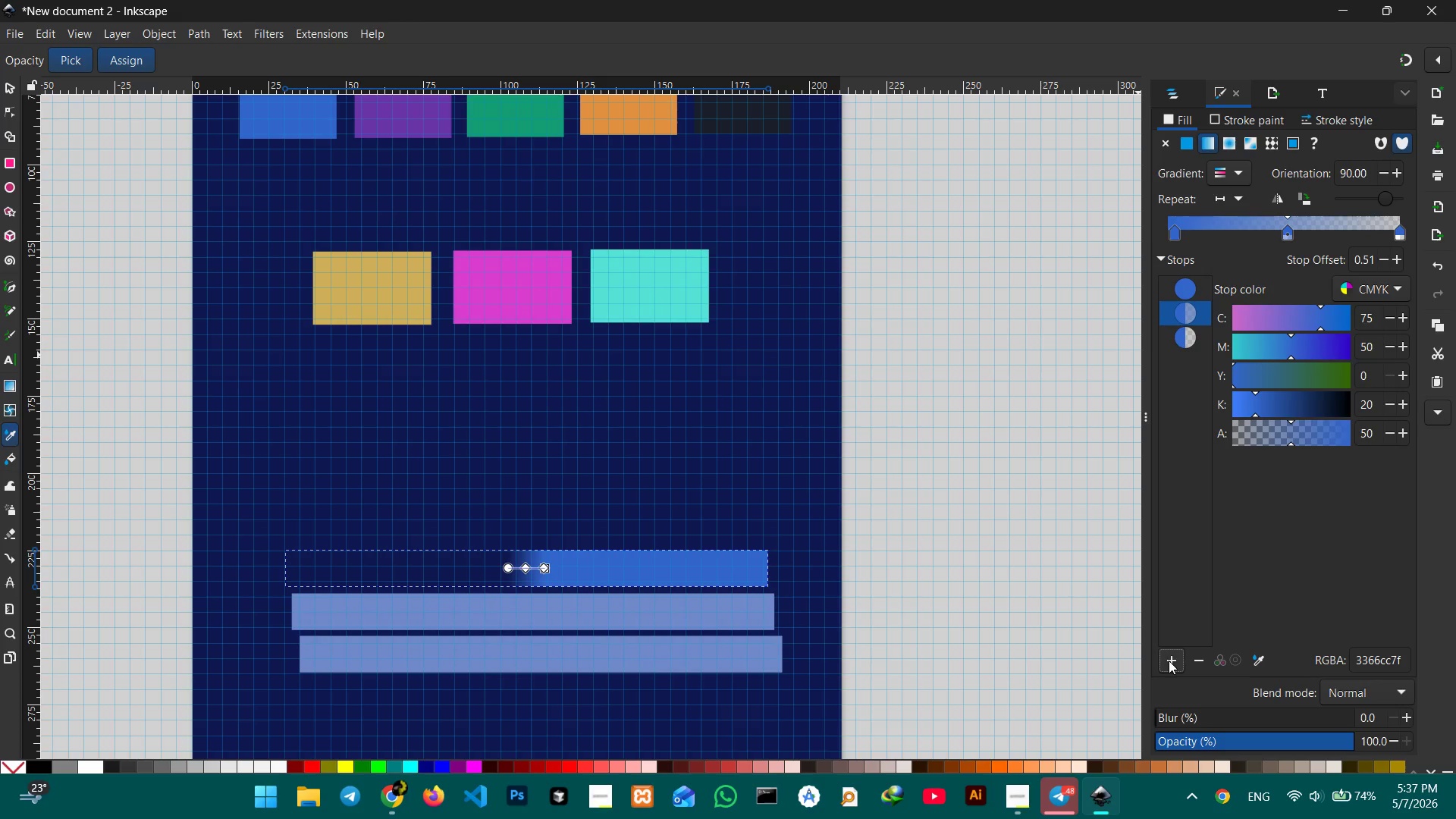 
left_click([1169, 661])
 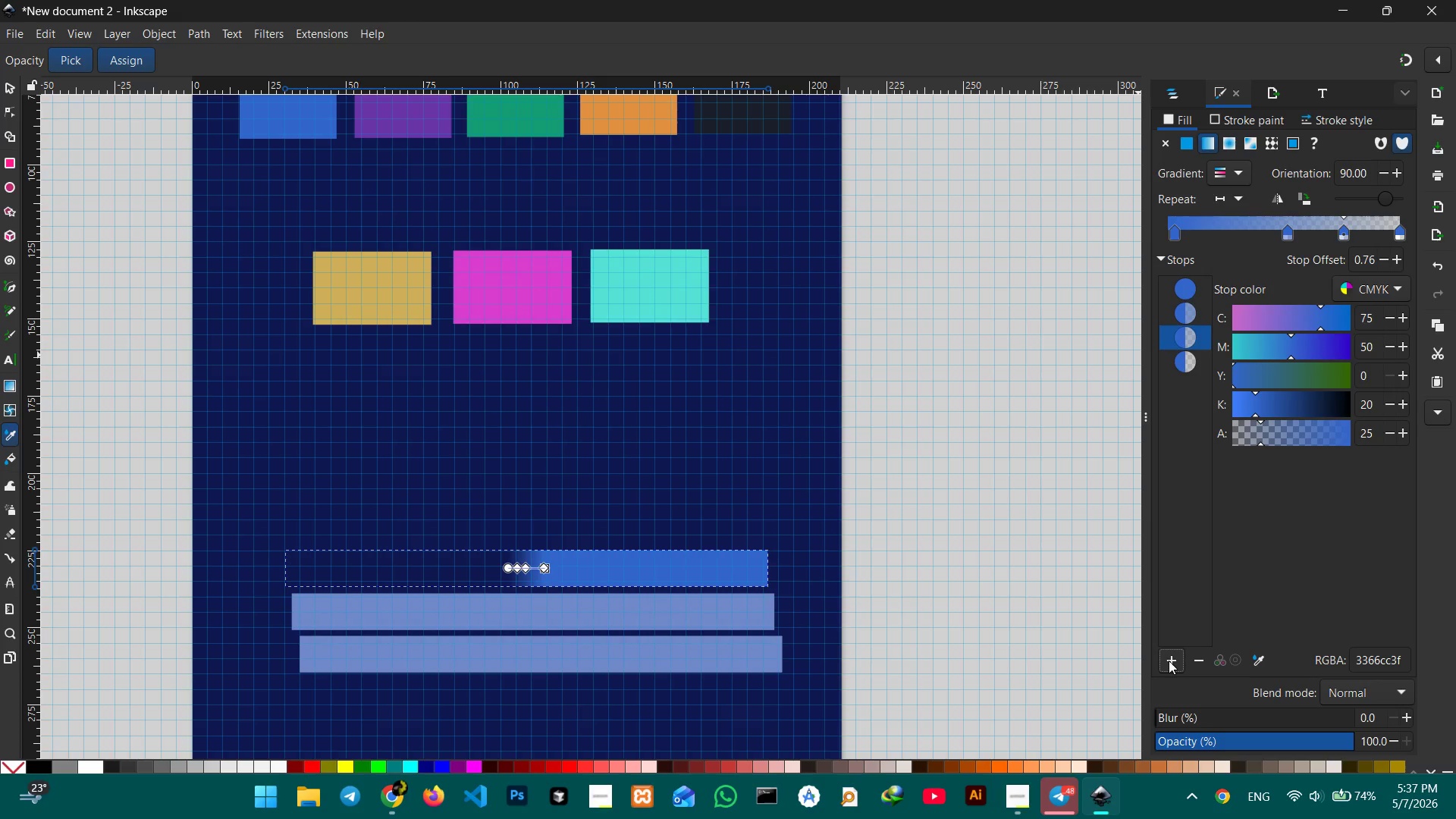 
left_click([1169, 661])
 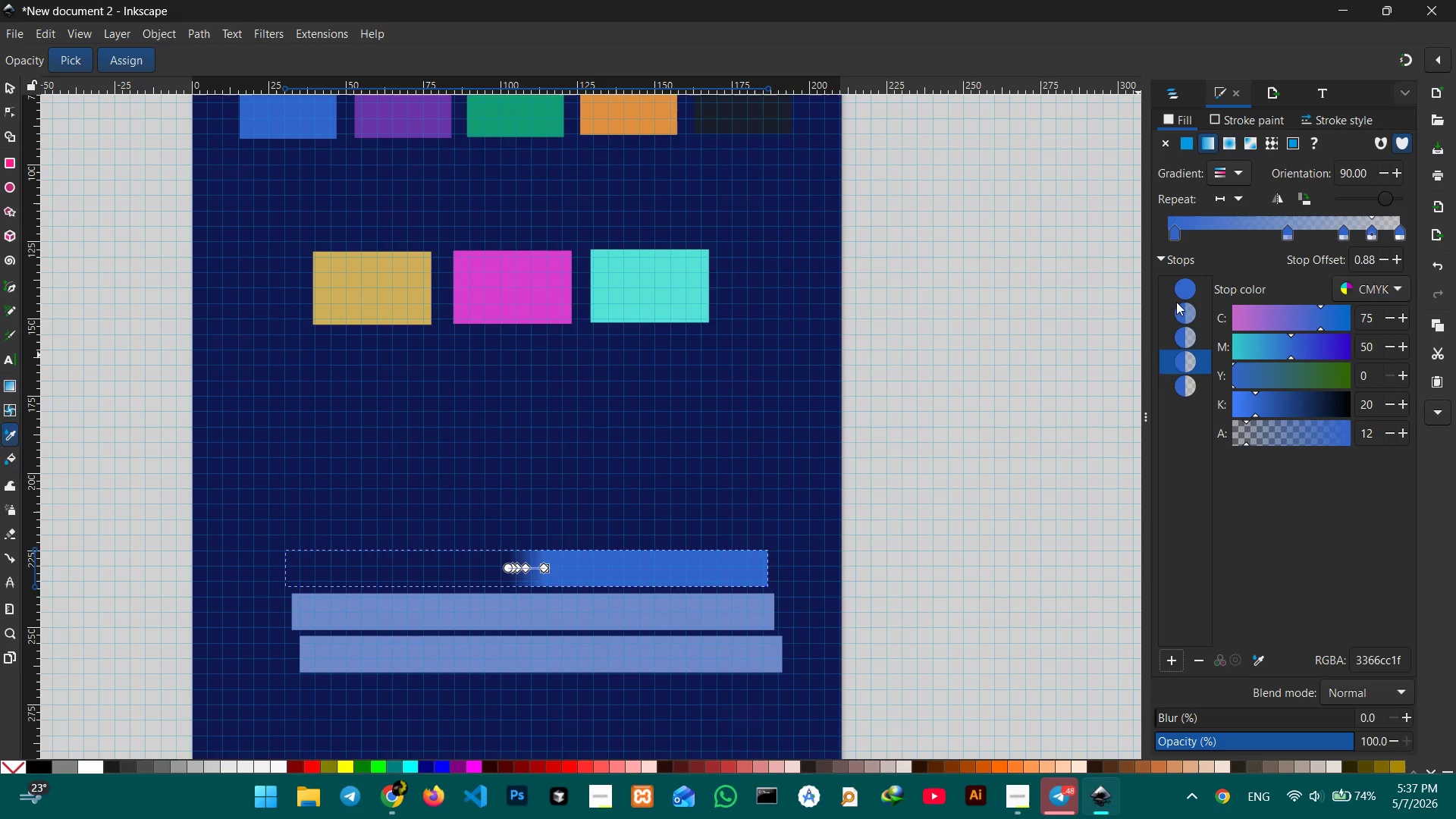 
left_click([1184, 306])
 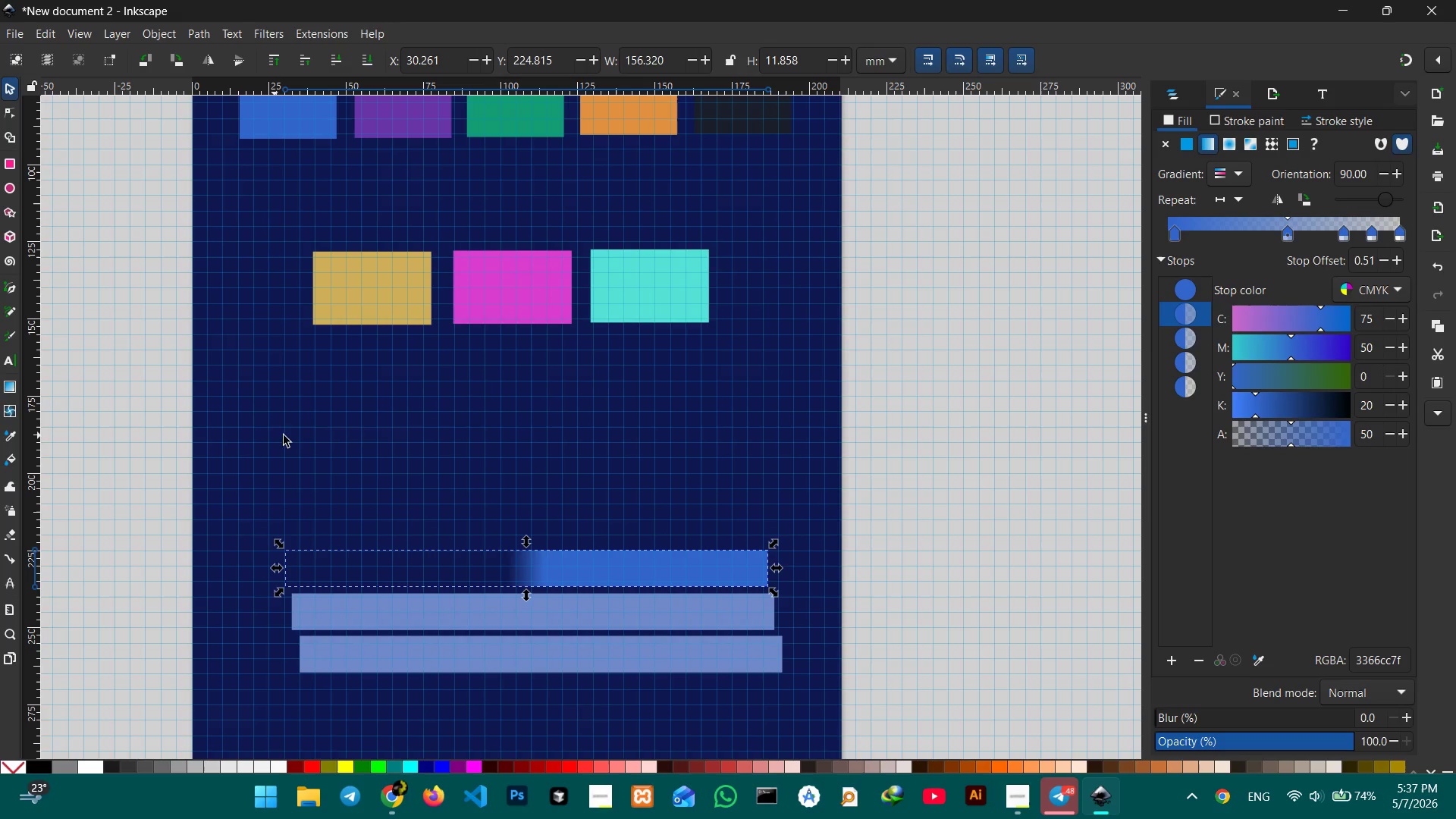 
wait(7.02)
 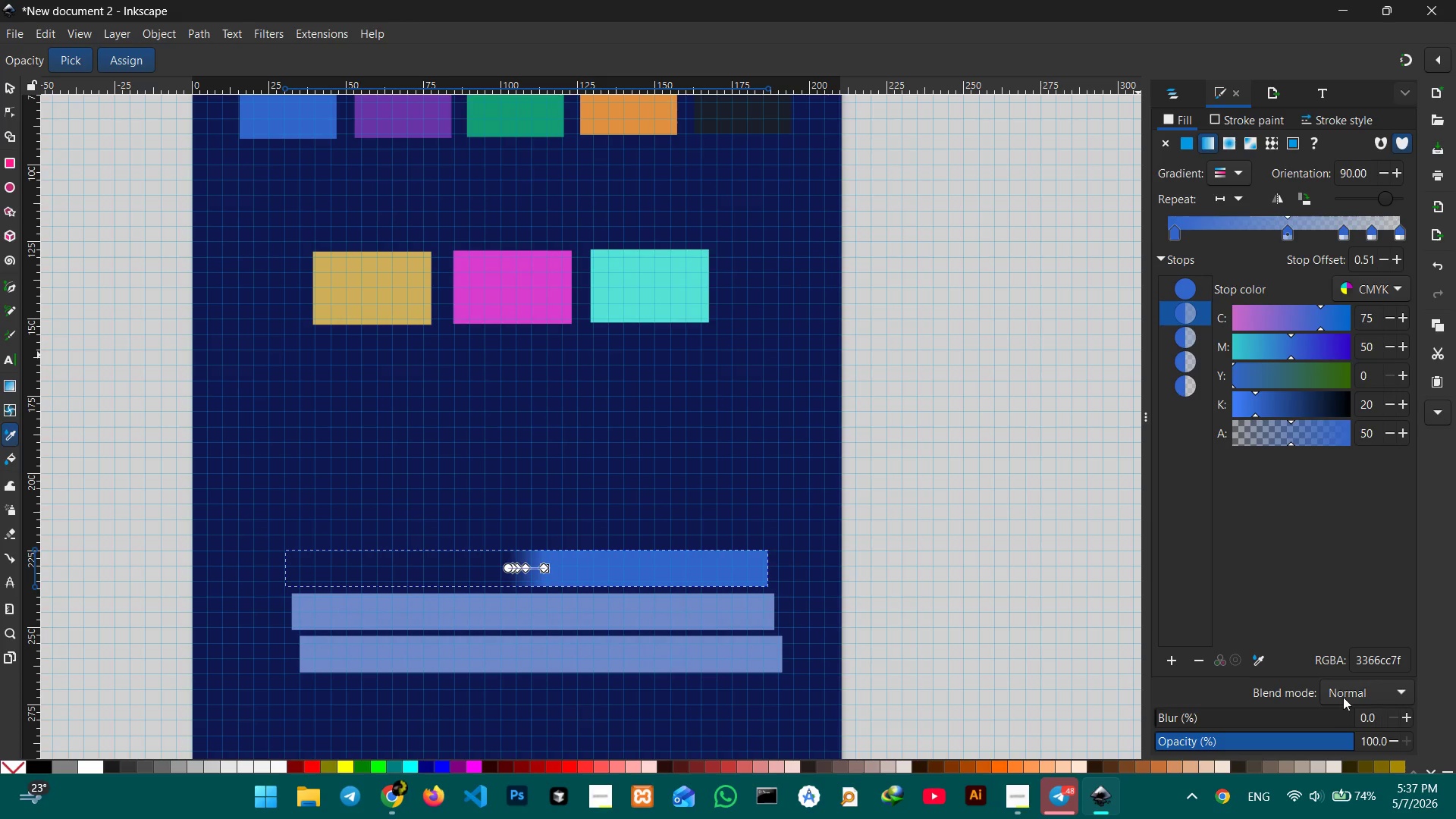 
left_click([400, 131])
 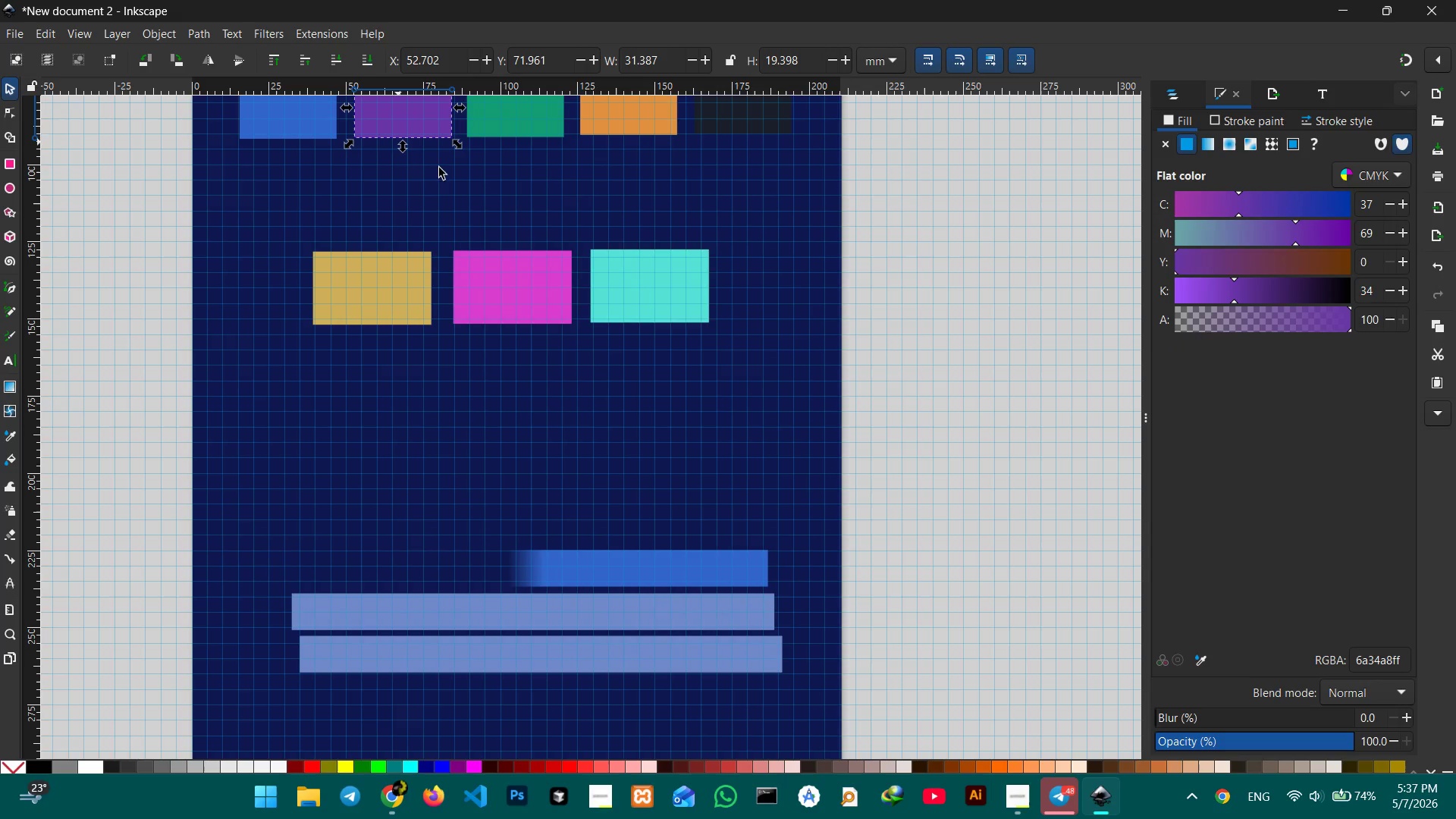 
left_click([551, 564])
 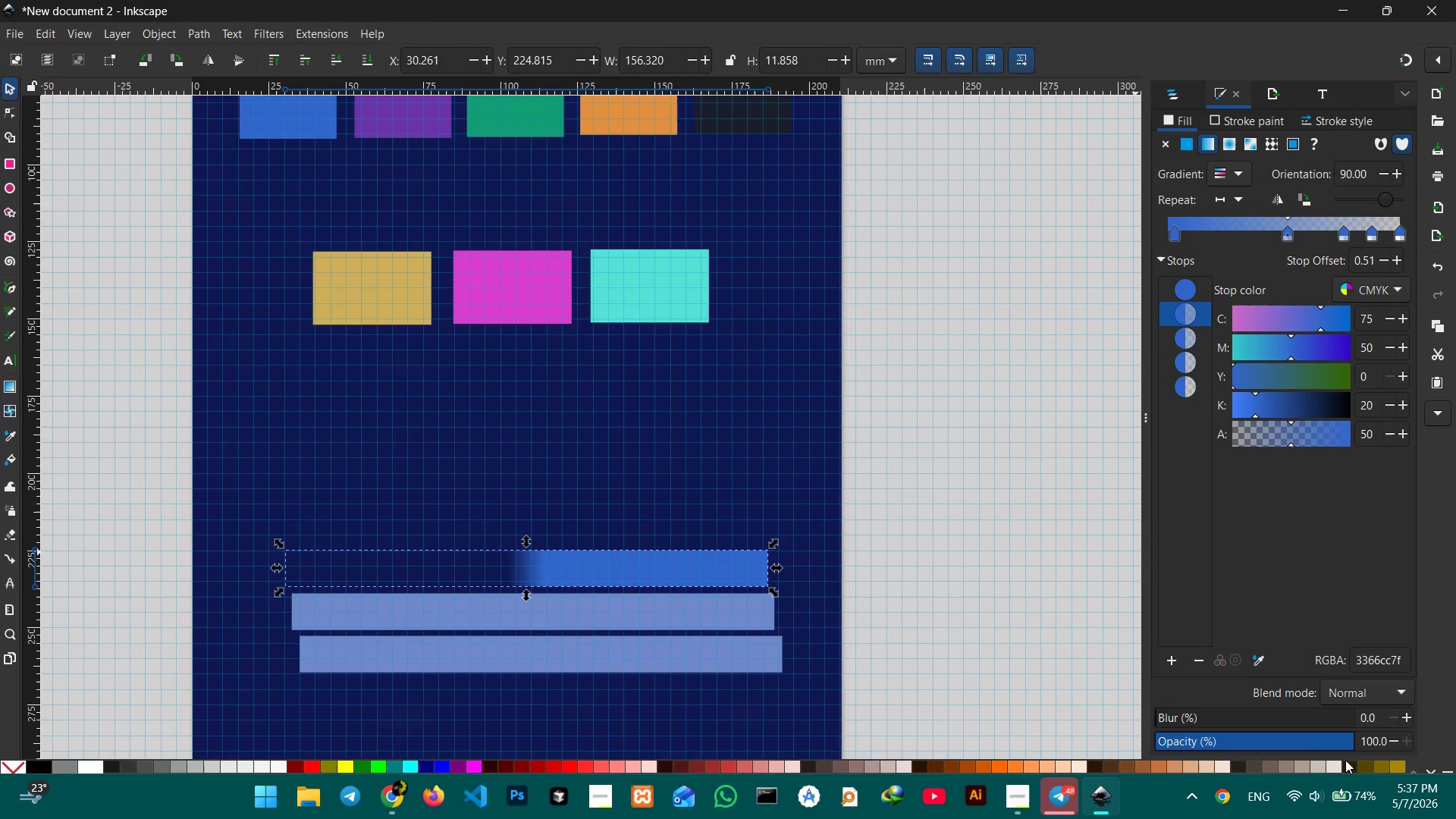 
left_click([1257, 659])
 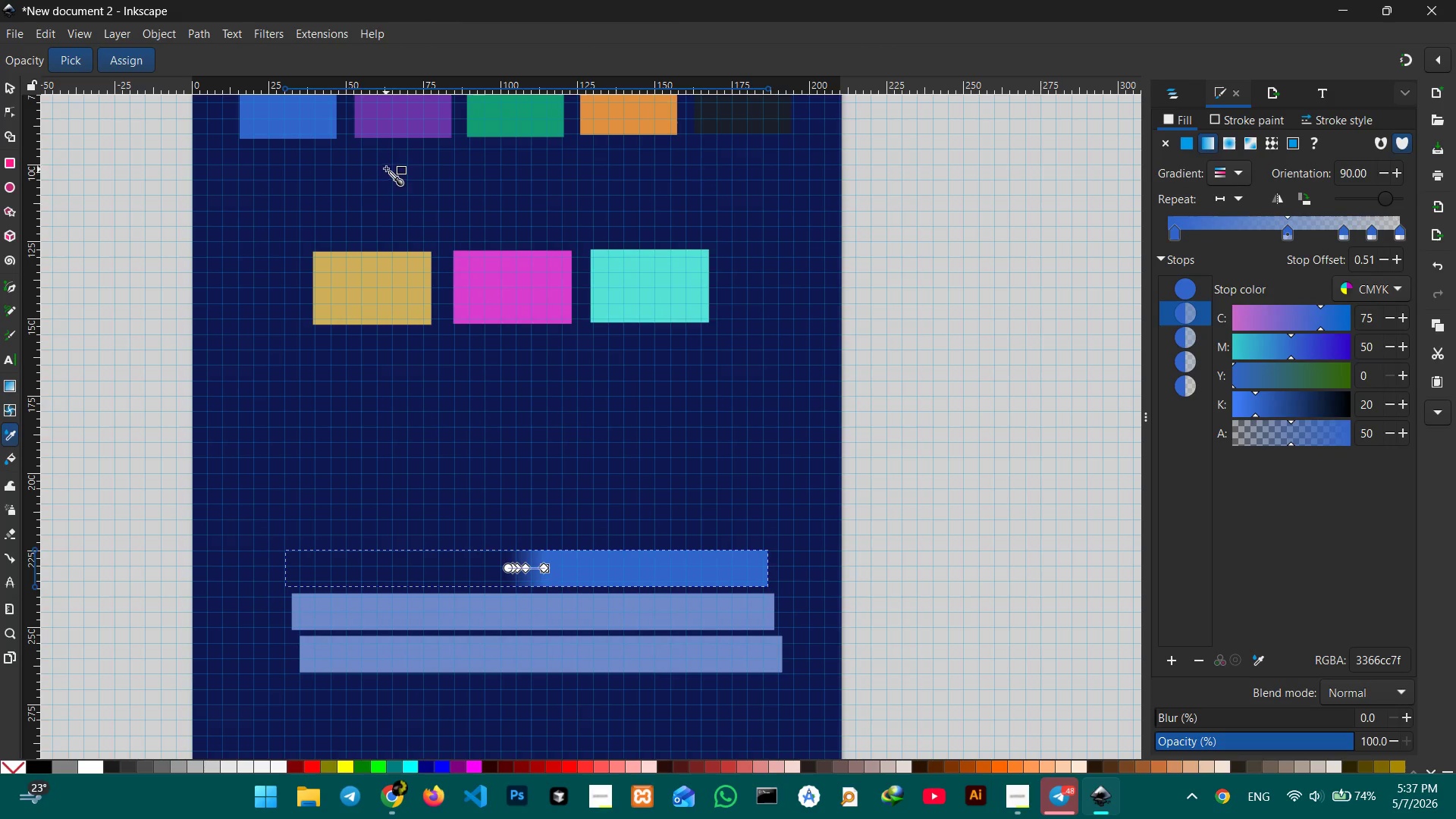 
left_click([403, 127])
 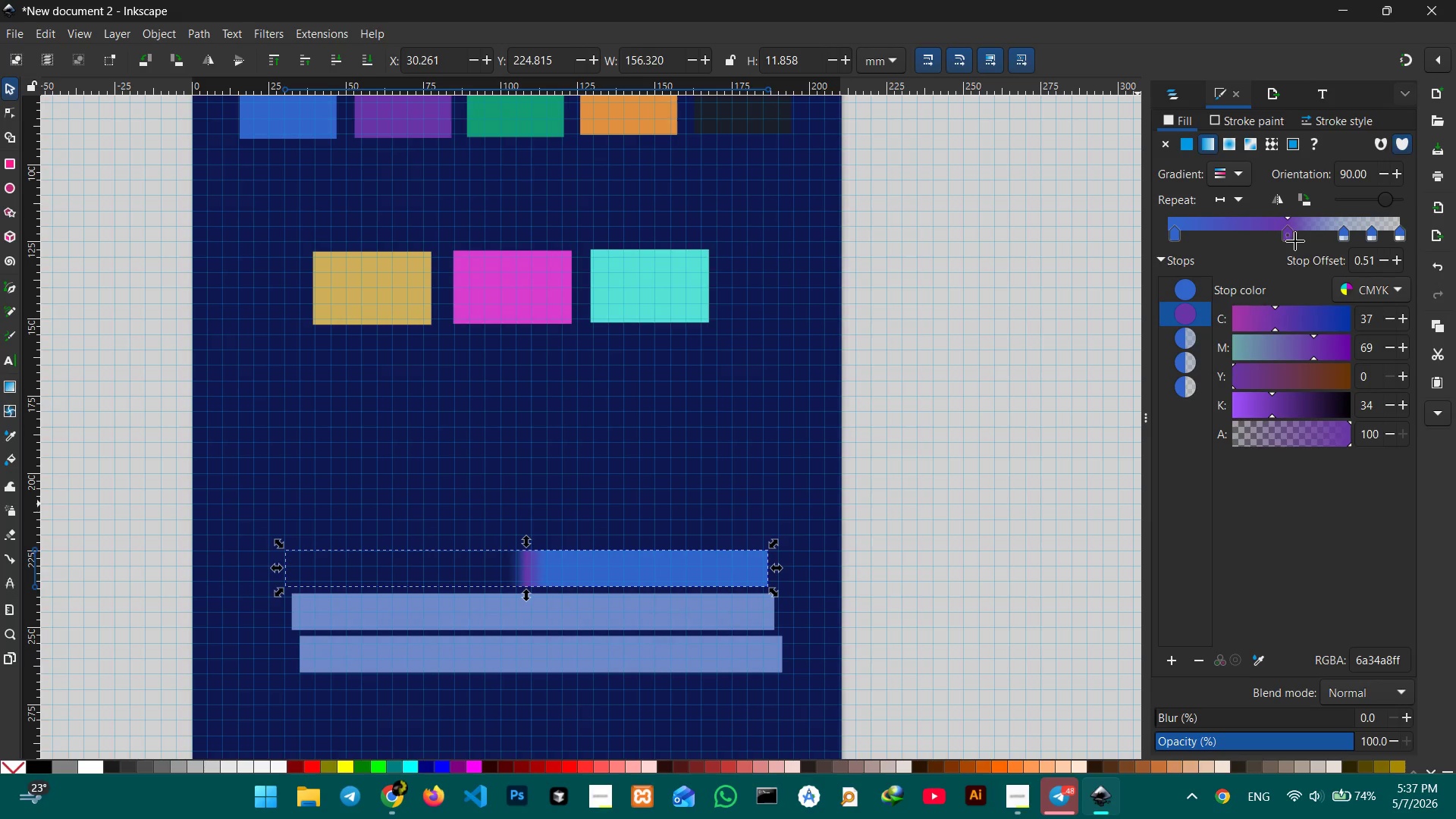 
left_click_drag(start_coordinate=[1289, 233], to_coordinate=[1228, 246])
 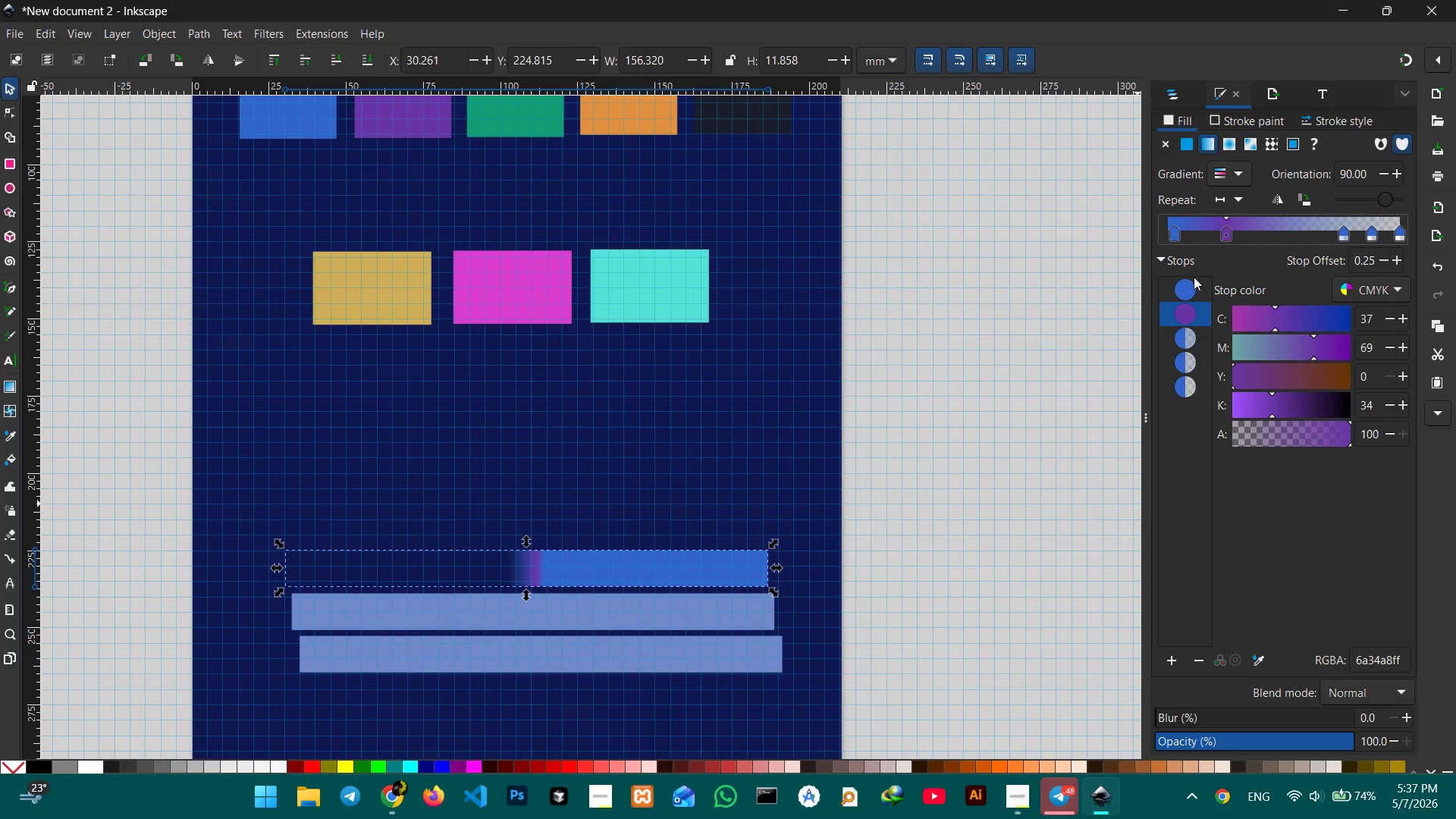 
left_click([1181, 351])
 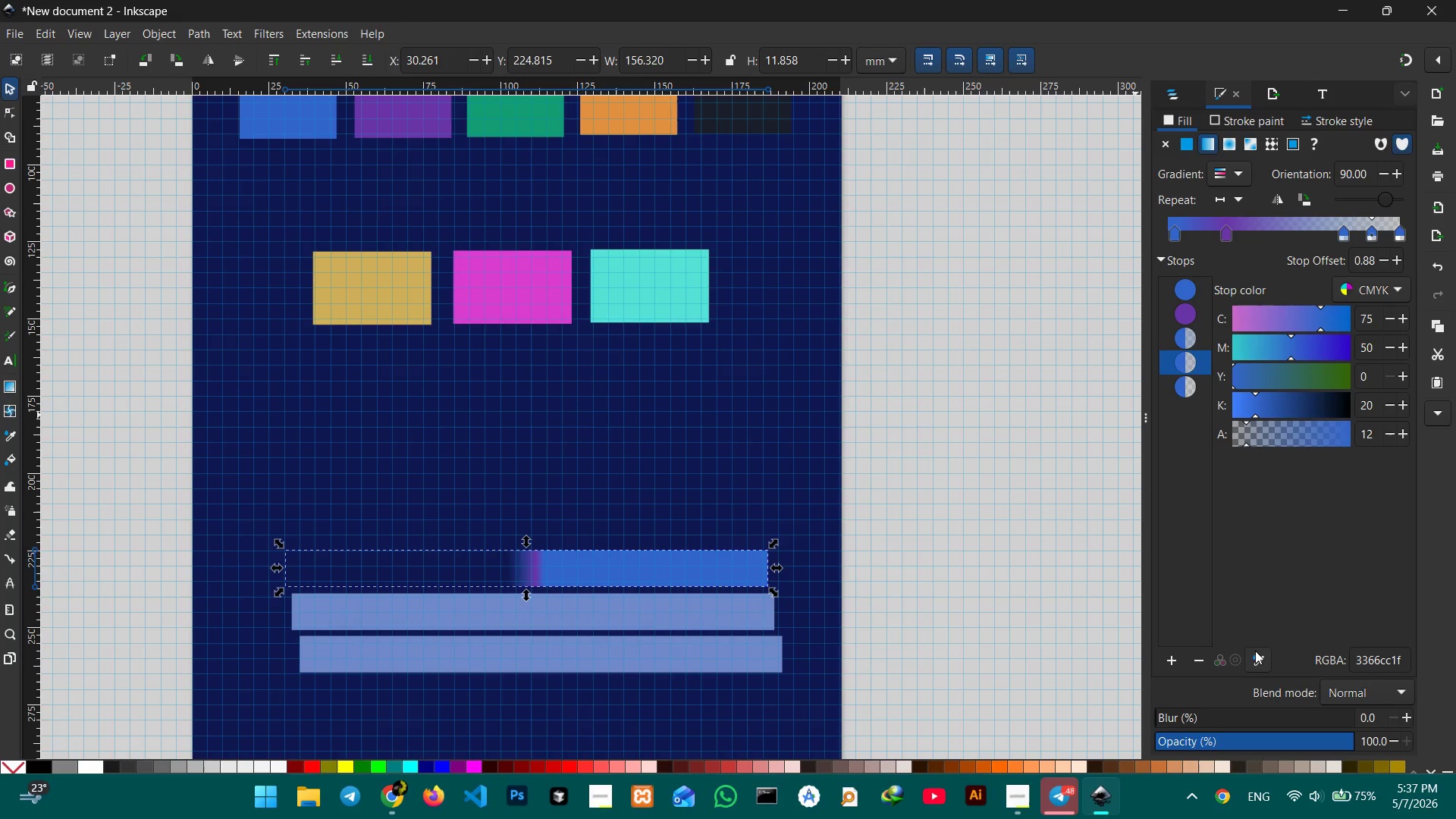 
wait(6.22)
 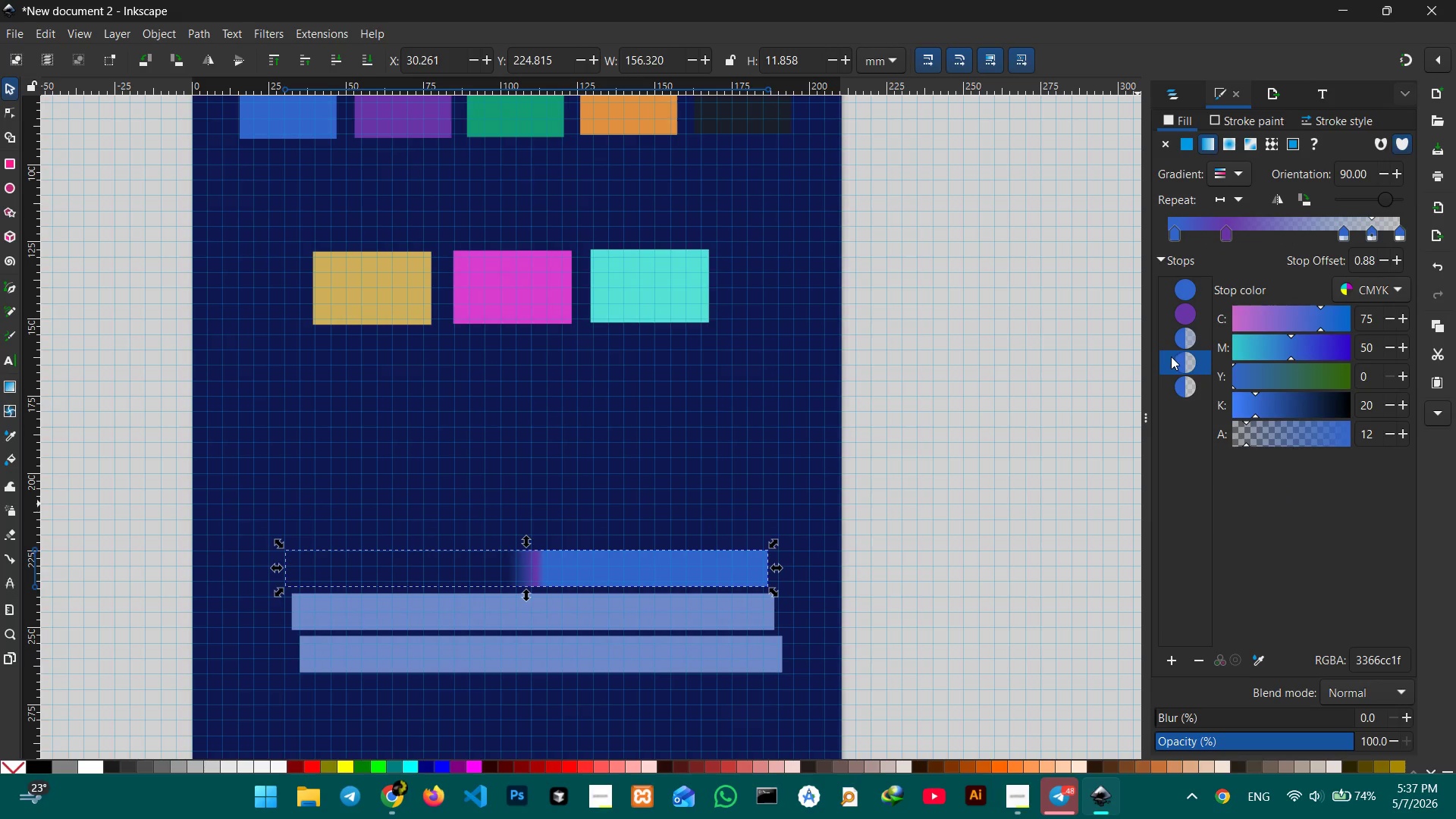 
left_click([492, 315])
 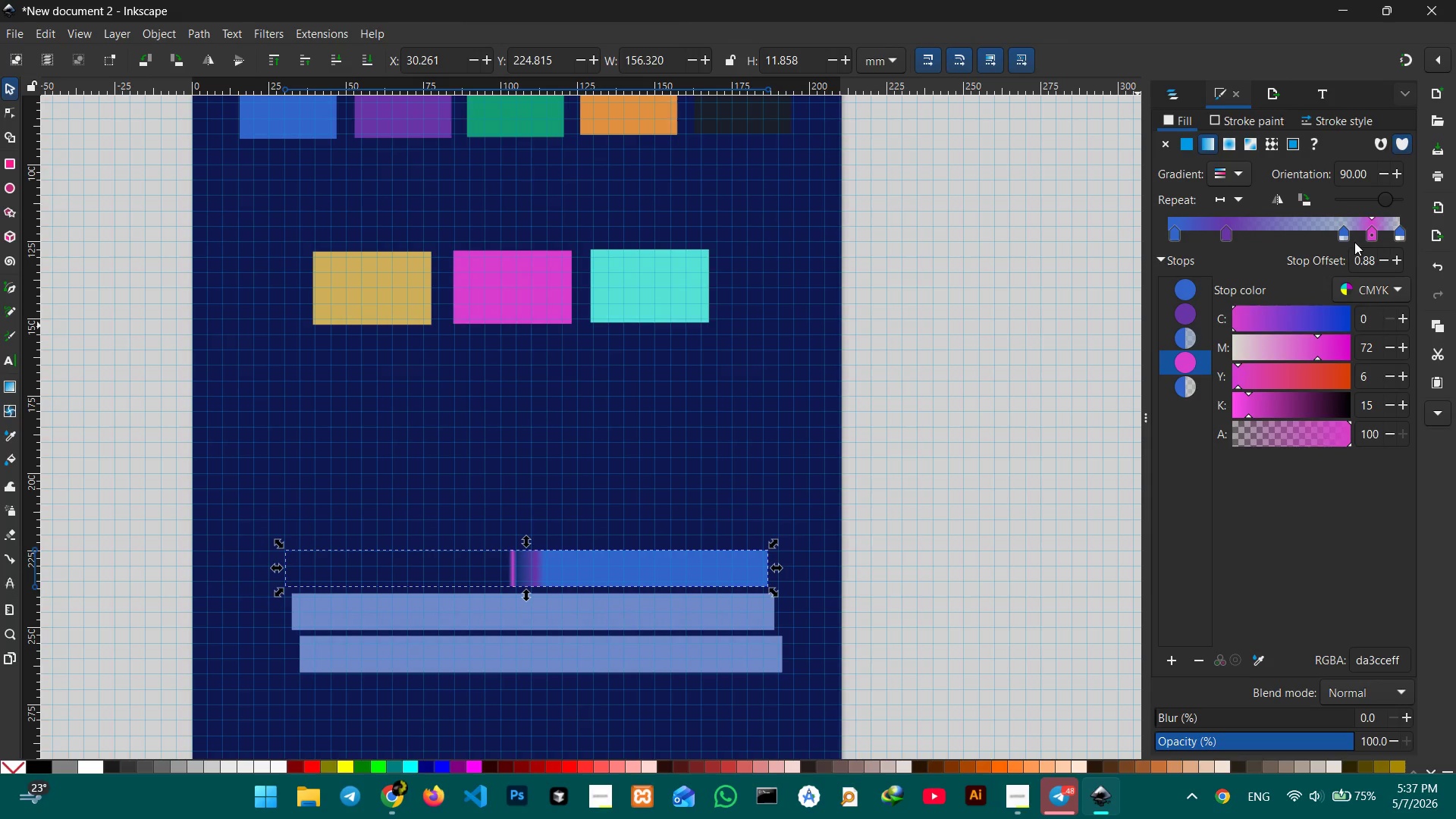 
left_click_drag(start_coordinate=[1378, 234], to_coordinate=[1277, 244])
 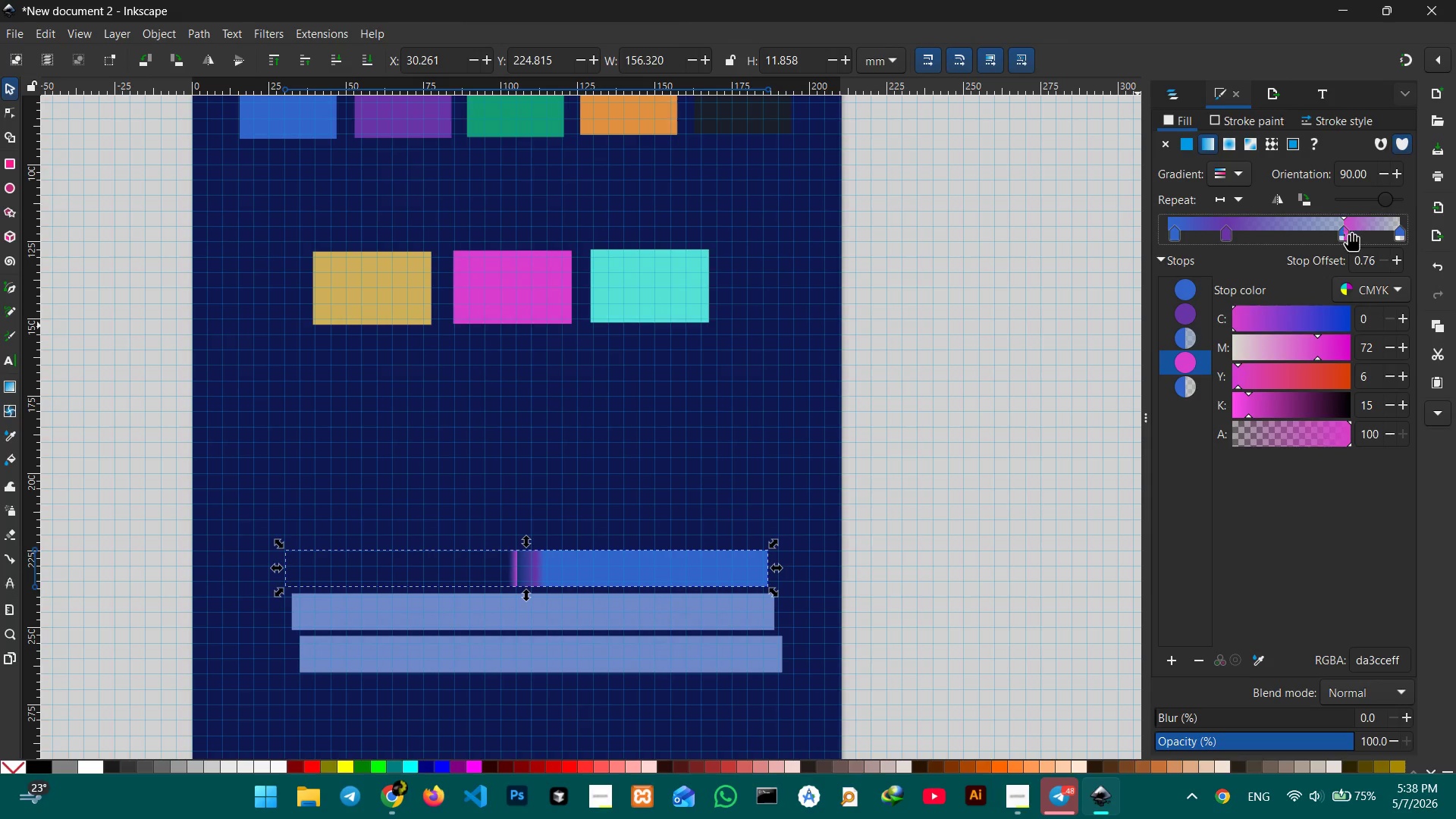 
left_click_drag(start_coordinate=[1346, 232], to_coordinate=[1371, 228])
 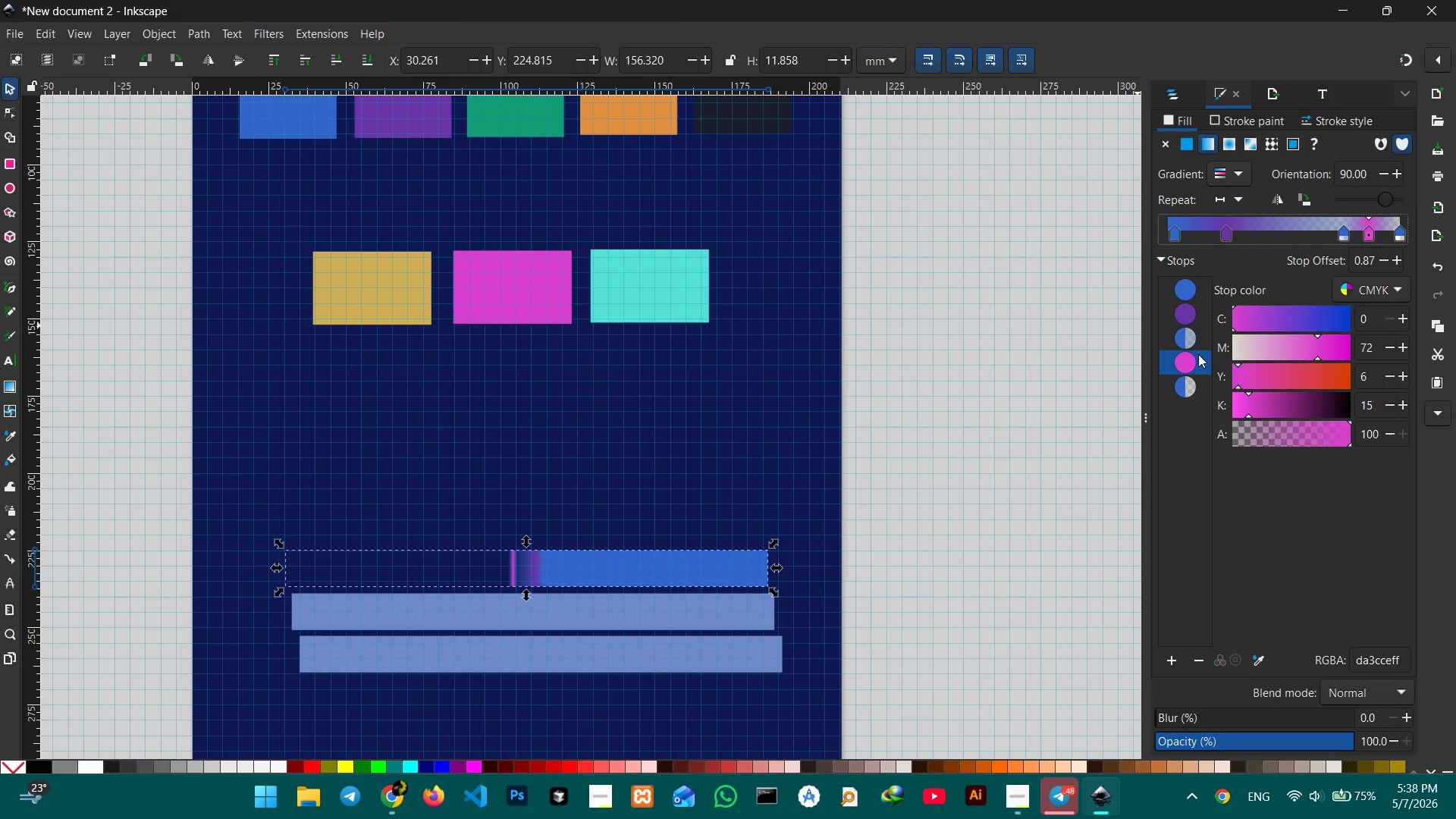 
left_click_drag(start_coordinate=[1186, 359], to_coordinate=[1189, 329])
 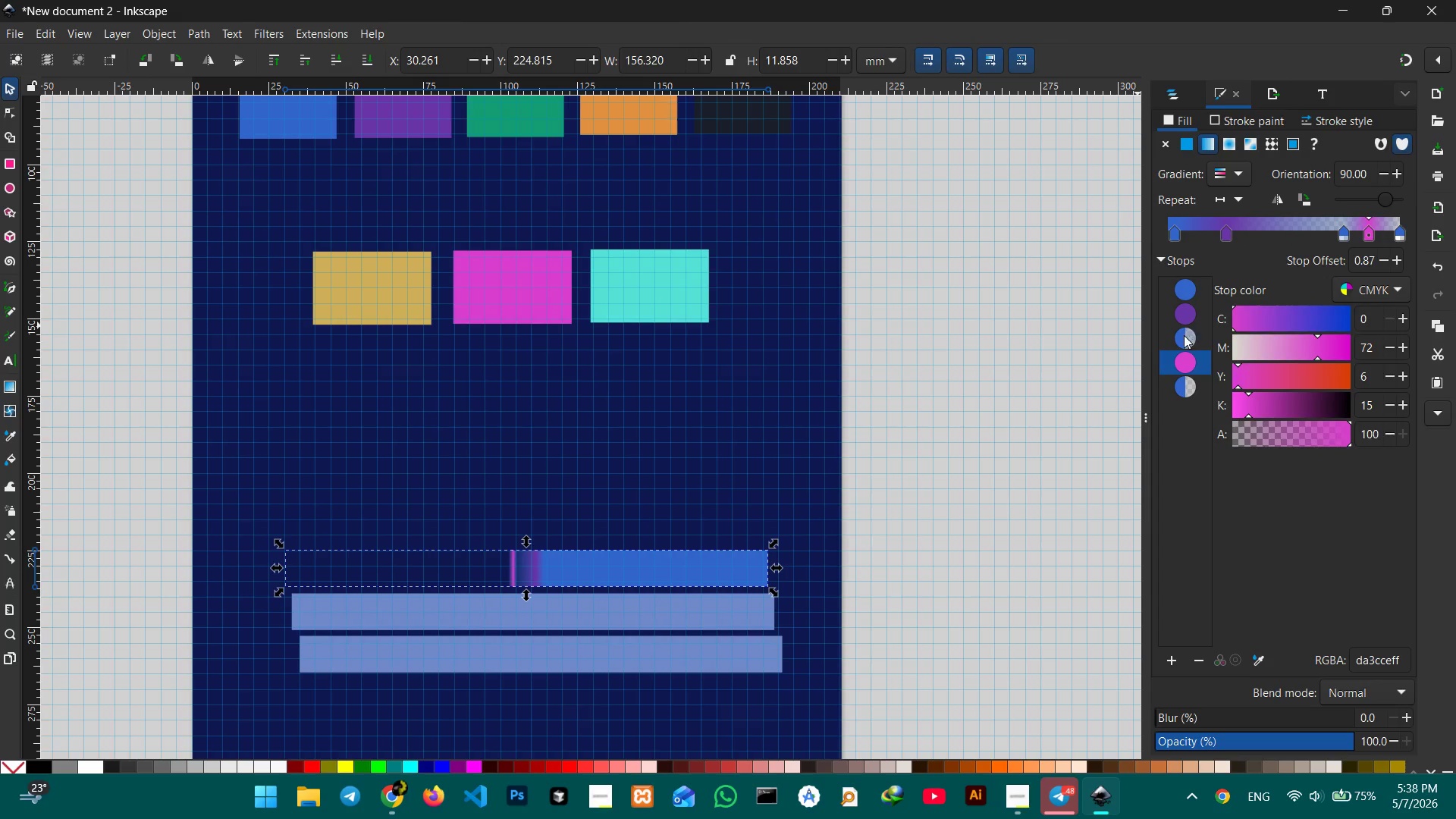 
left_click([1184, 335])
 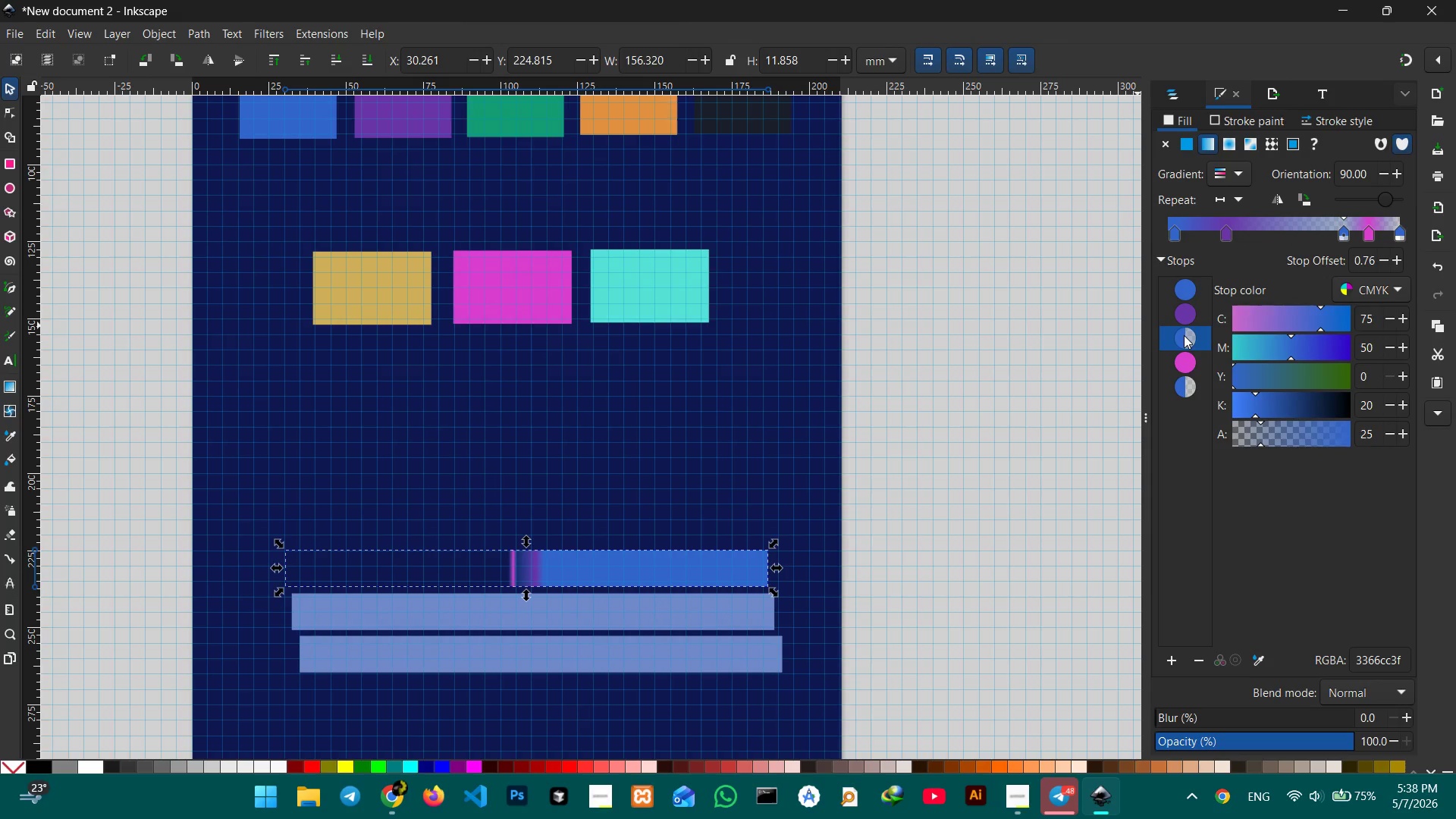 
left_click_drag(start_coordinate=[1184, 335], to_coordinate=[1181, 364])
 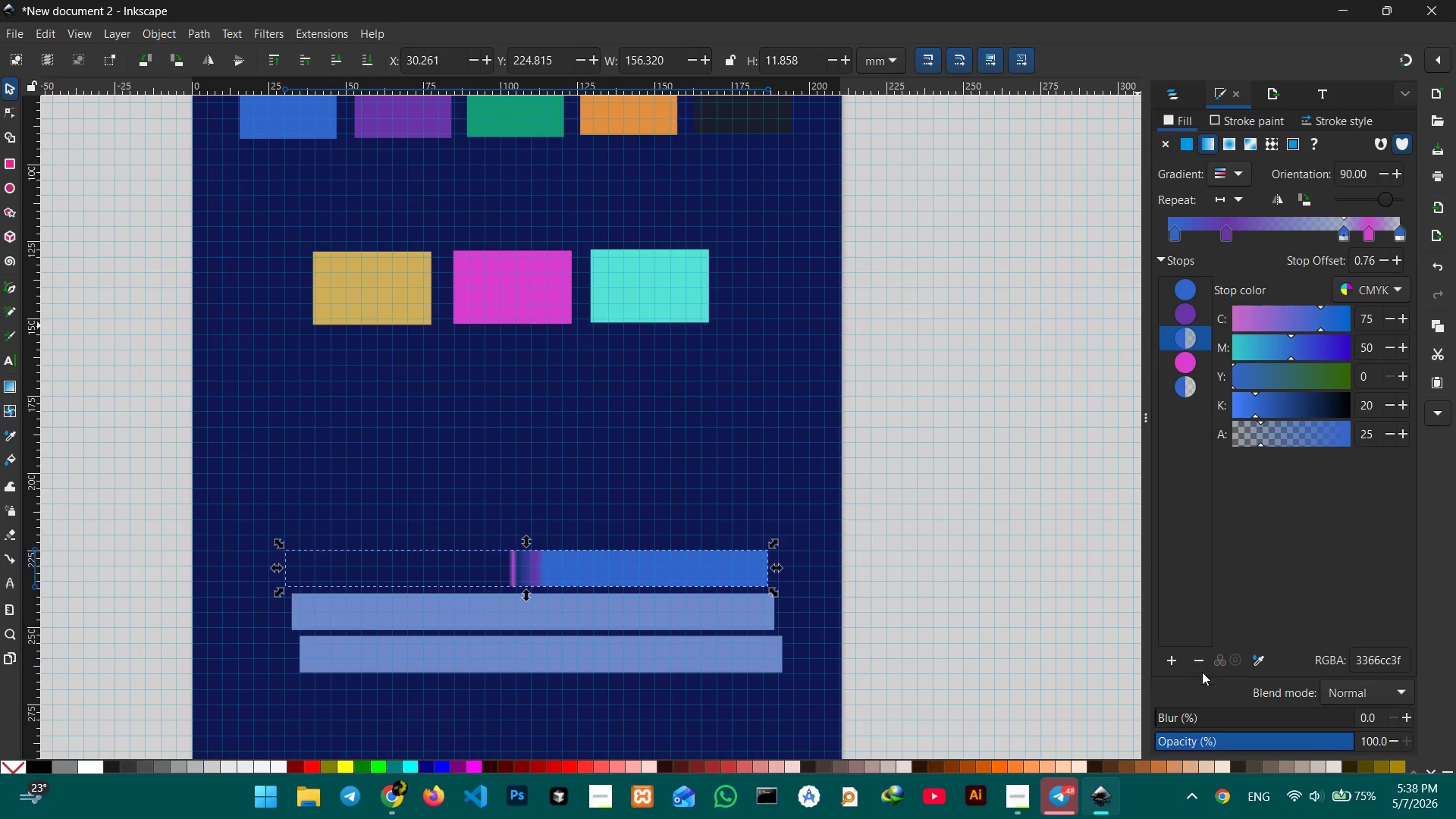 
left_click([1197, 660])
 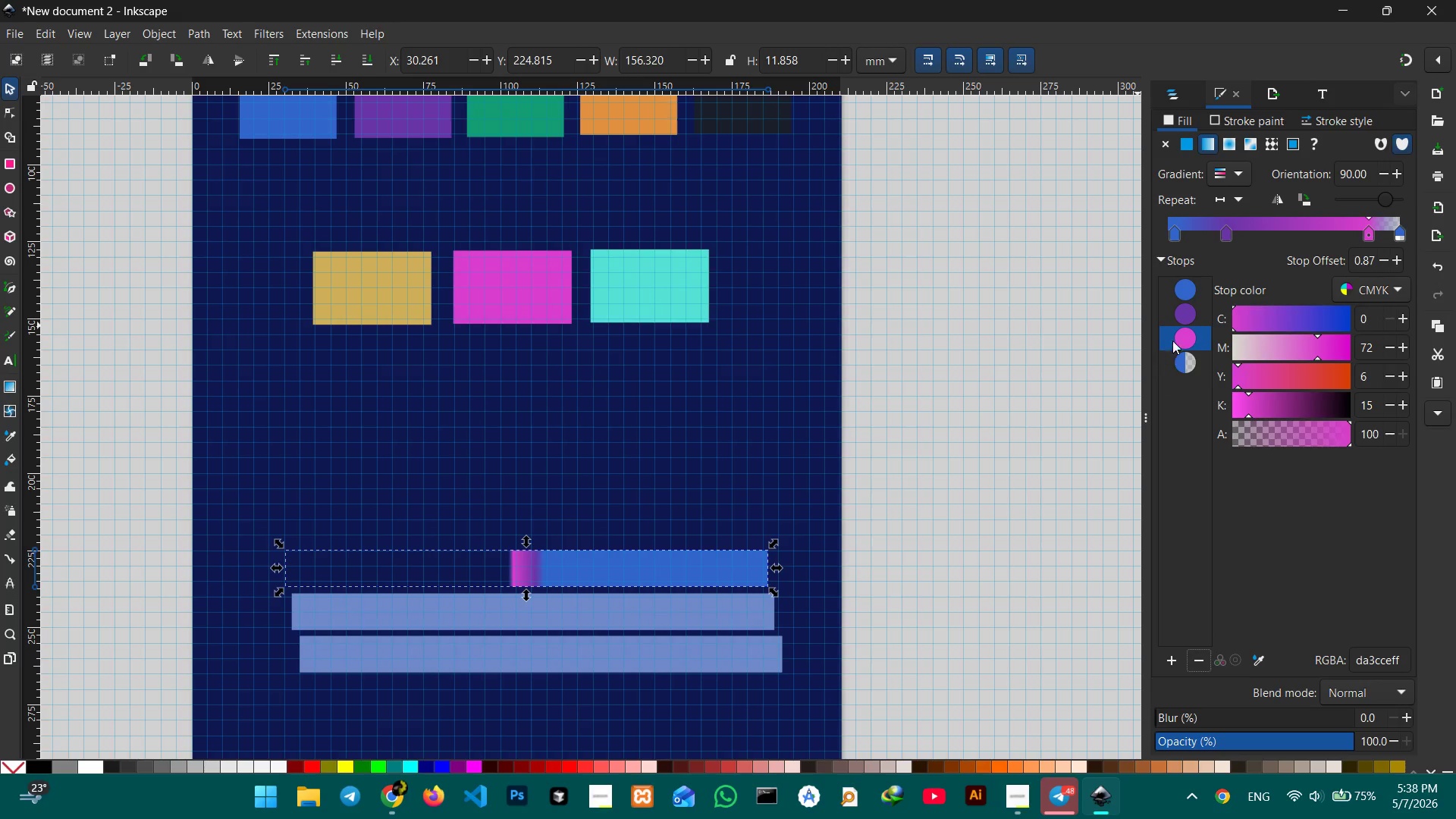 
left_click([1194, 344])
 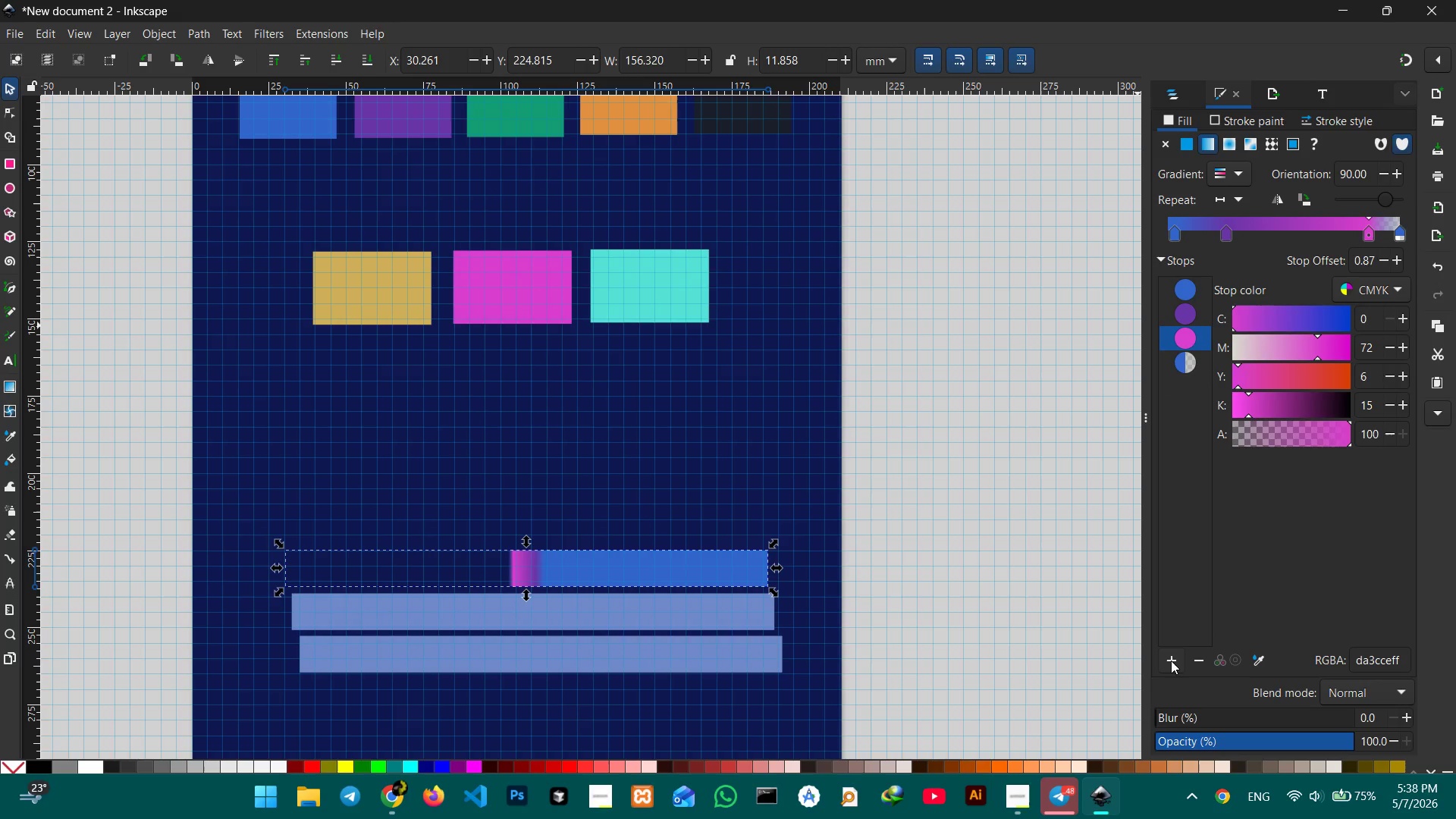 
left_click([1171, 661])
 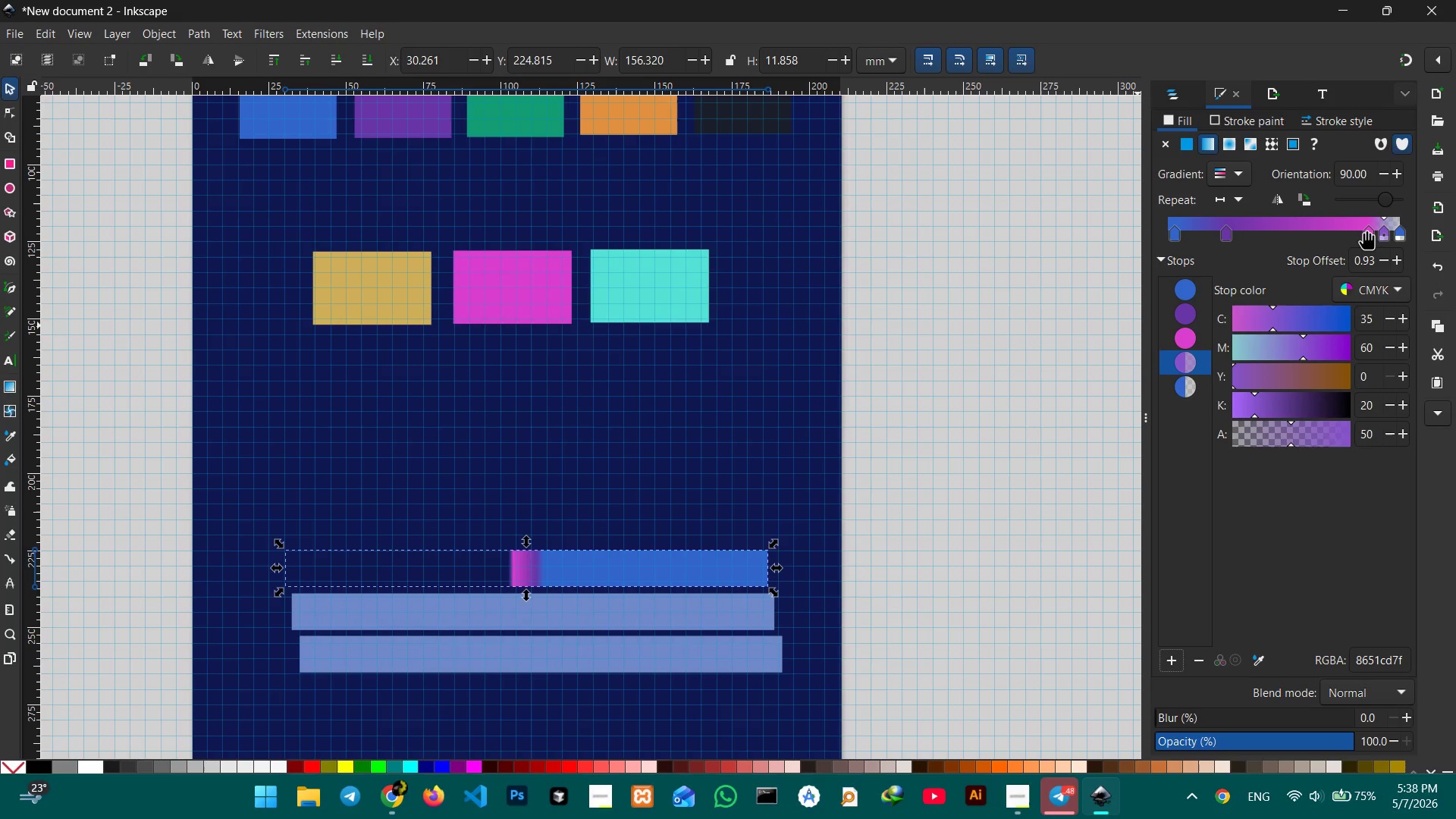 
left_click([1372, 227])
 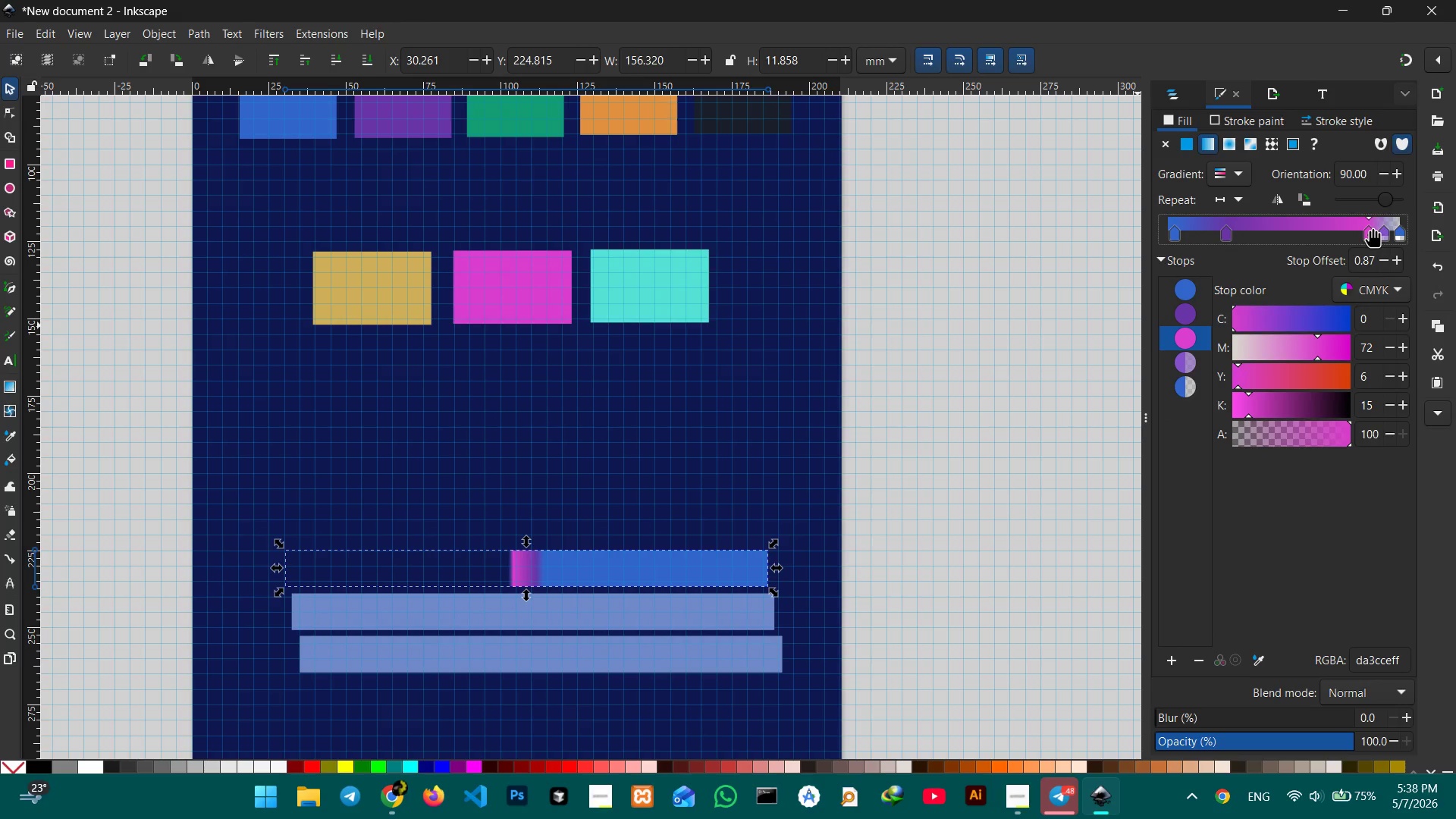 
left_click_drag(start_coordinate=[1372, 227], to_coordinate=[1301, 233])
 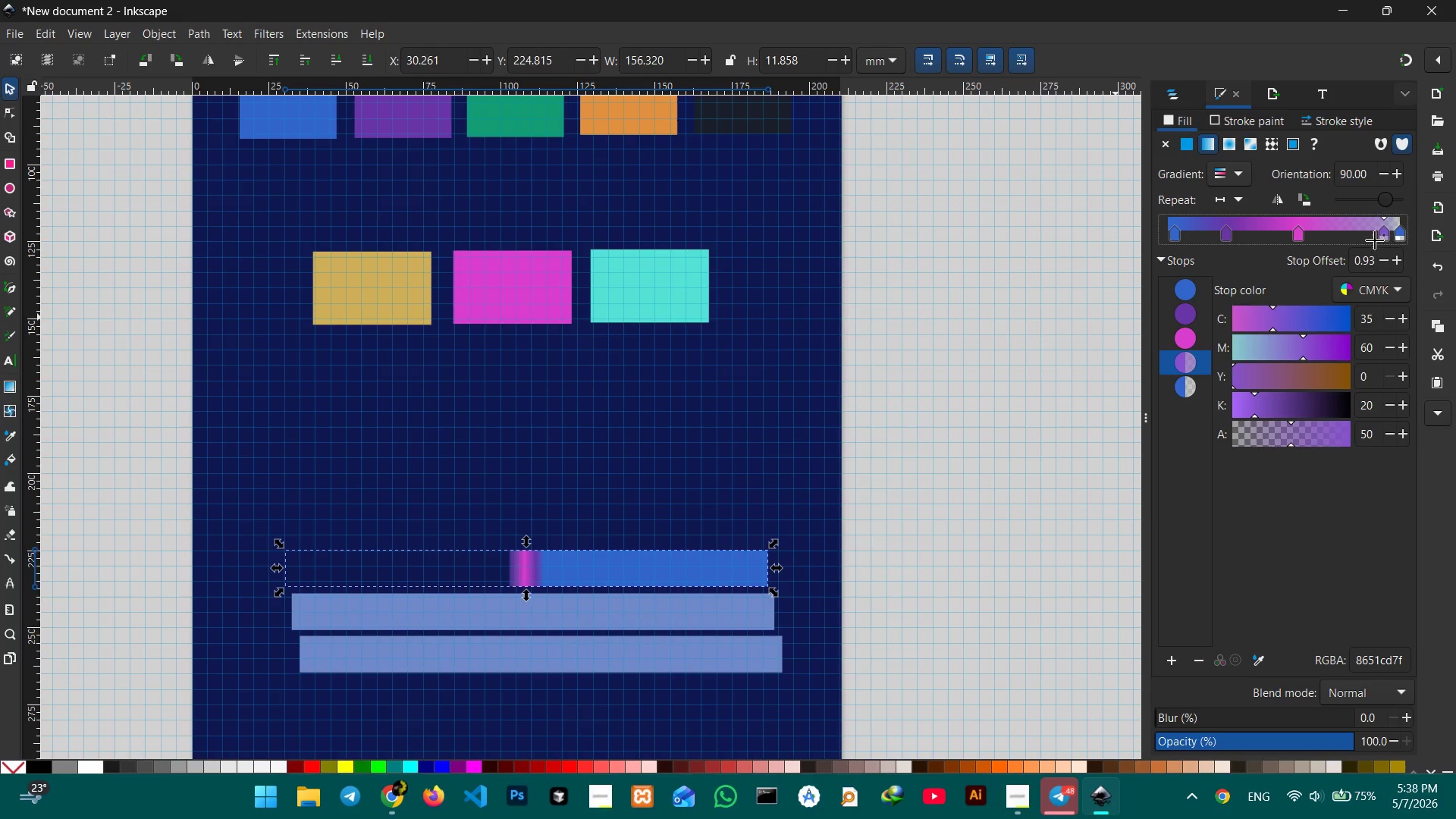 
wait(6.39)
 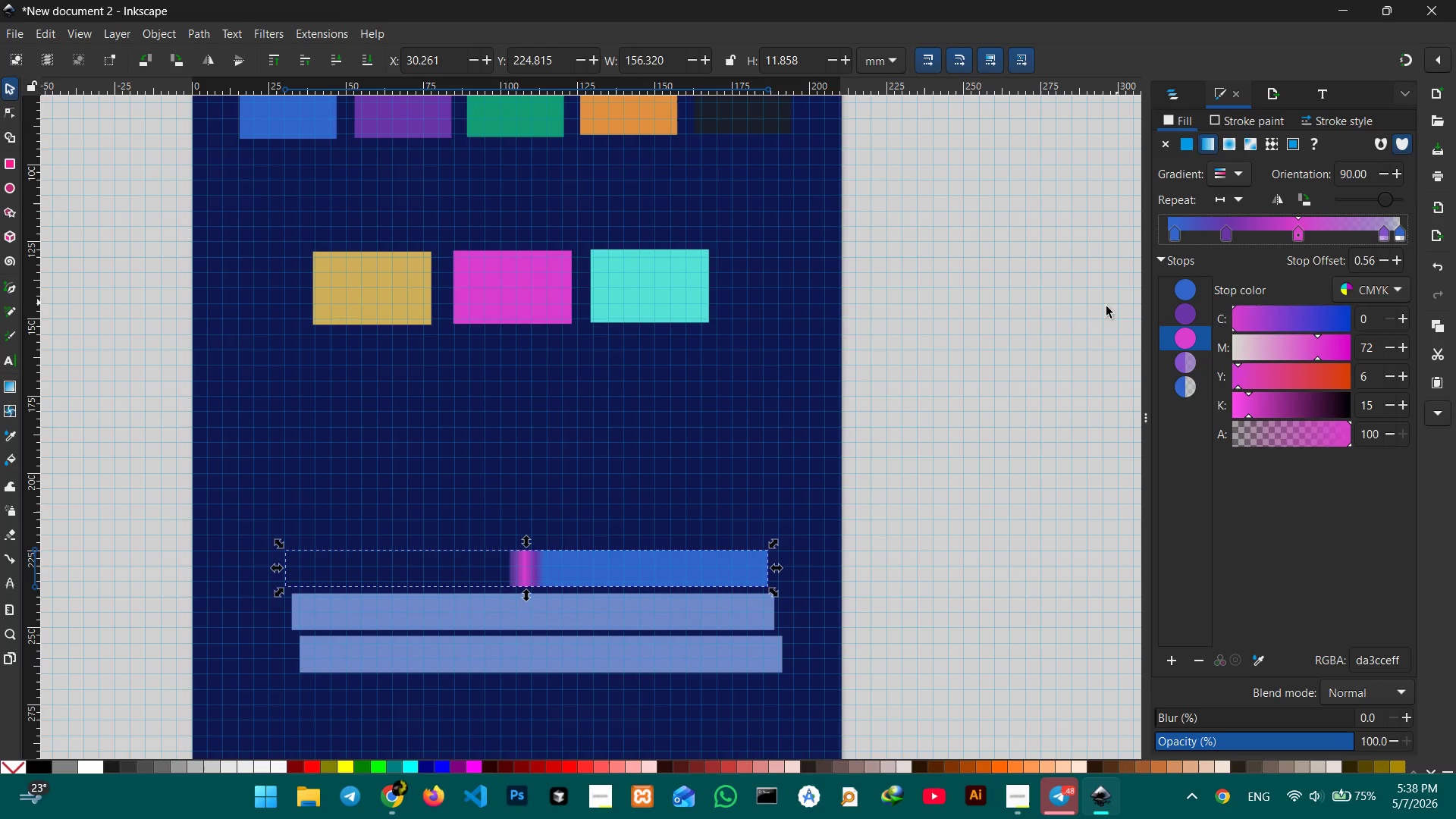 
left_click([1255, 664])
 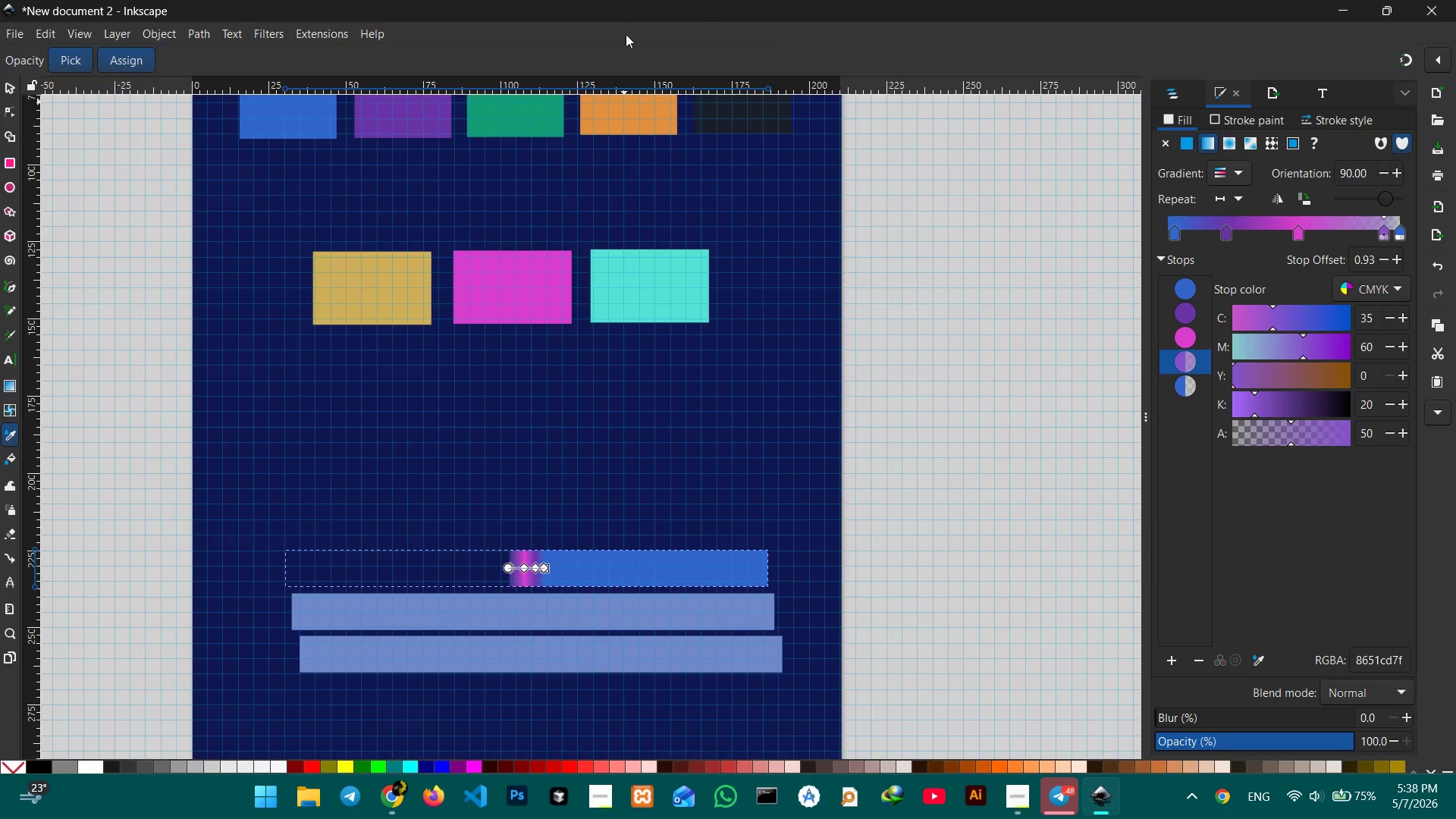 
left_click([632, 107])
 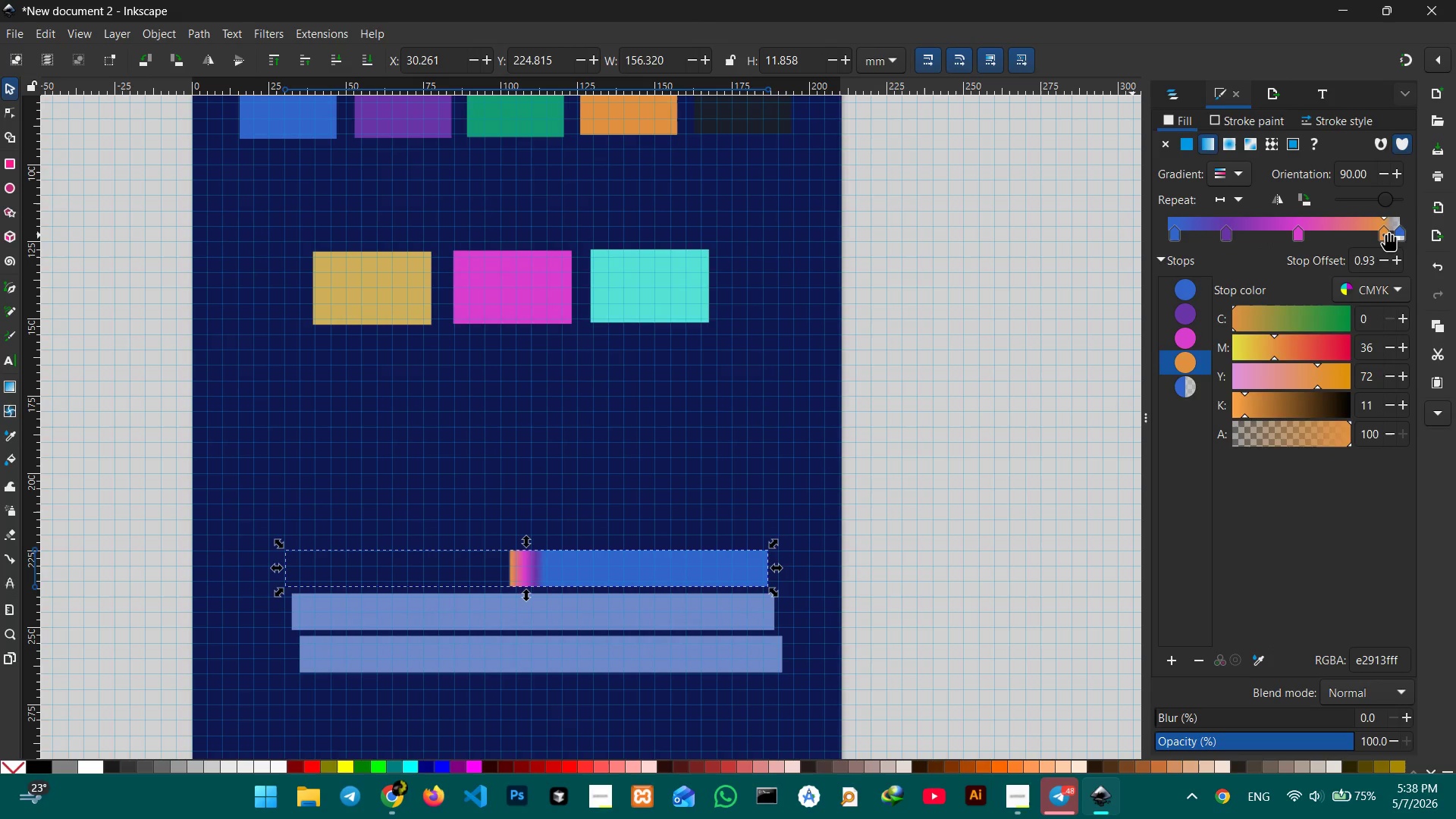 
left_click_drag(start_coordinate=[1387, 231], to_coordinate=[1353, 231])
 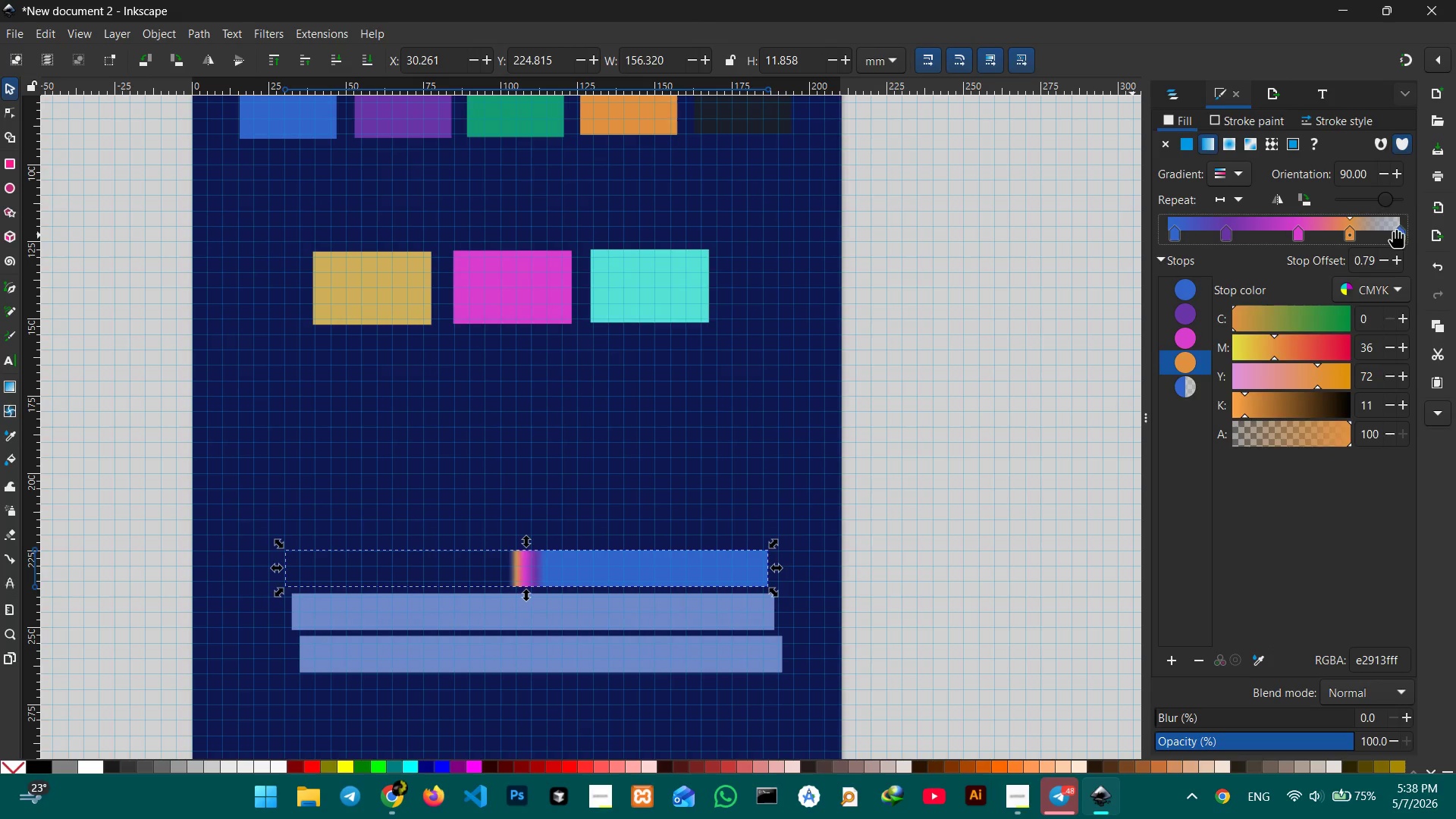 
left_click([1404, 230])
 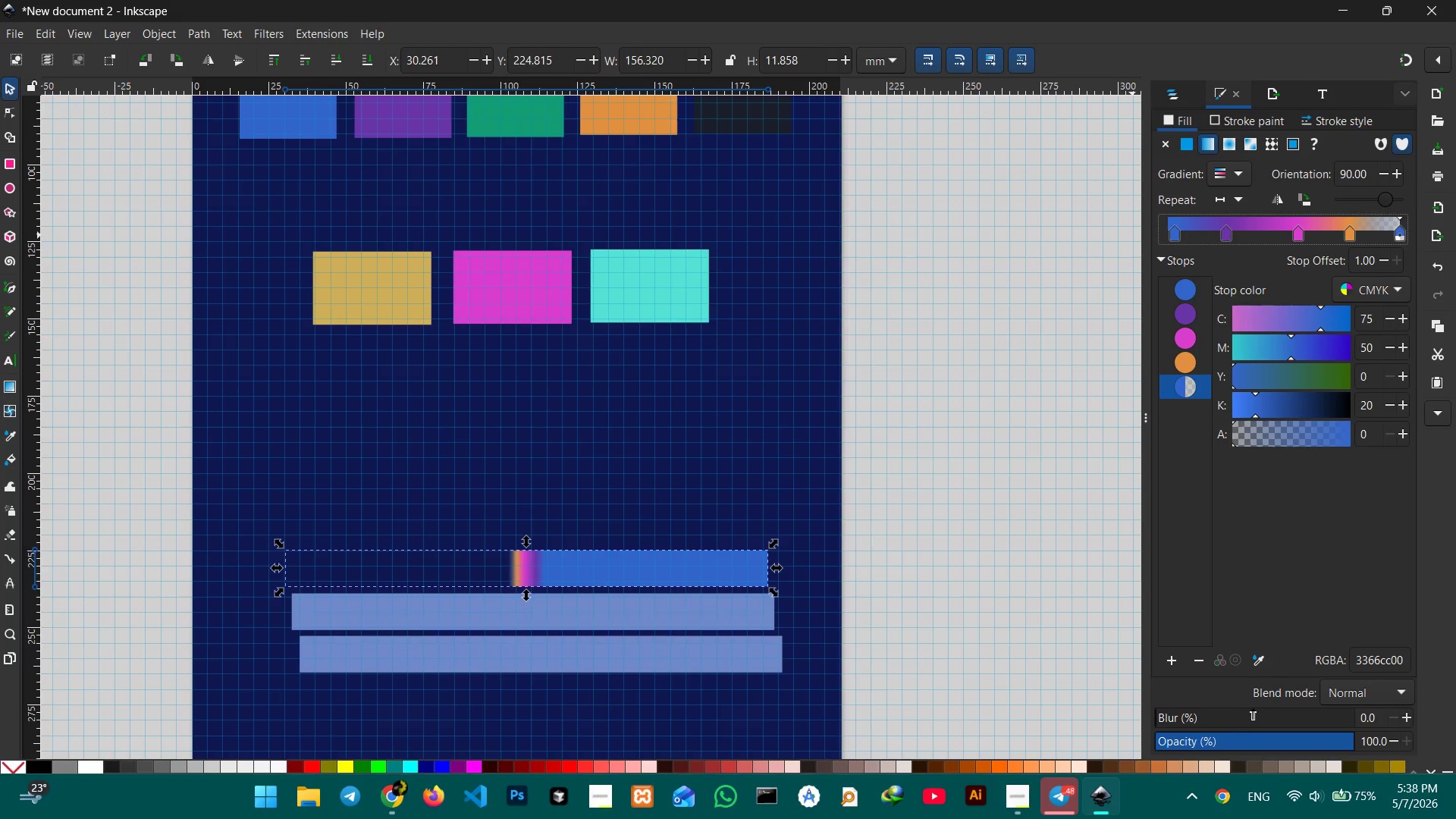 
left_click([1259, 653])
 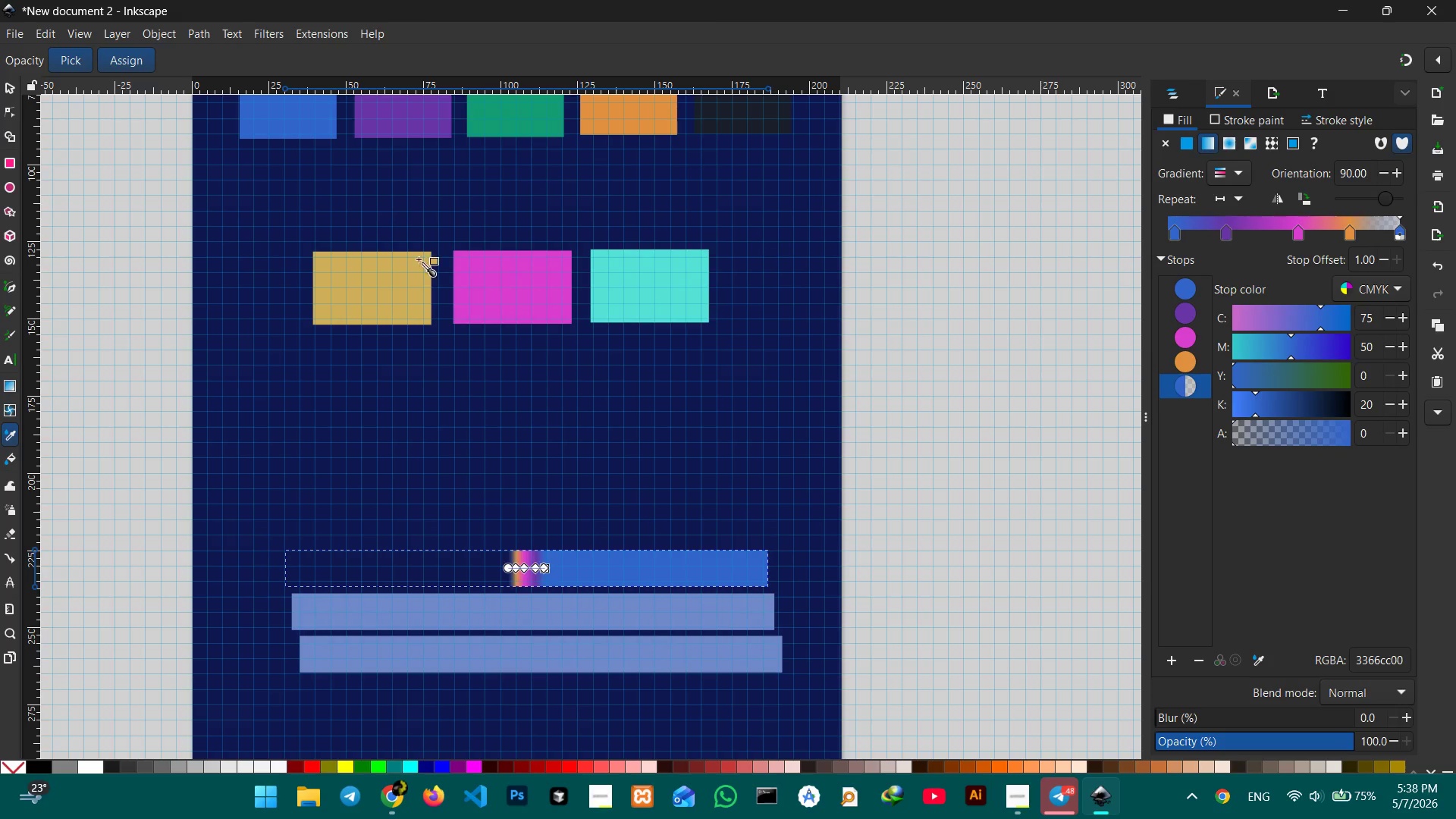 
left_click([358, 302])
 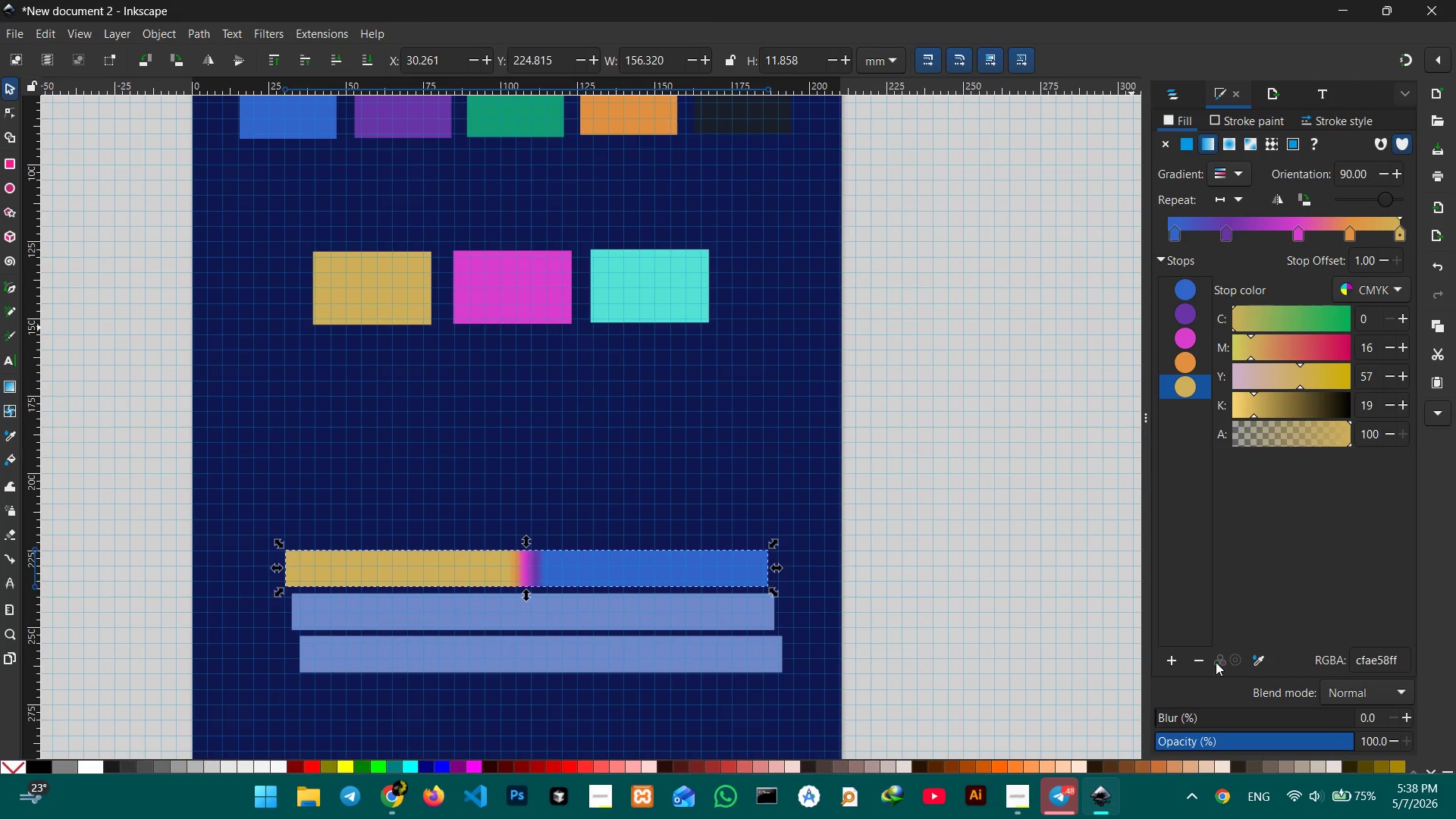 
left_click([1176, 660])
 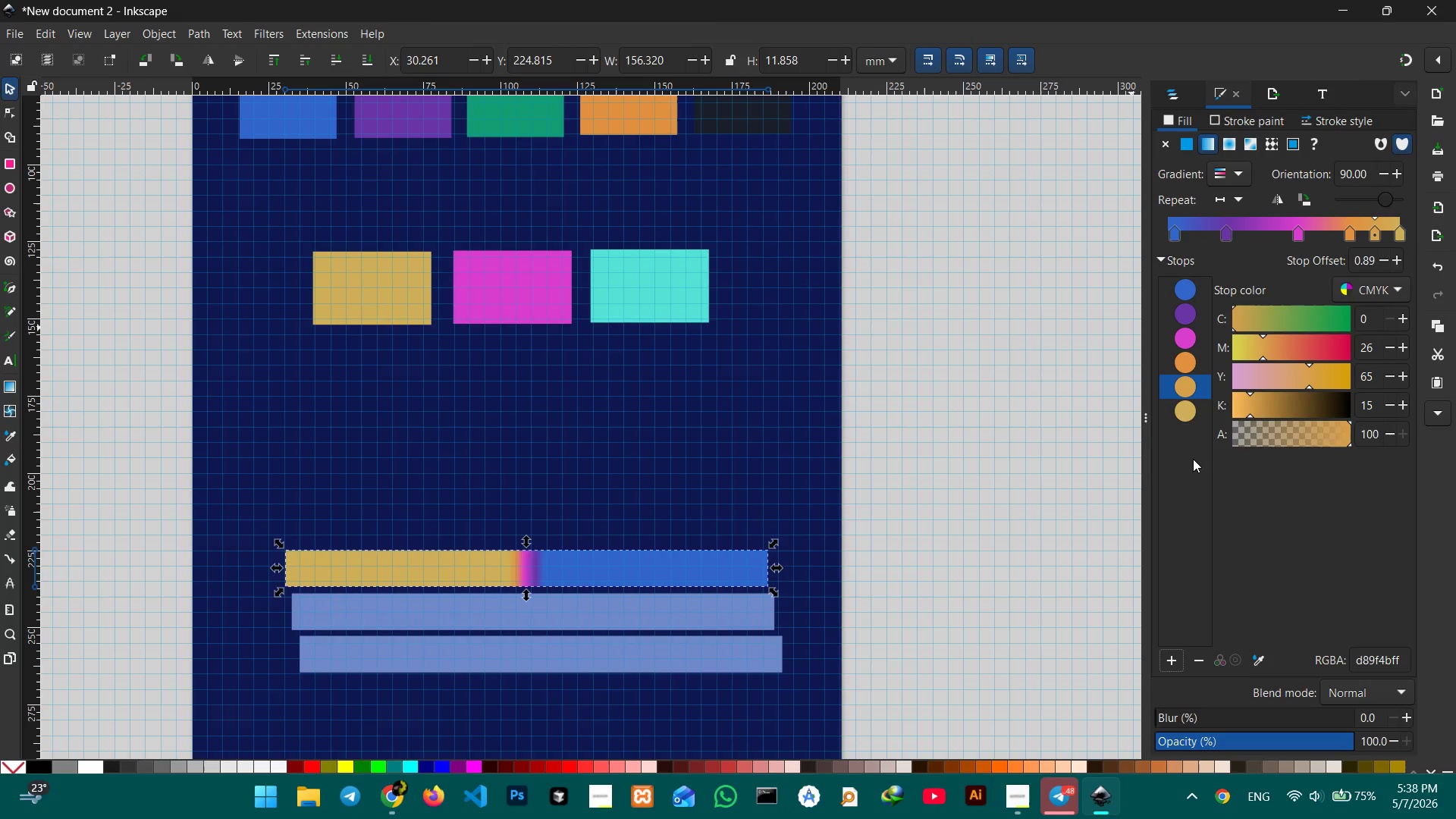 
left_click([1188, 419])
 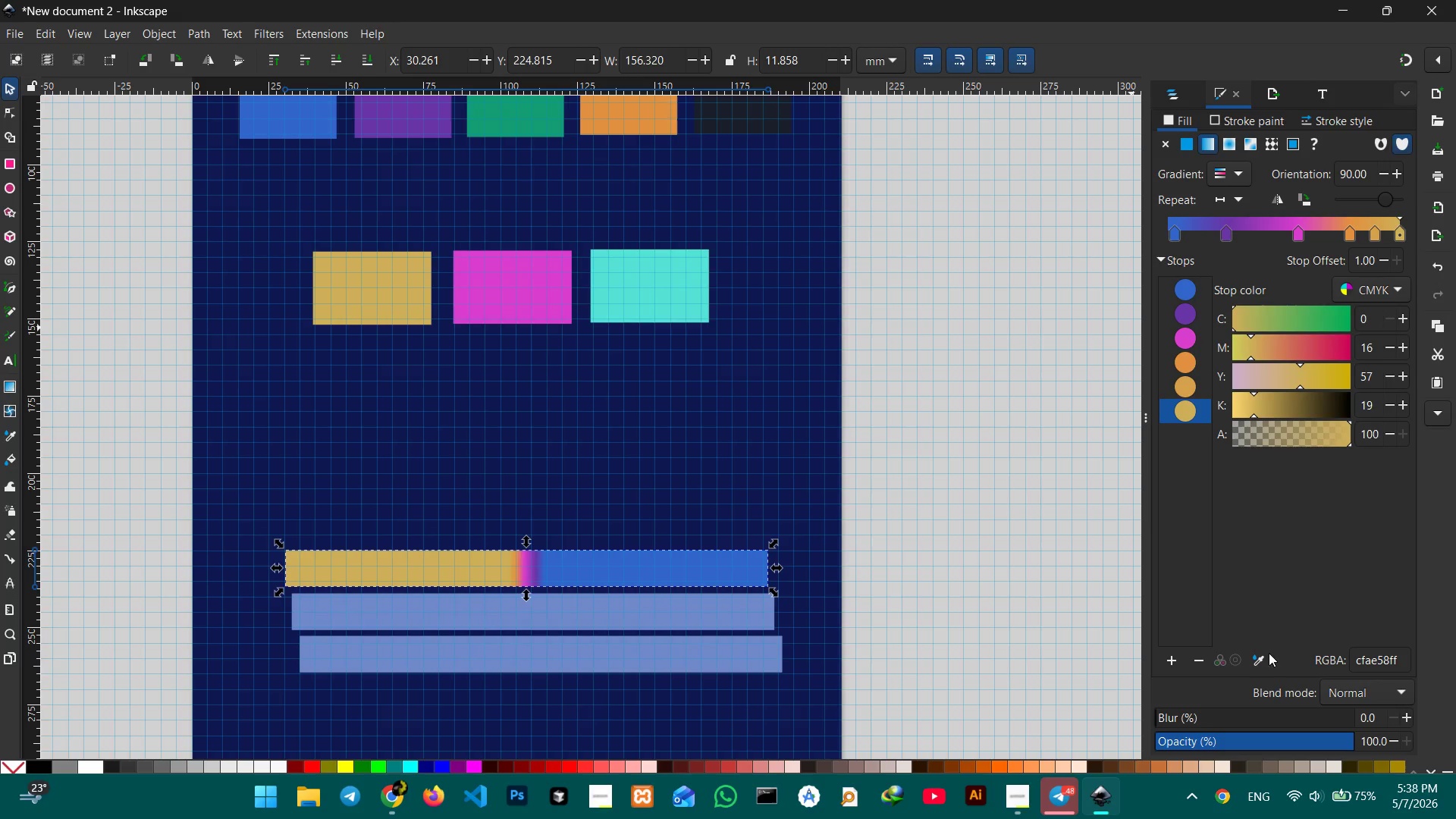 
left_click([1259, 655])
 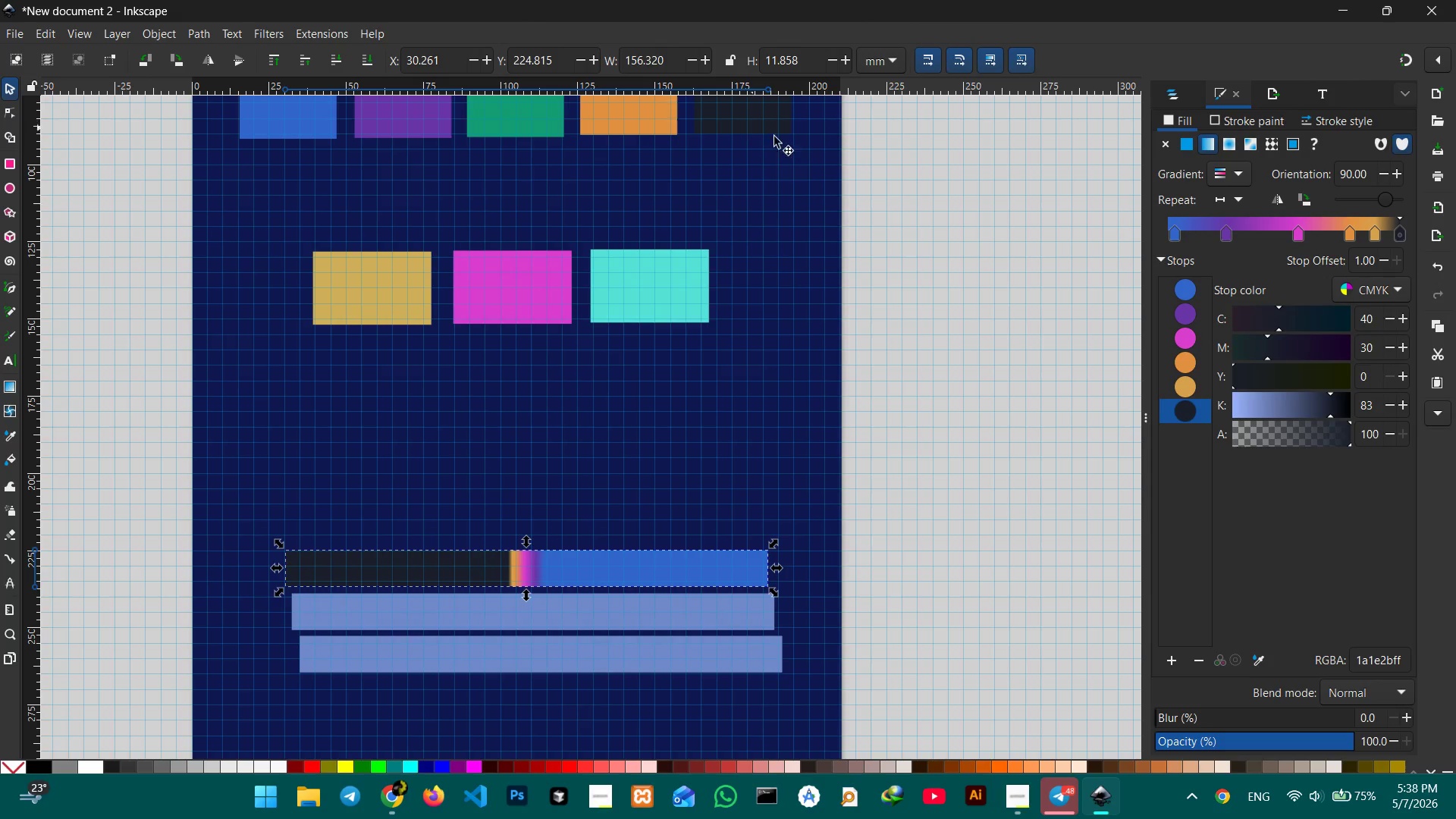 
left_click([1188, 387])
 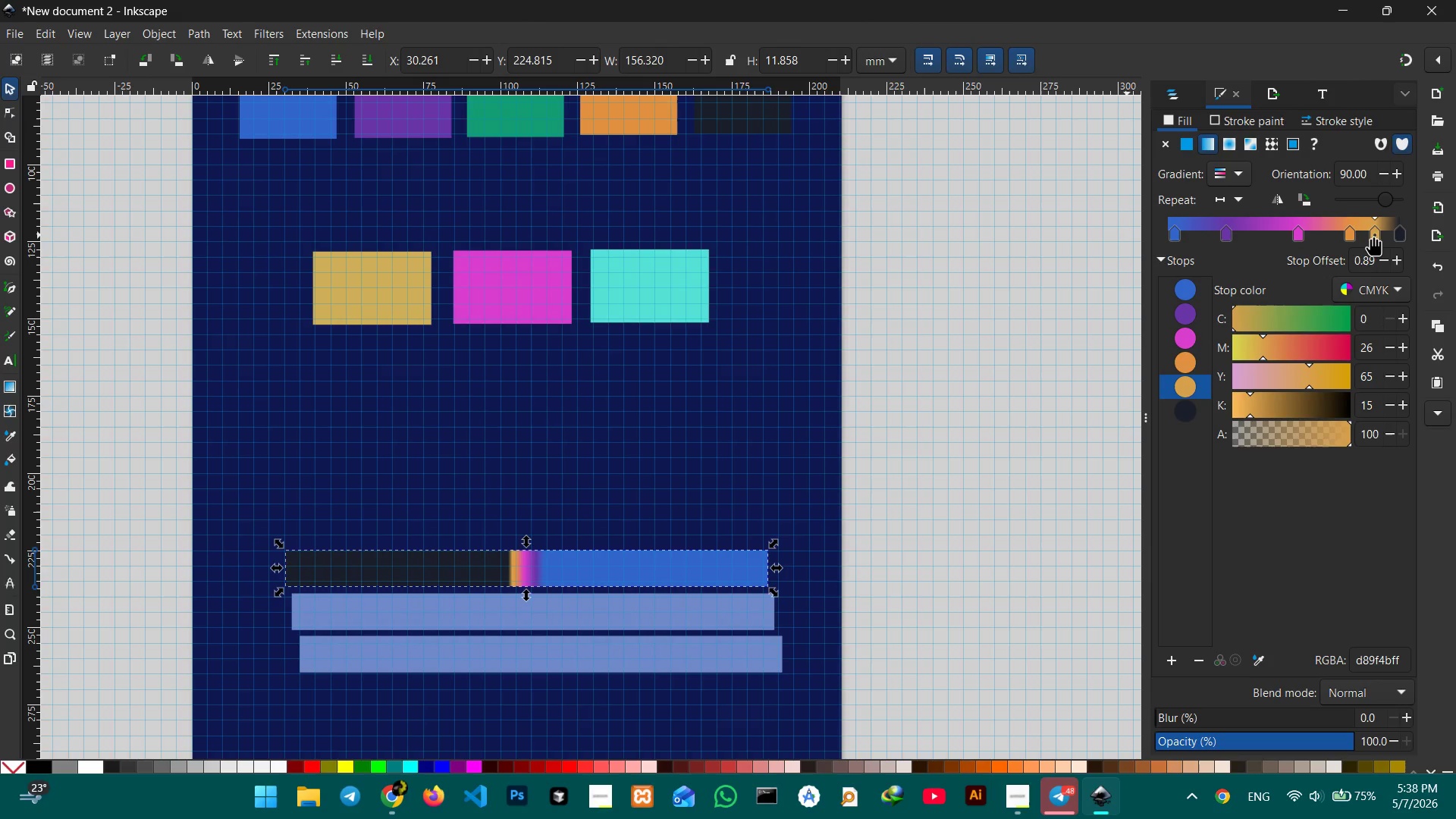 
left_click([1396, 231])
 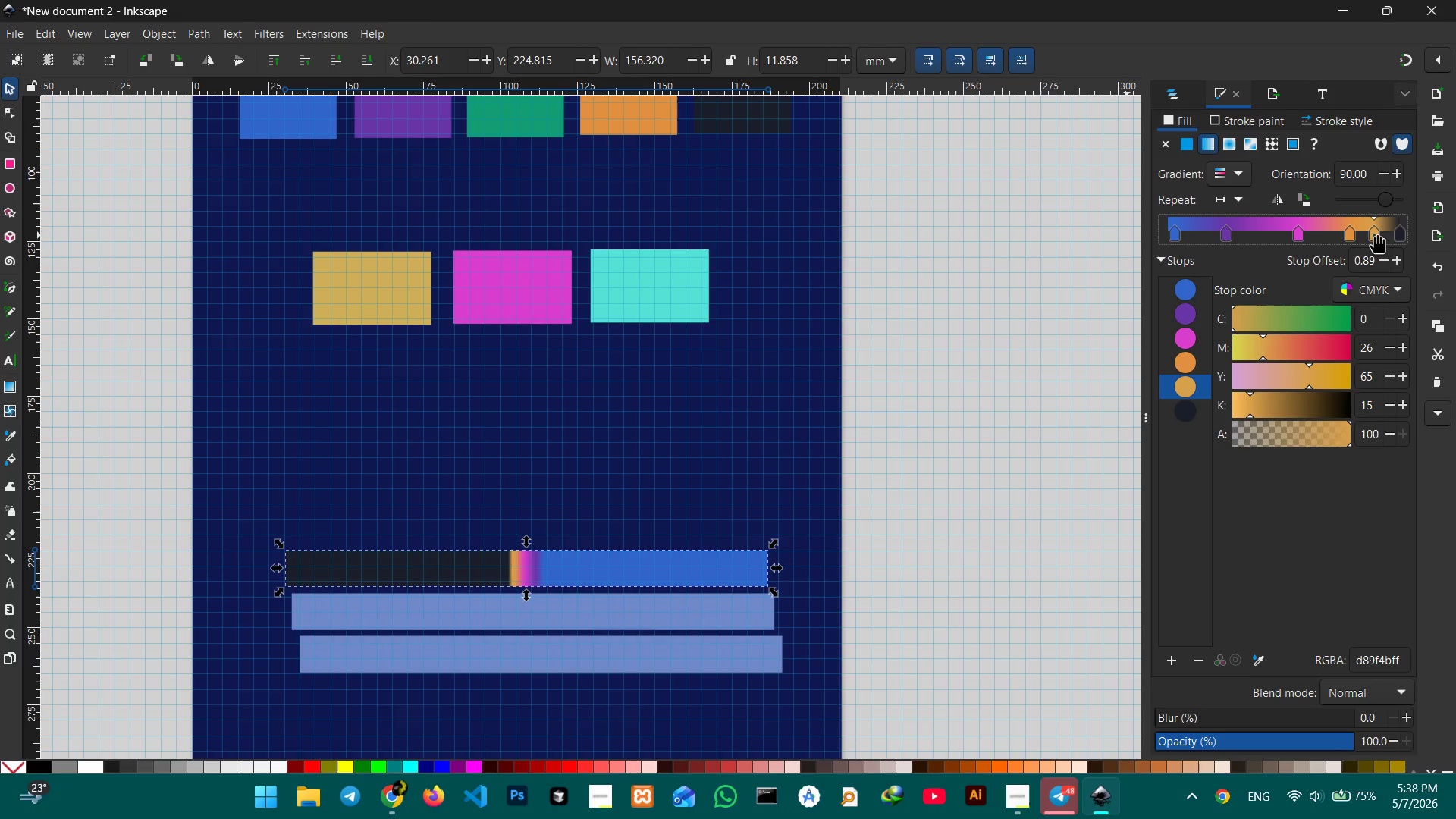 
left_click([1359, 232])
 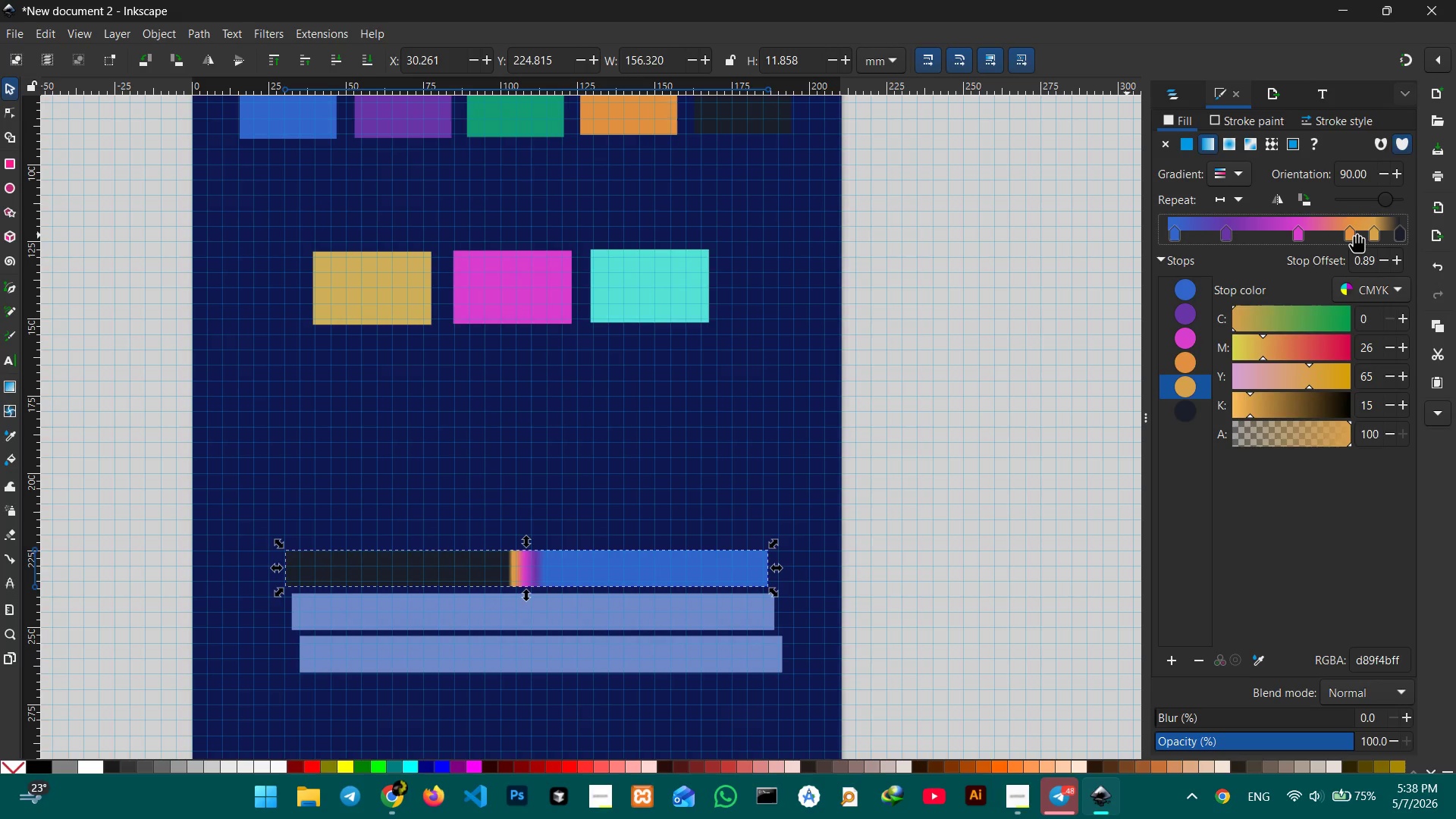 
left_click([1356, 232])
 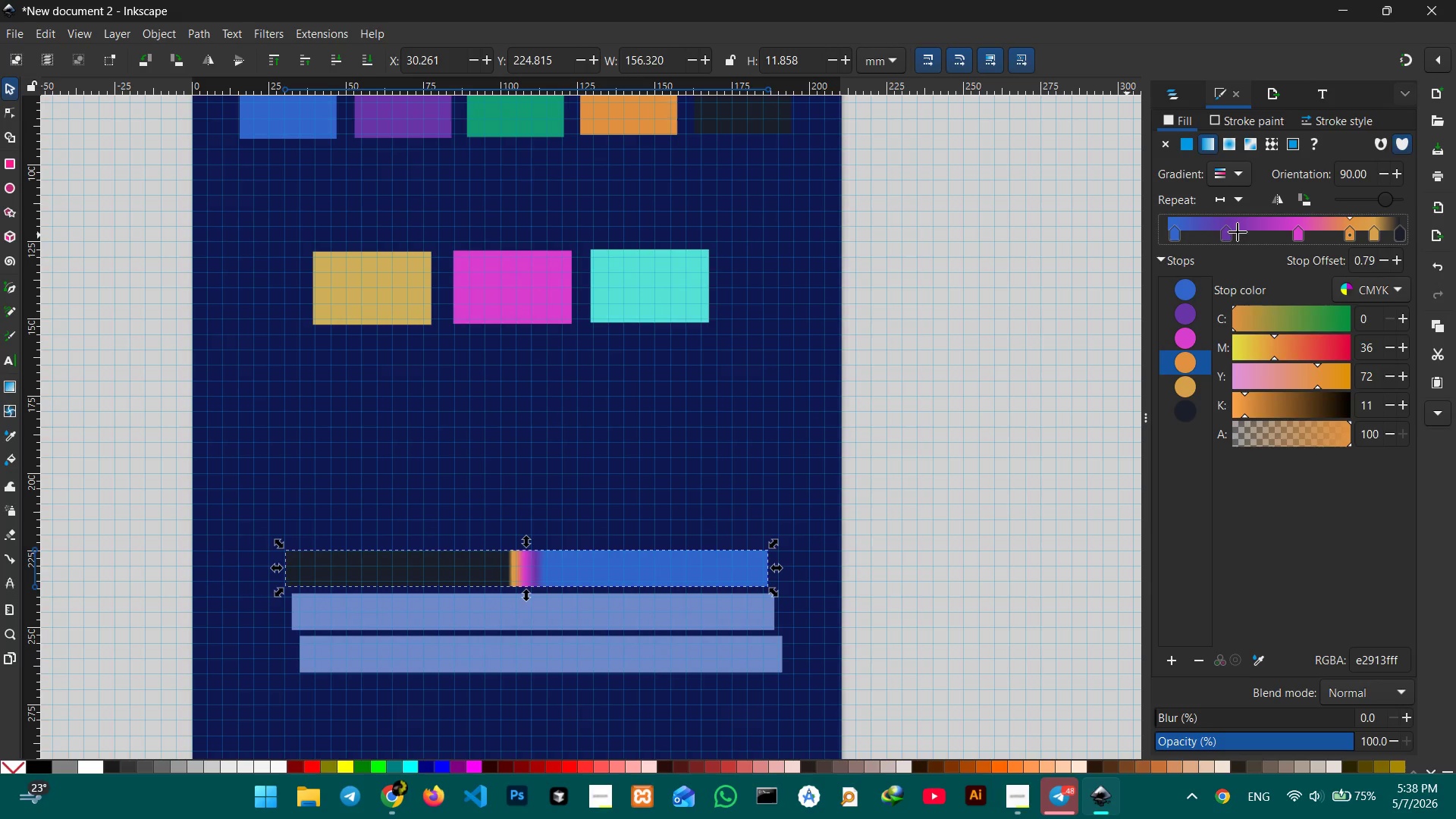 
left_click_drag(start_coordinate=[1231, 232], to_coordinate=[1198, 234])
 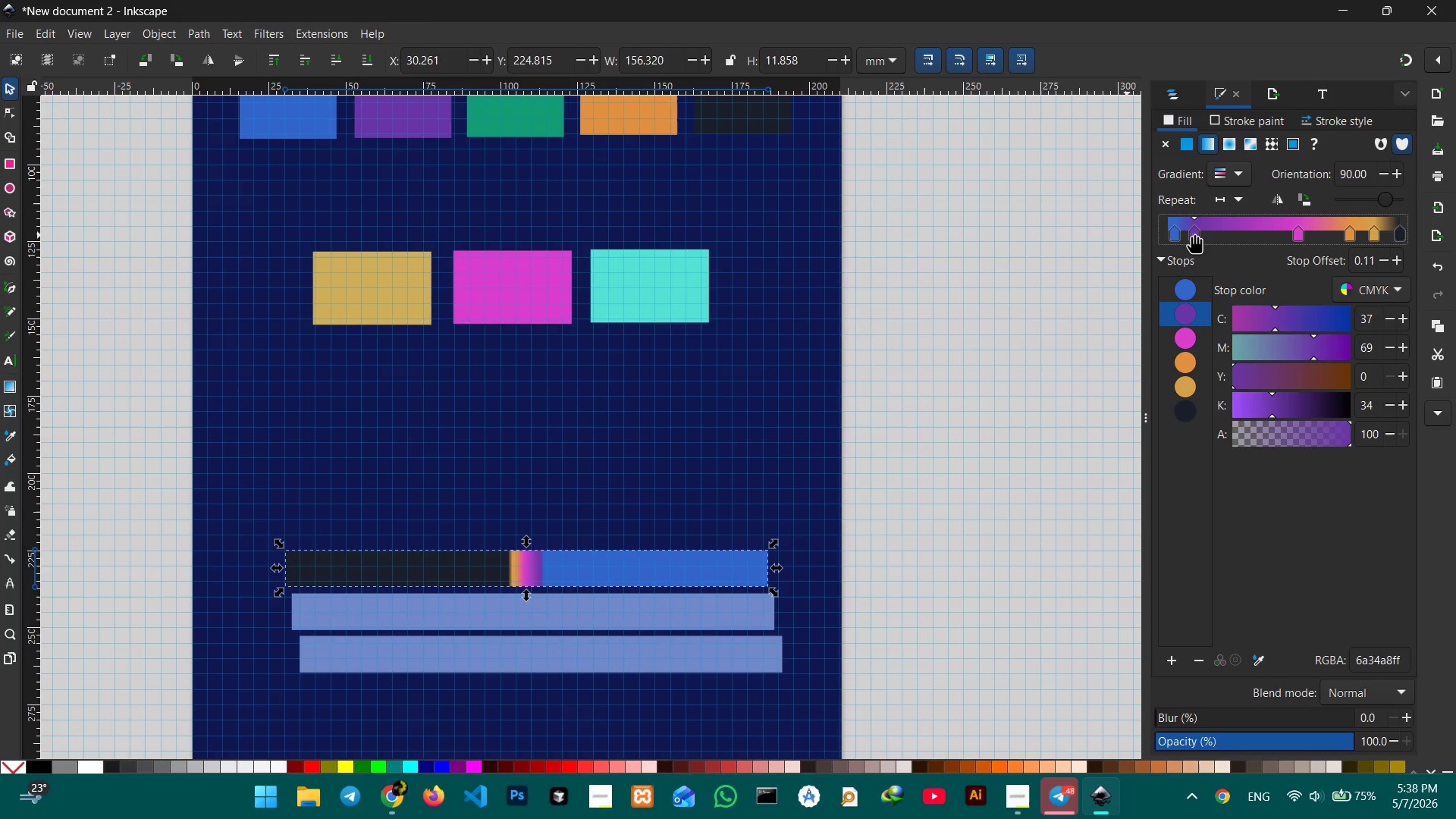 
left_click_drag(start_coordinate=[1194, 233], to_coordinate=[1204, 237])
 